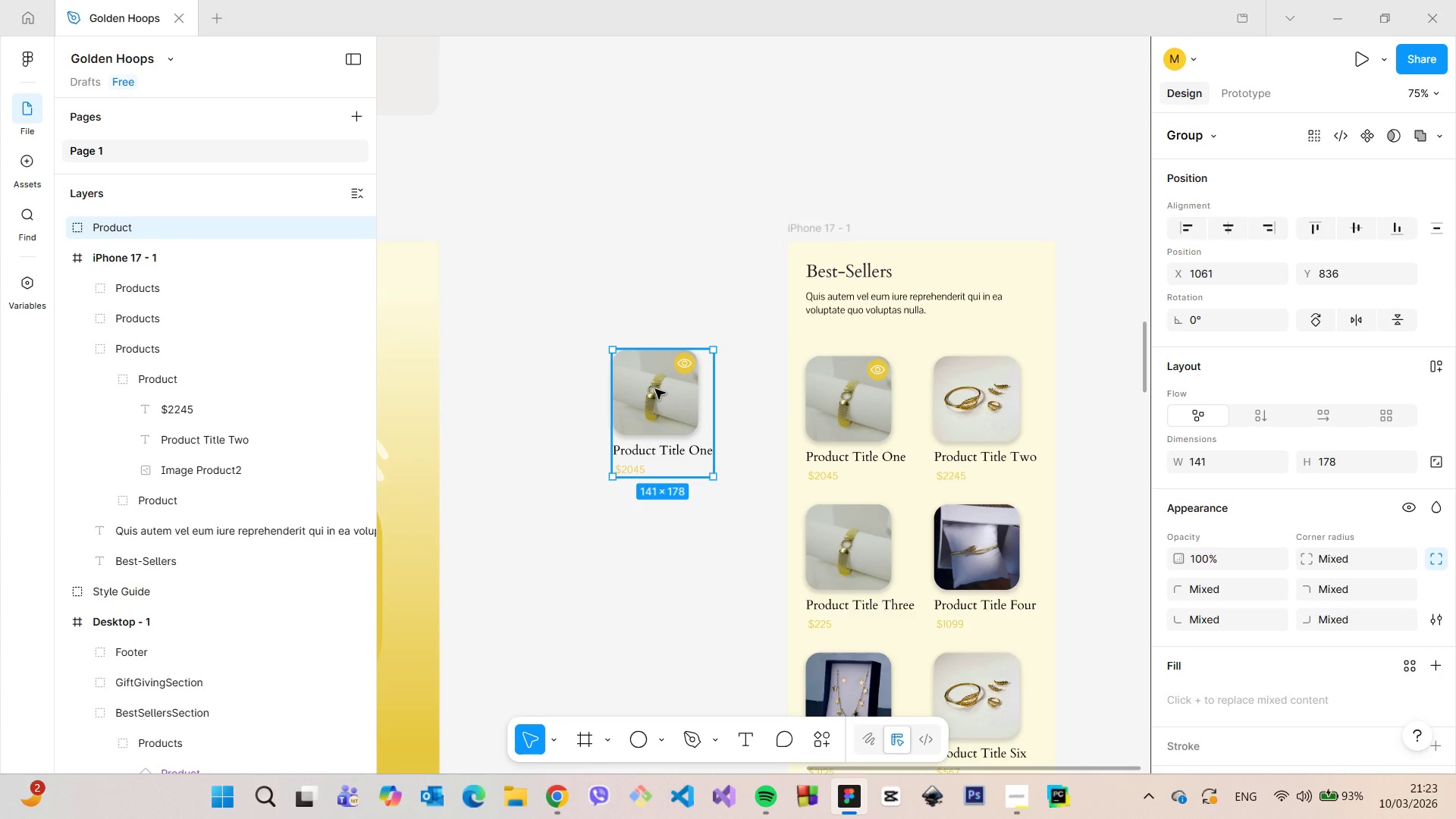 
hold_key(key=AltLeft, duration=1.05)
left_click_drag(start_coordinate=[655, 389], to_coordinate=[594, 565])
 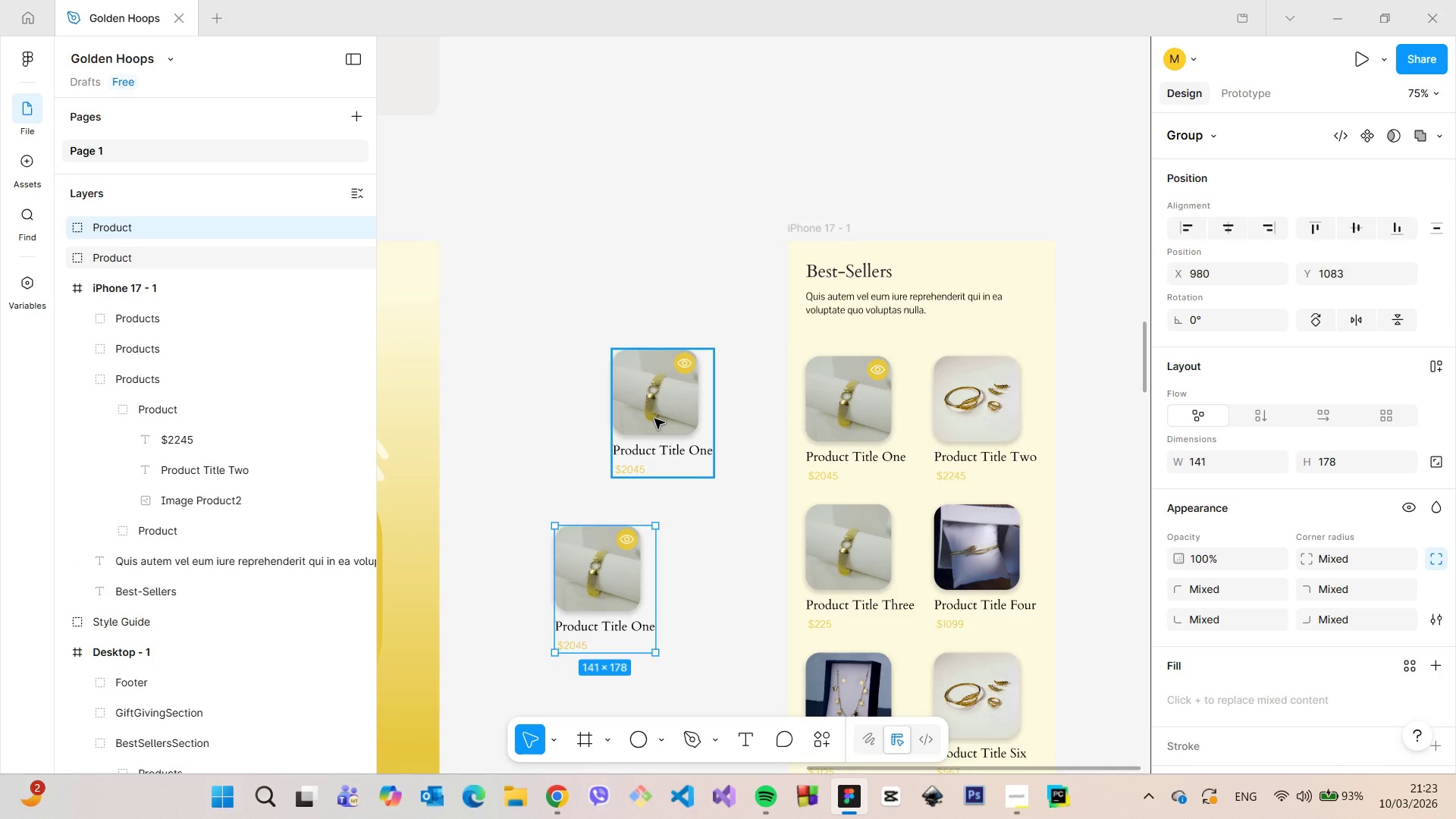 
left_click([654, 419])
 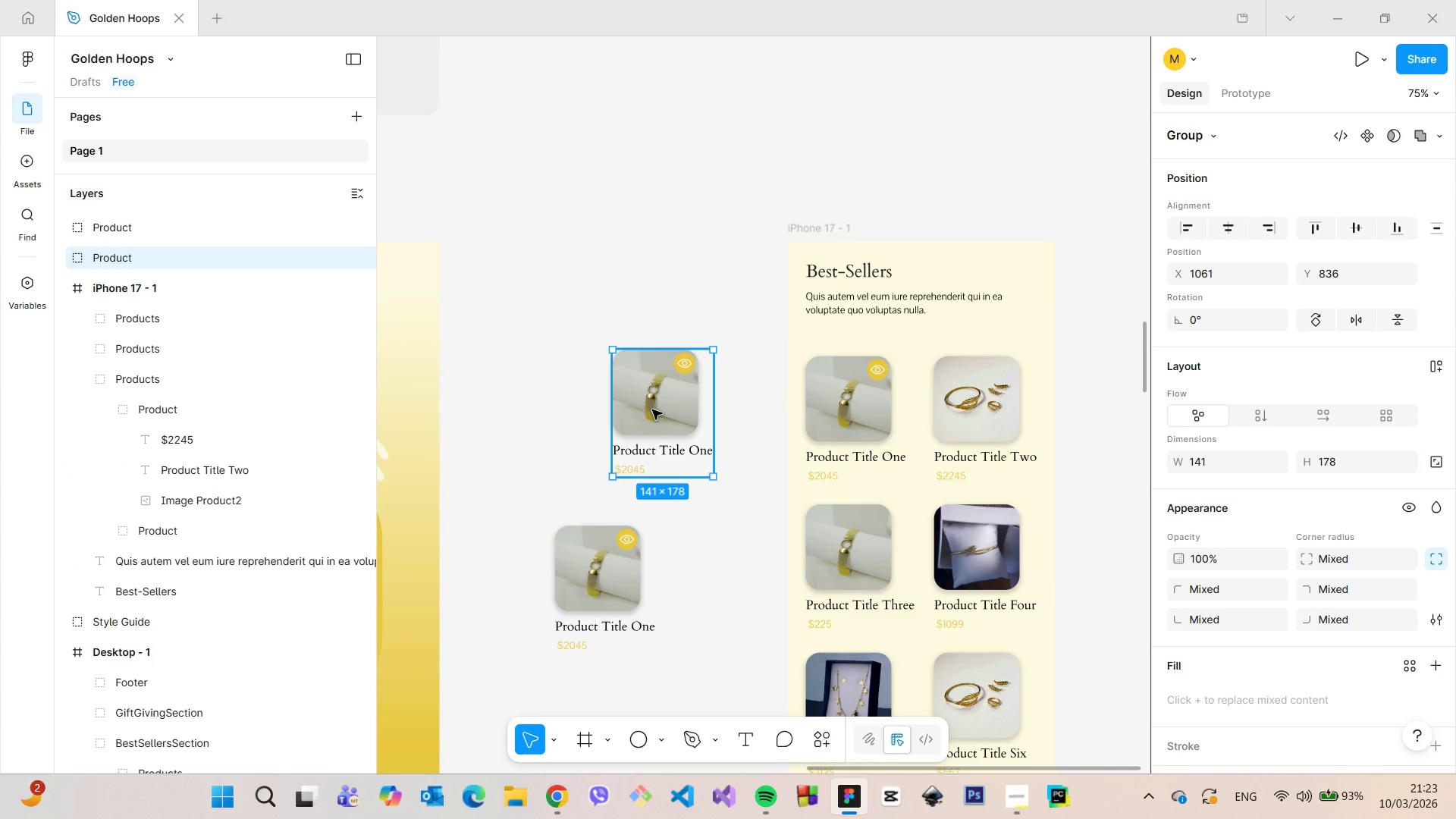 
left_click_drag(start_coordinate=[652, 410], to_coordinate=[592, 414])
 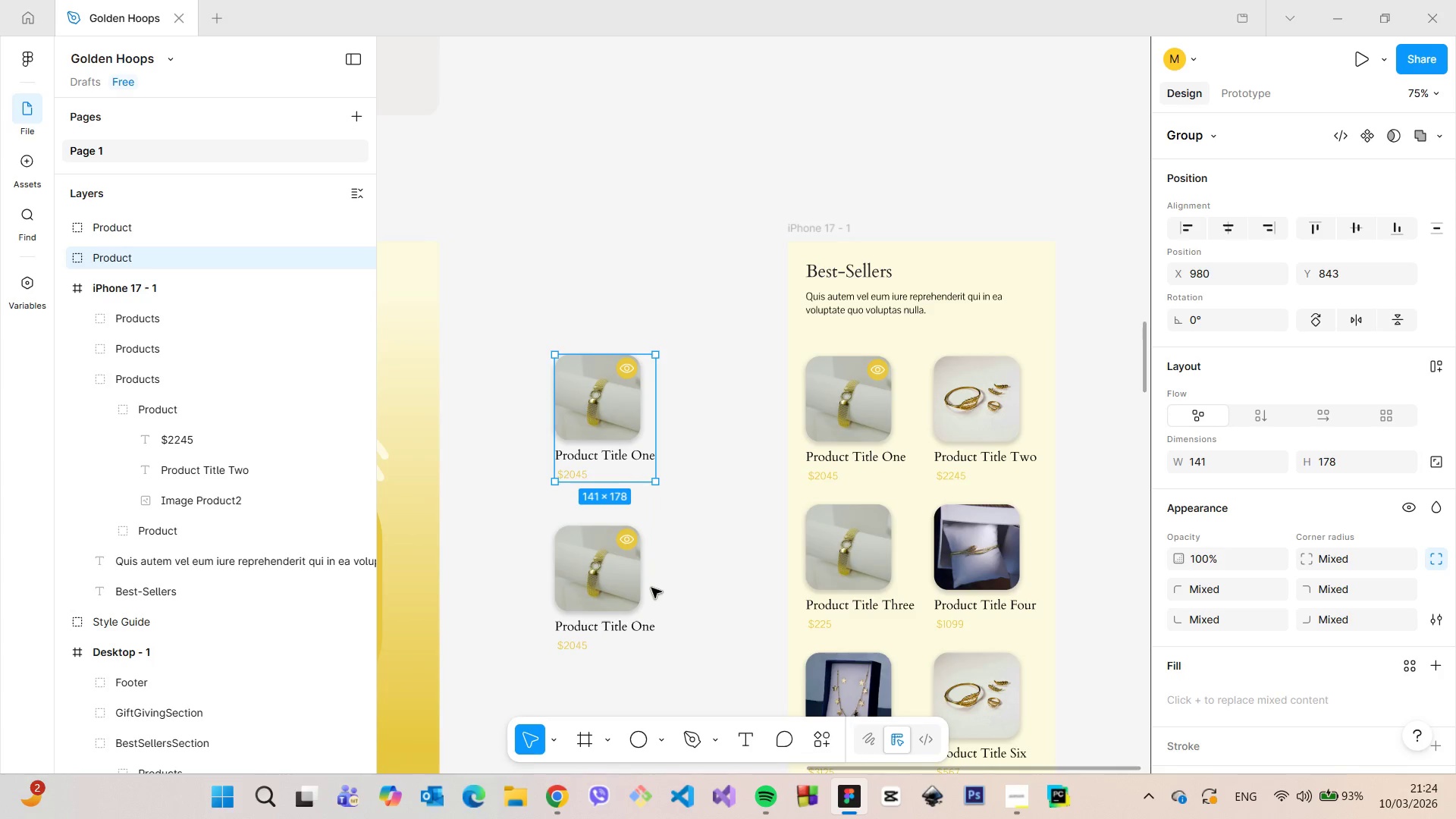 
scroll: coordinate [651, 588], scroll_direction: up, amount: 1.0
 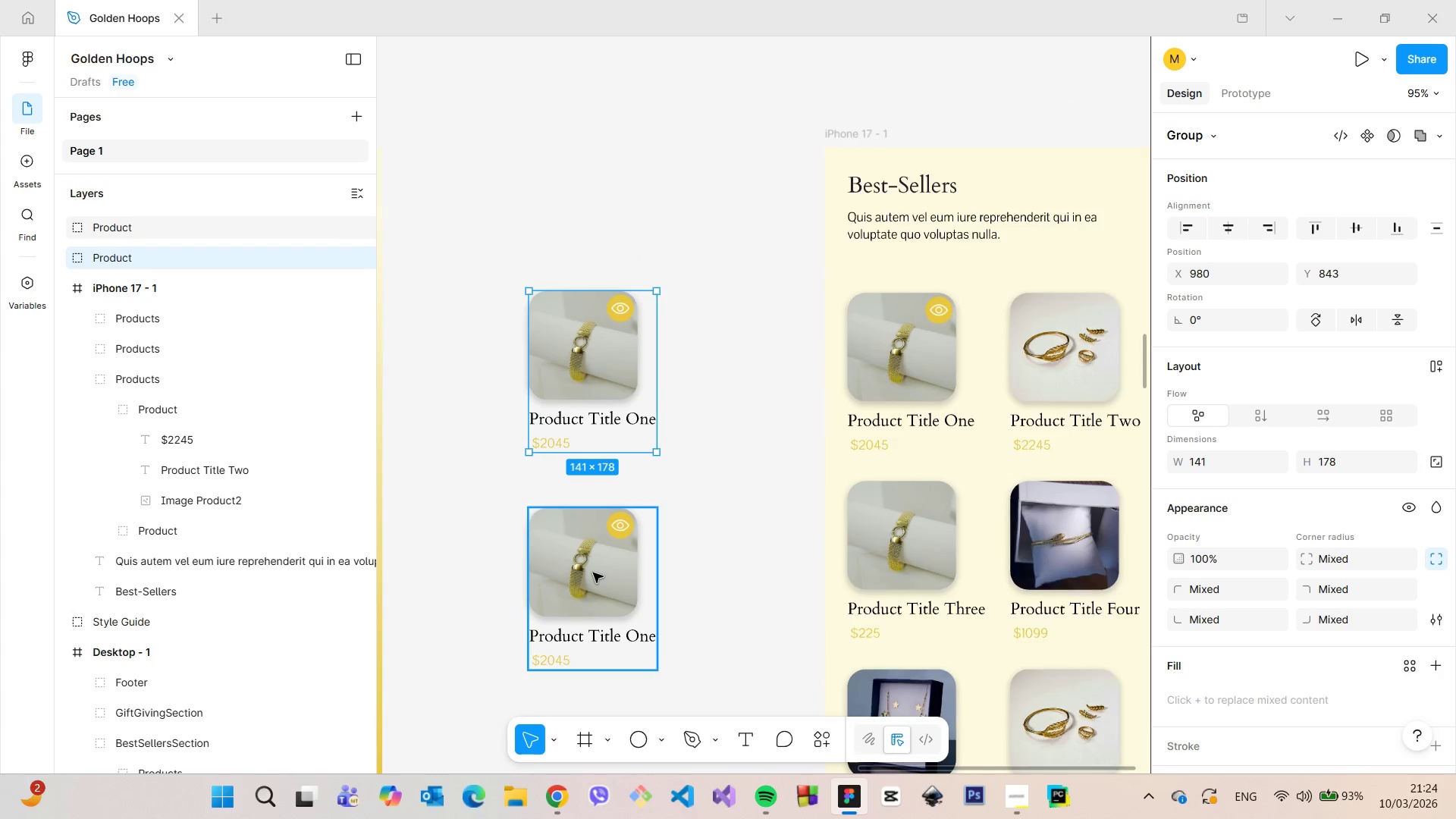 
left_click([593, 573])
 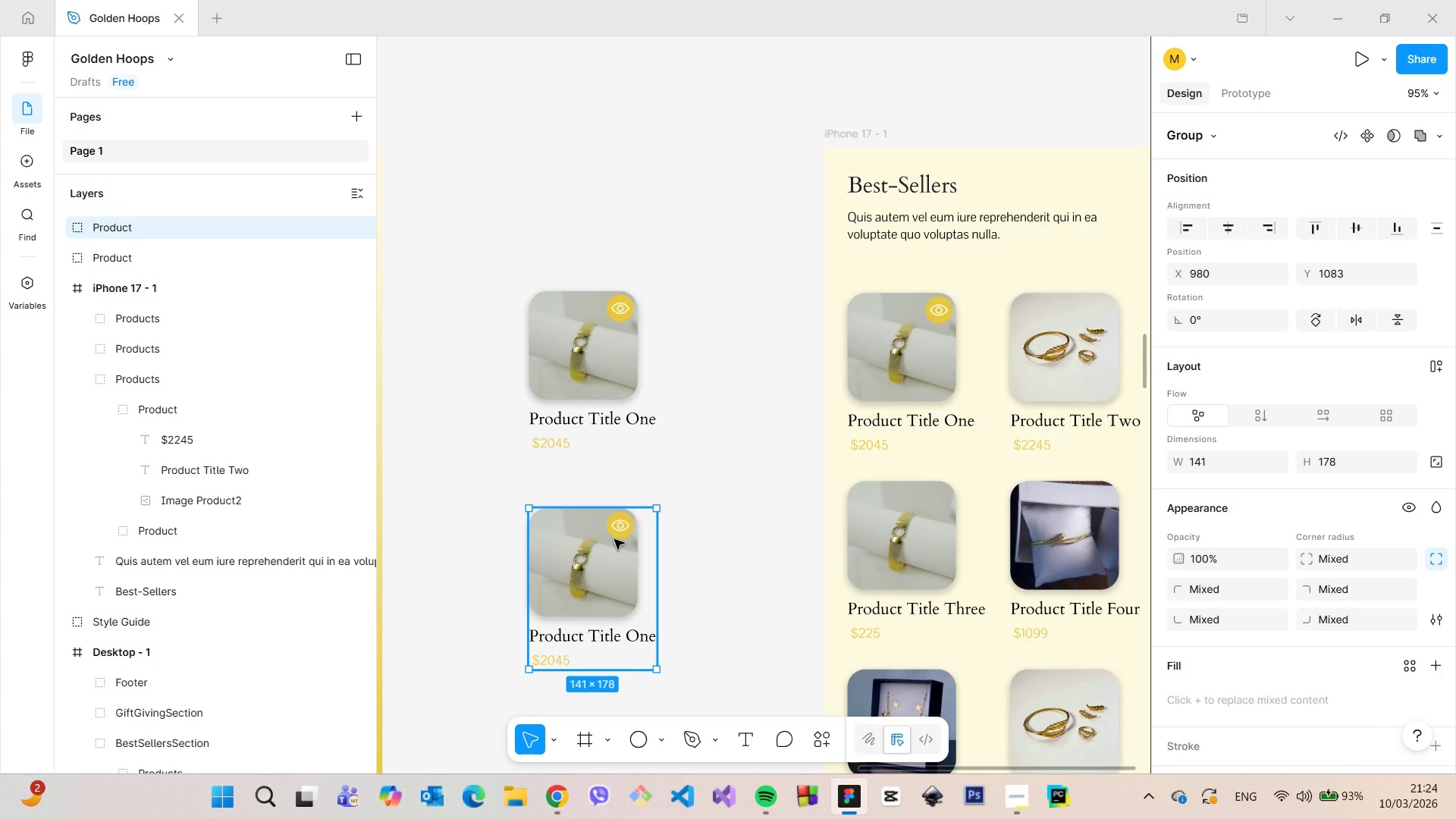 
double_click([614, 539])
 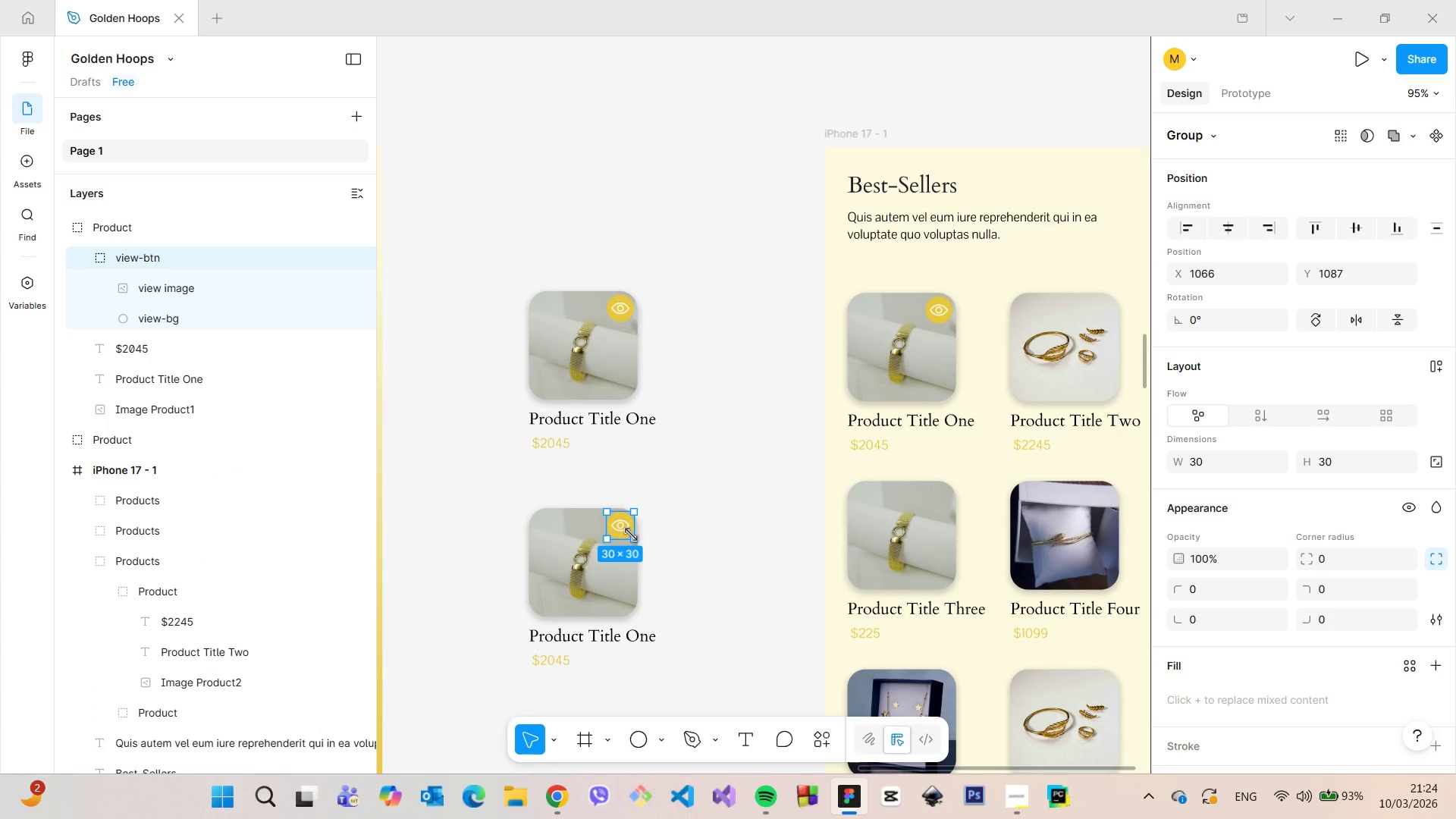 
key(Backspace)
 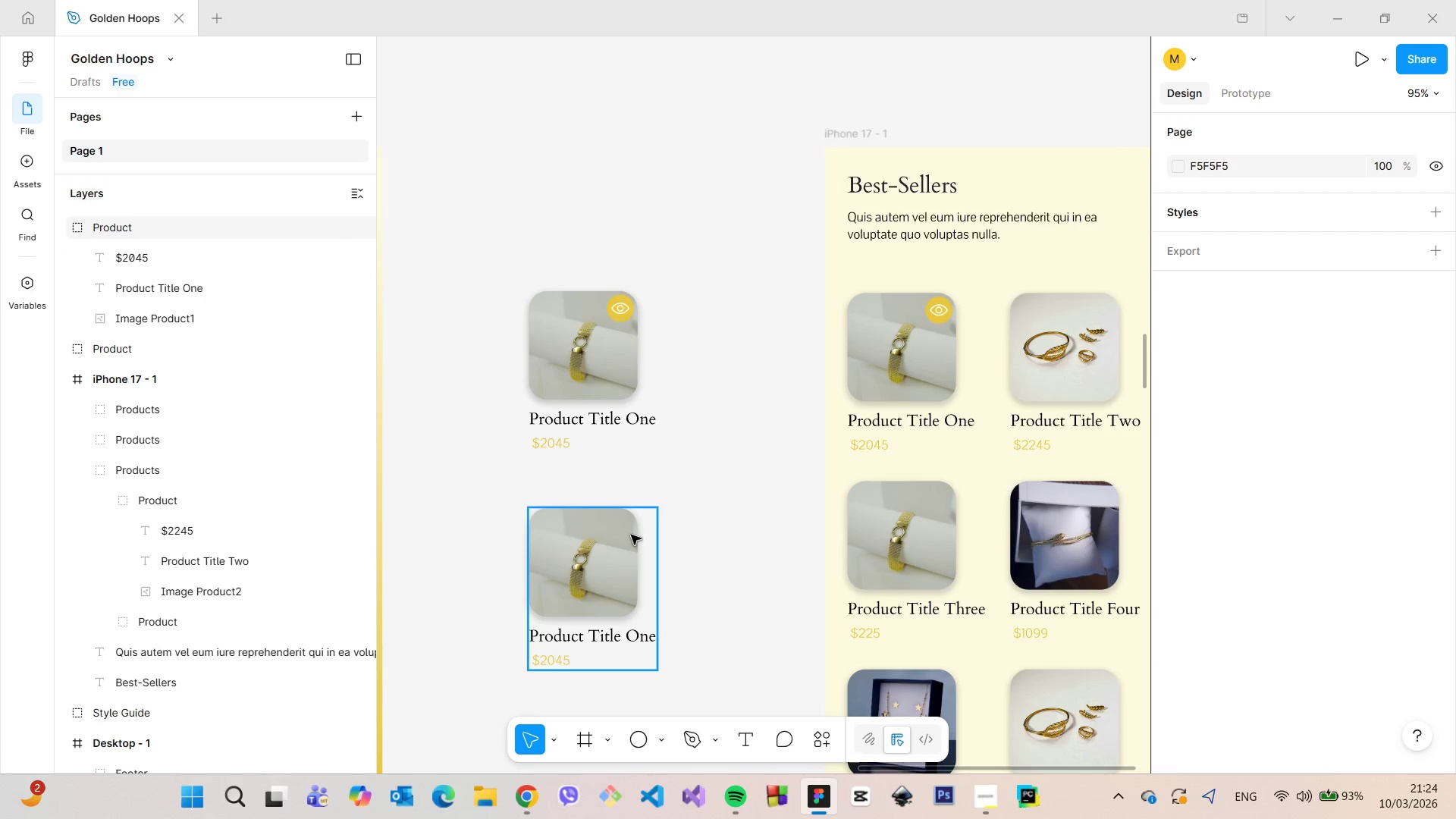 
scroll: coordinate [632, 551], scroll_direction: down, amount: 20.0
 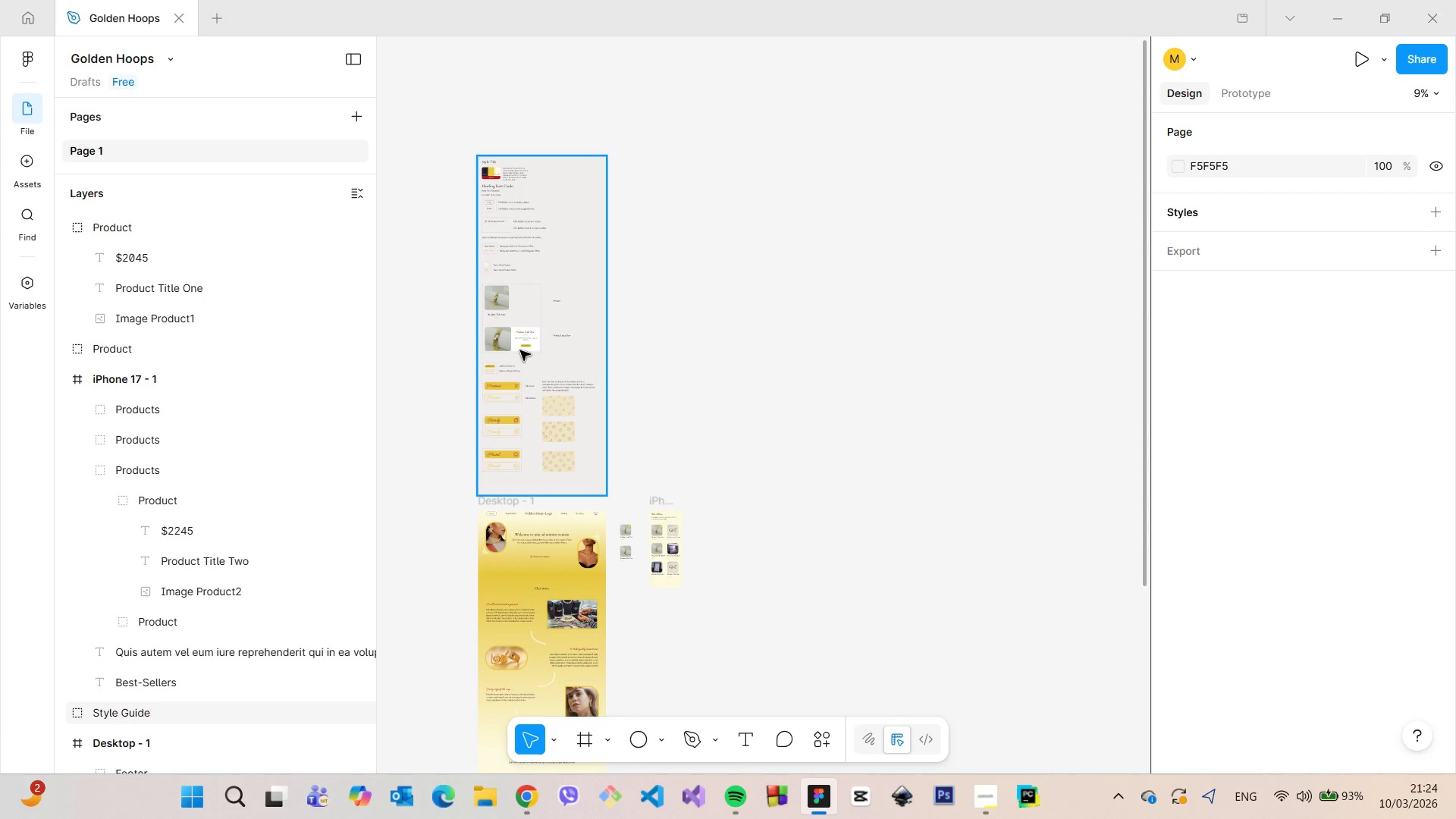 
scroll: coordinate [673, 380], scroll_direction: up, amount: 20.0
 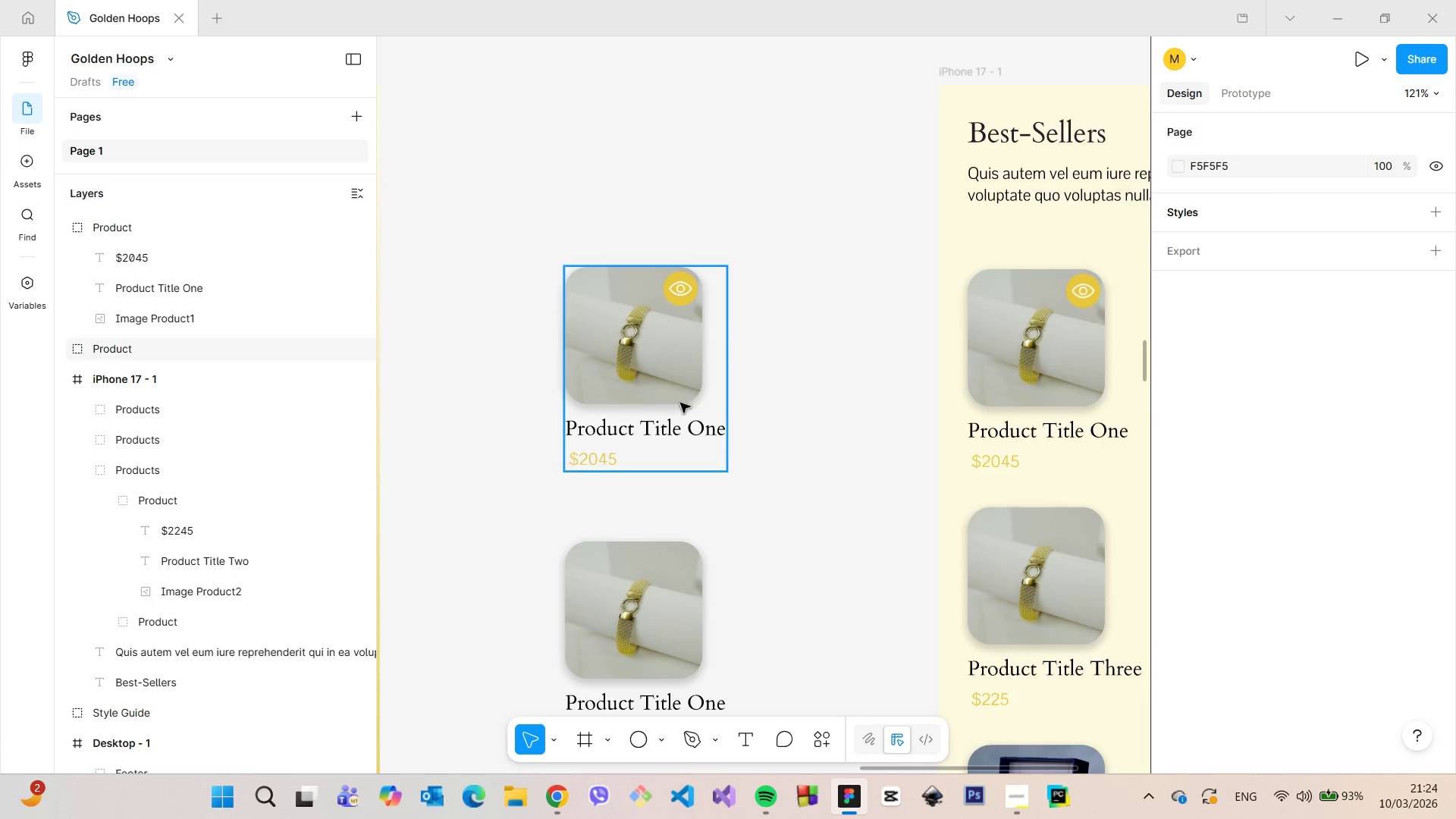 
scroll: coordinate [682, 410], scroll_direction: down, amount: 3.0
 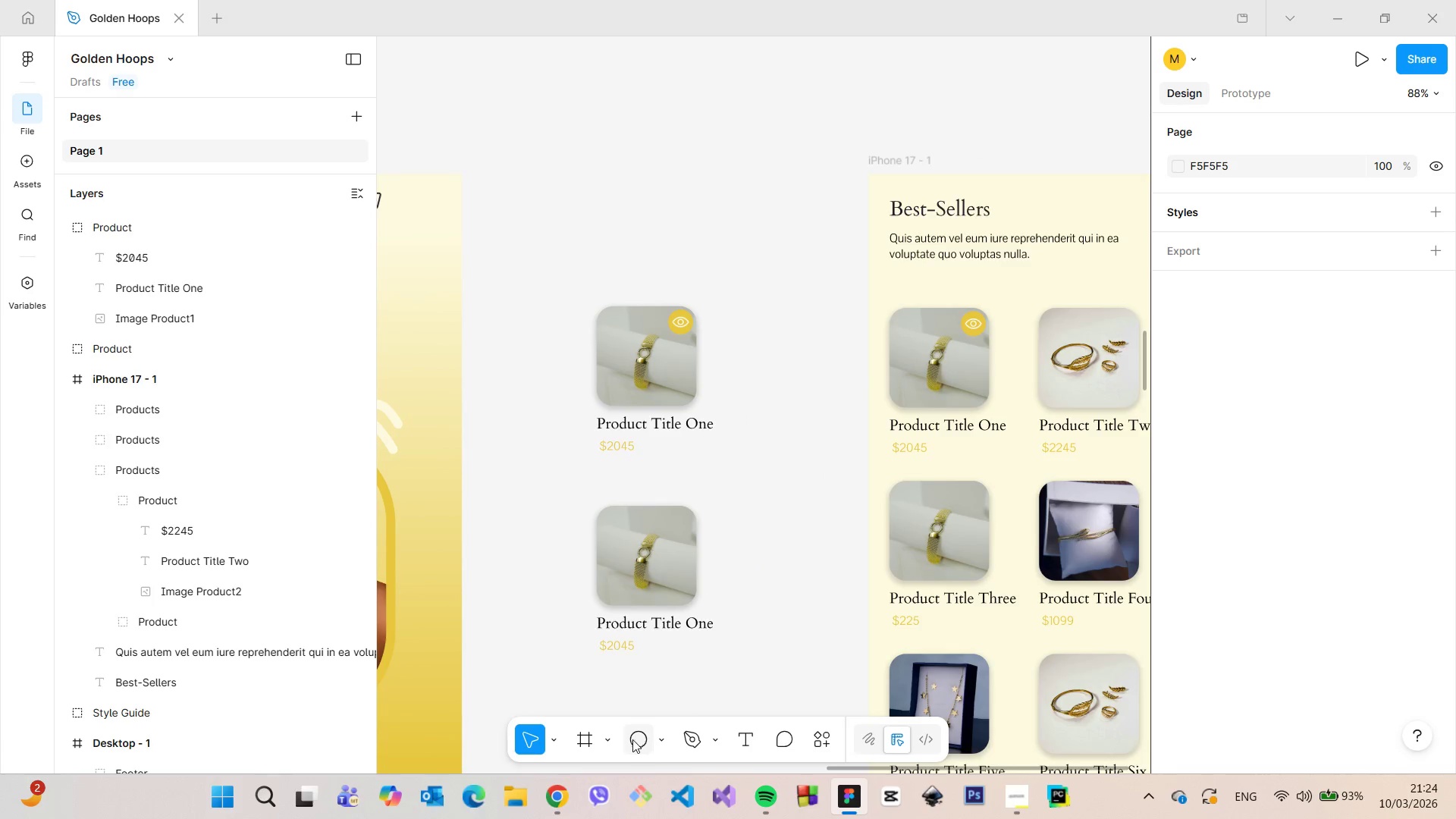 
left_click([656, 742])
 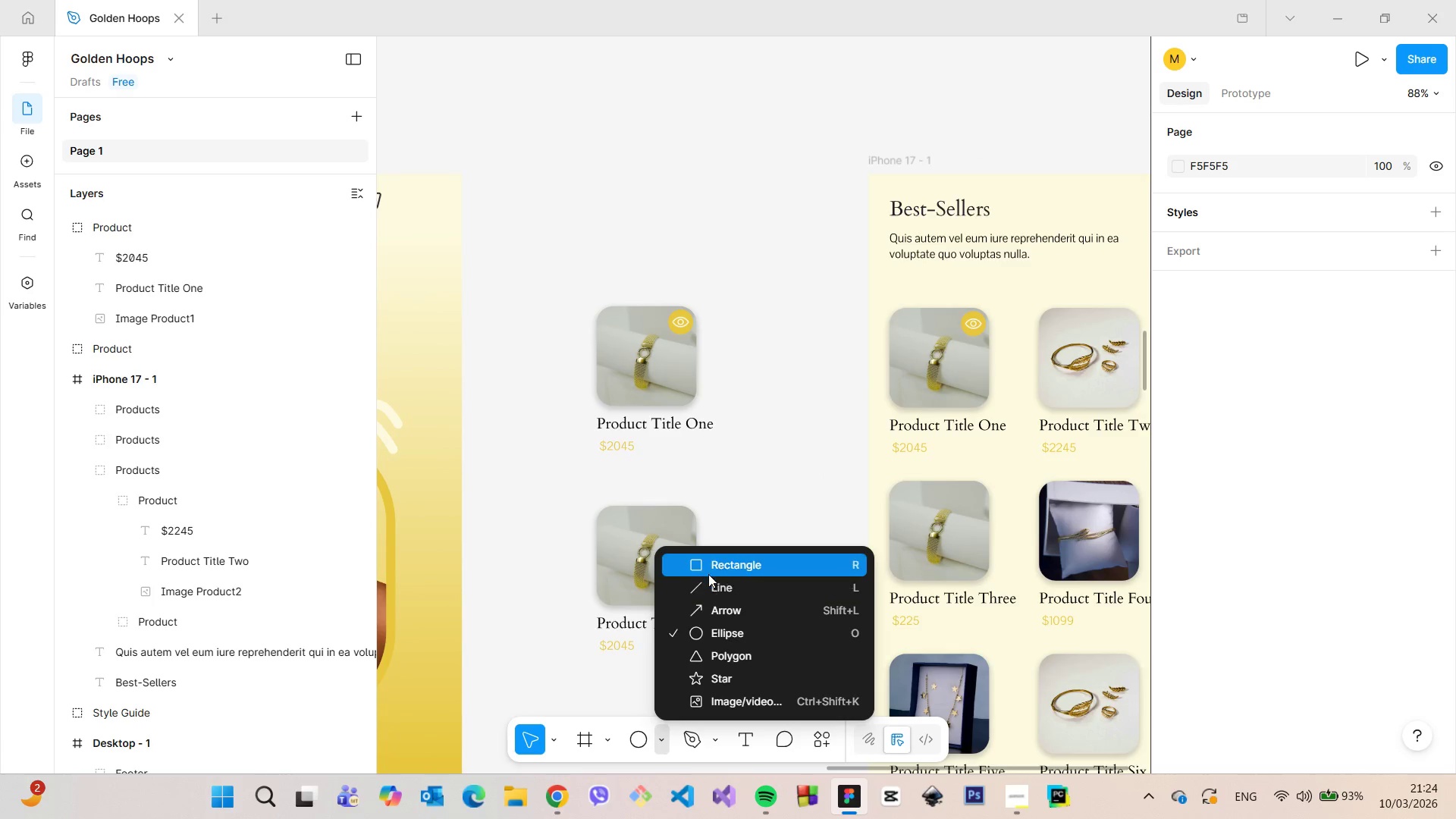 
left_click([708, 573])
 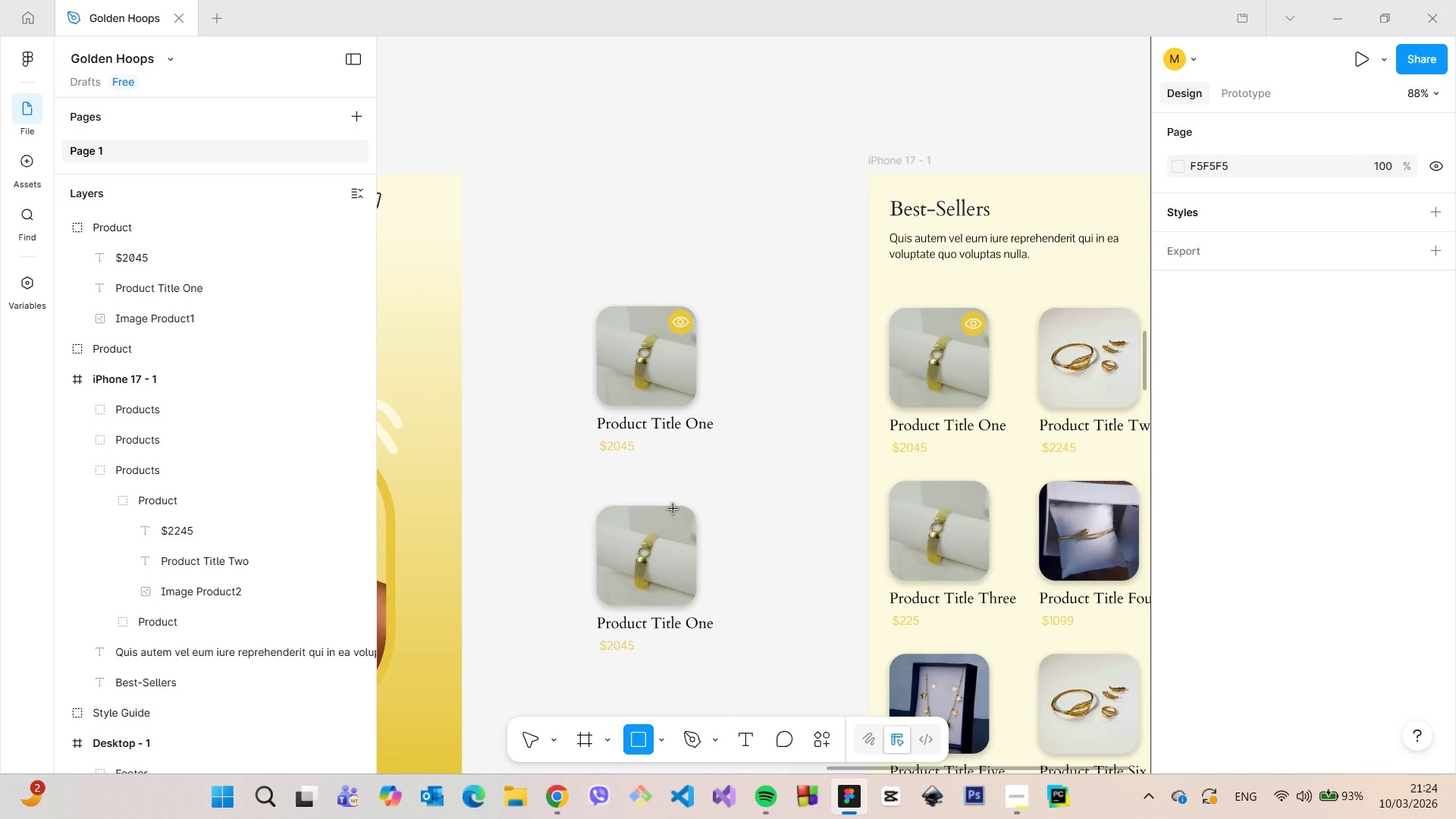 
left_click_drag(start_coordinate=[673, 509], to_coordinate=[794, 605])
 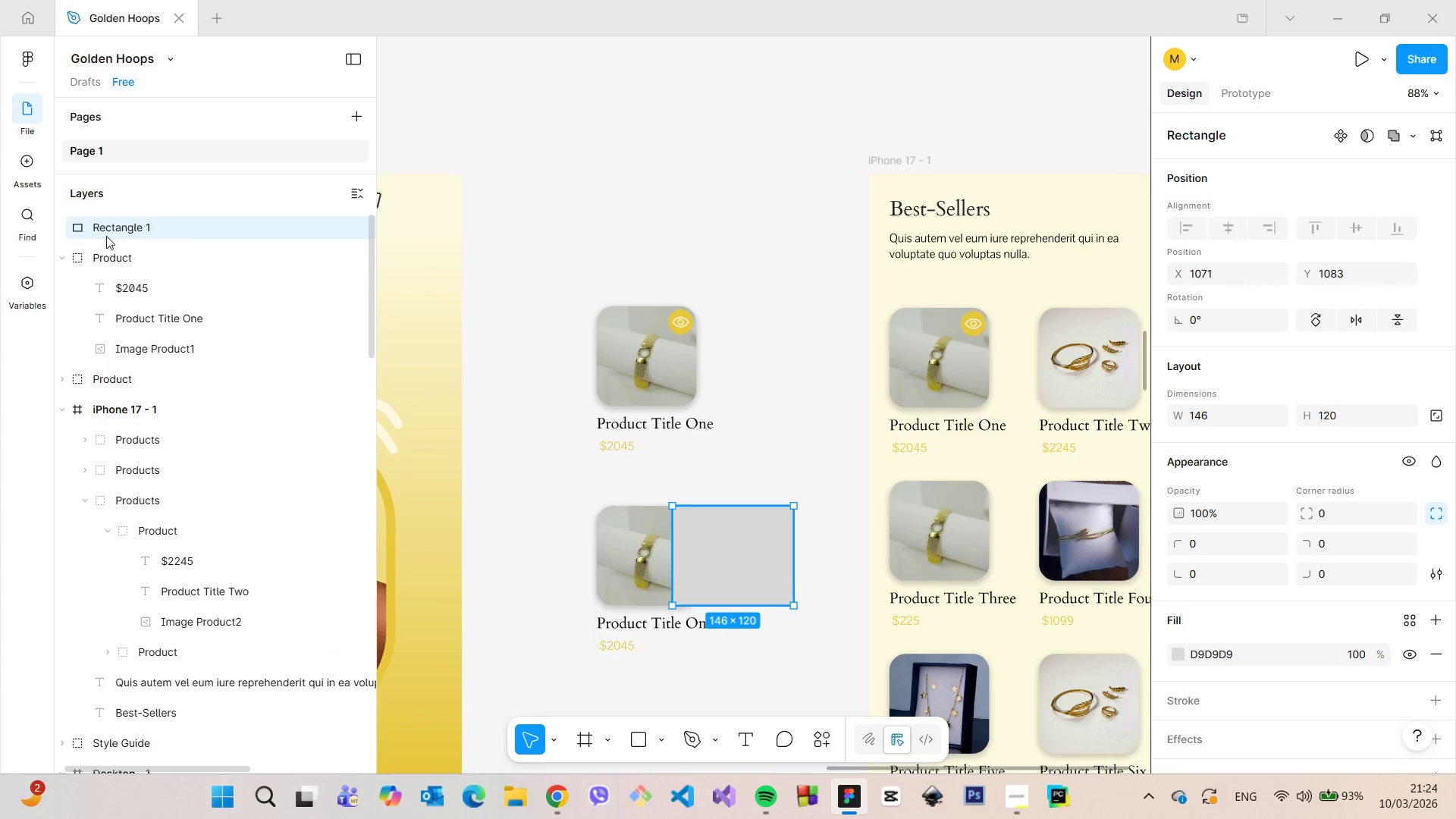 
left_click_drag(start_coordinate=[110, 225], to_coordinate=[171, 356])
 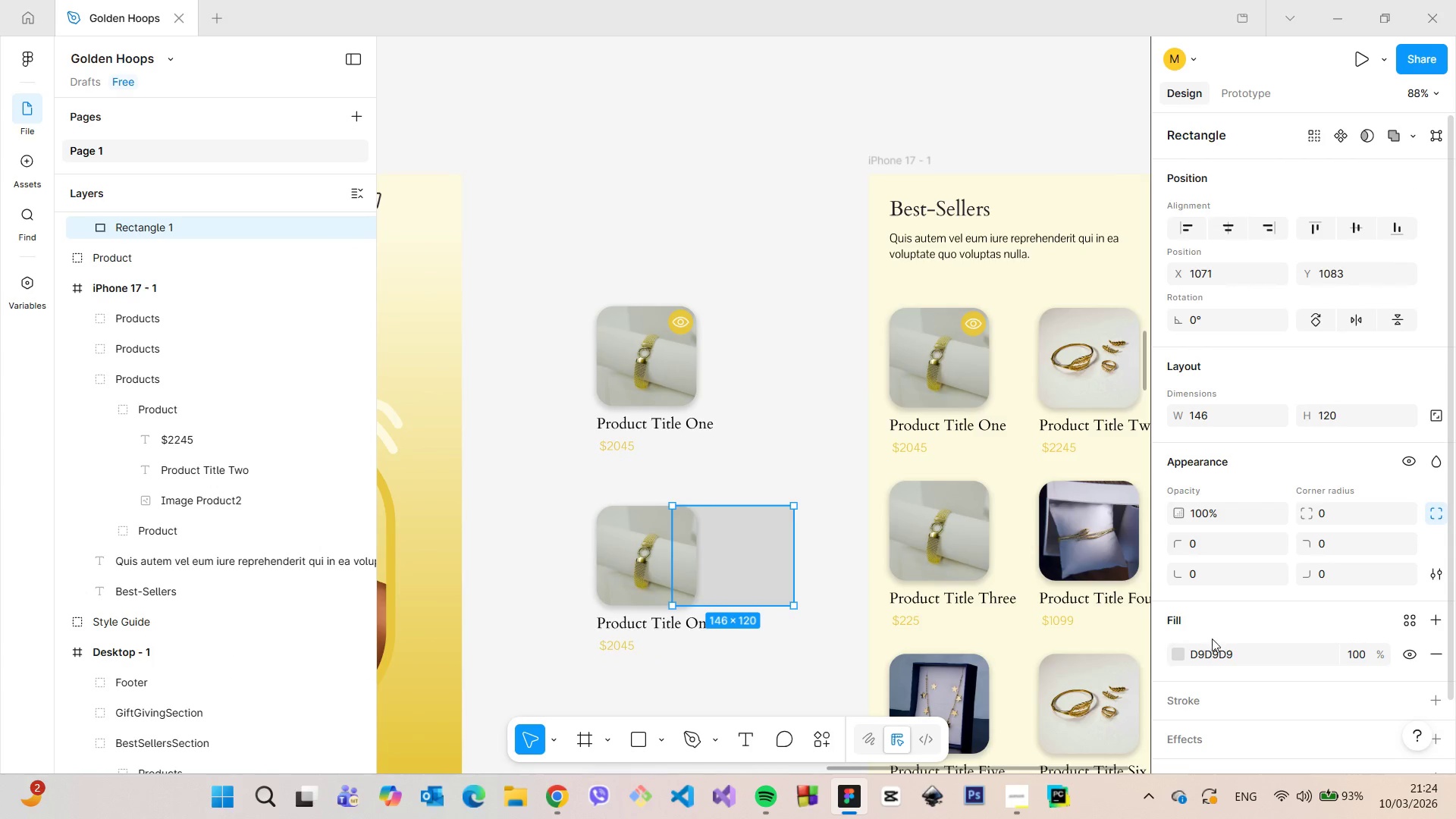 
left_click([1181, 658])
 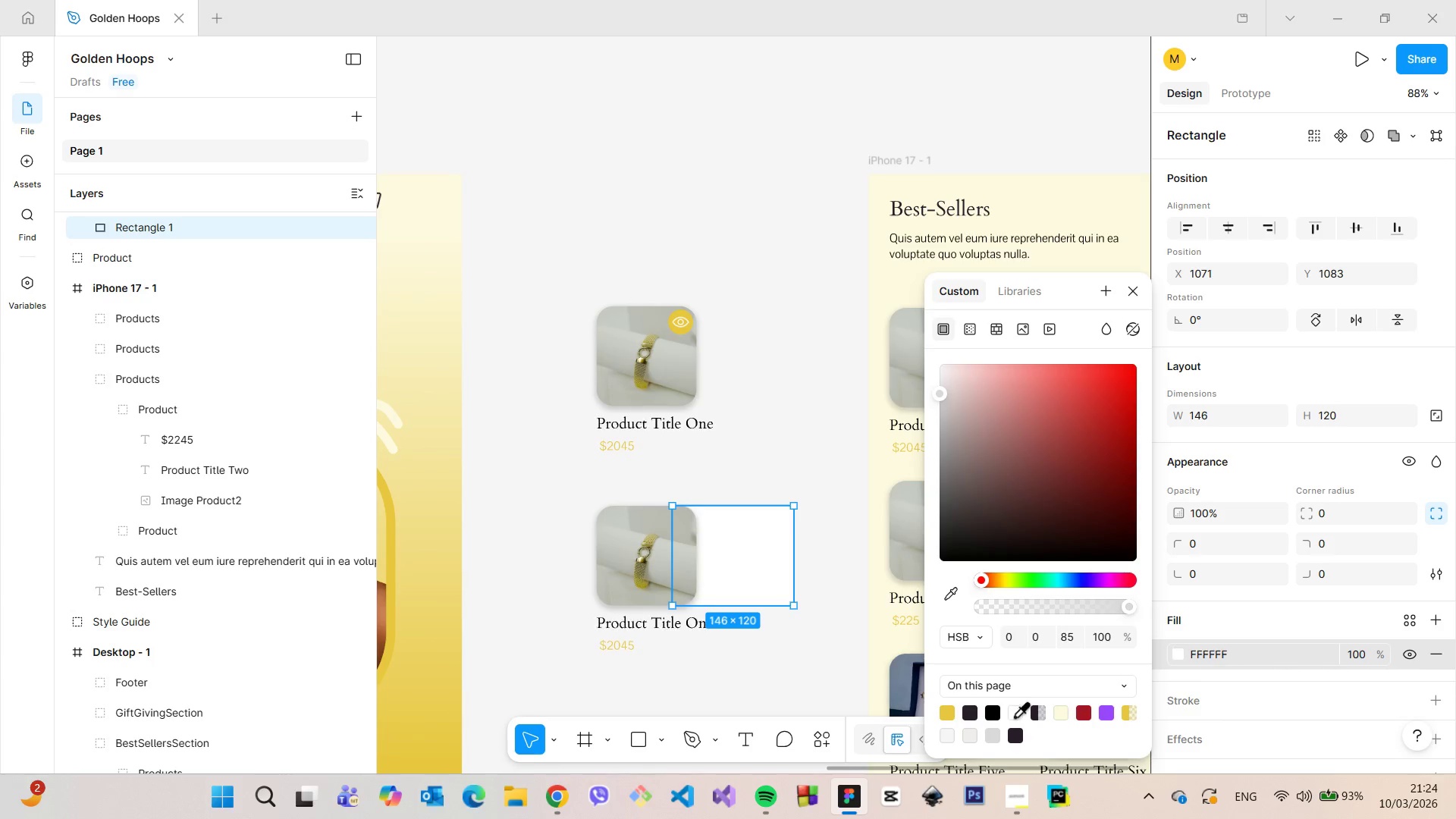 
double_click([780, 462])
 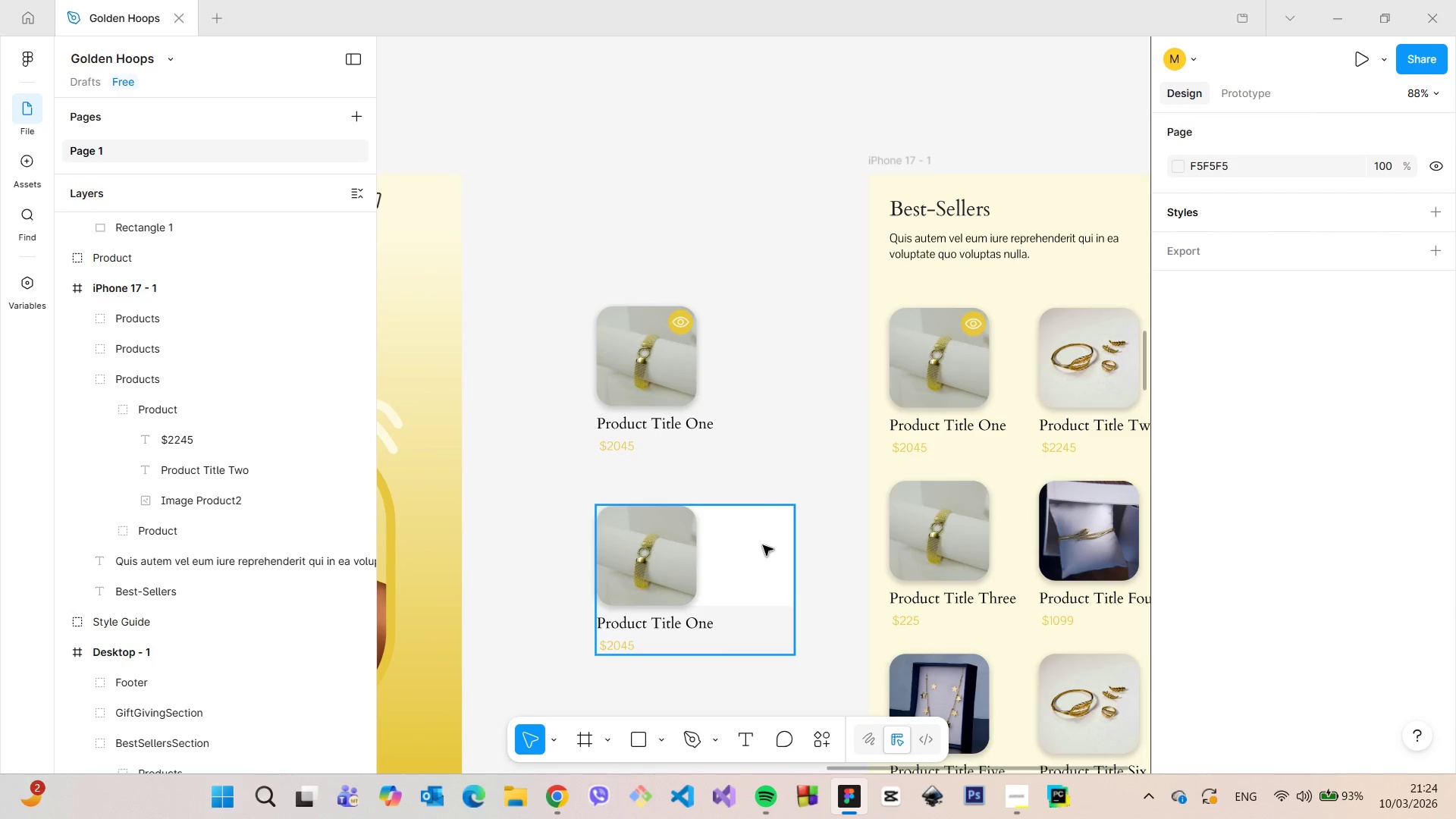 
scroll: coordinate [437, 155], scroll_direction: down, amount: 19.0
 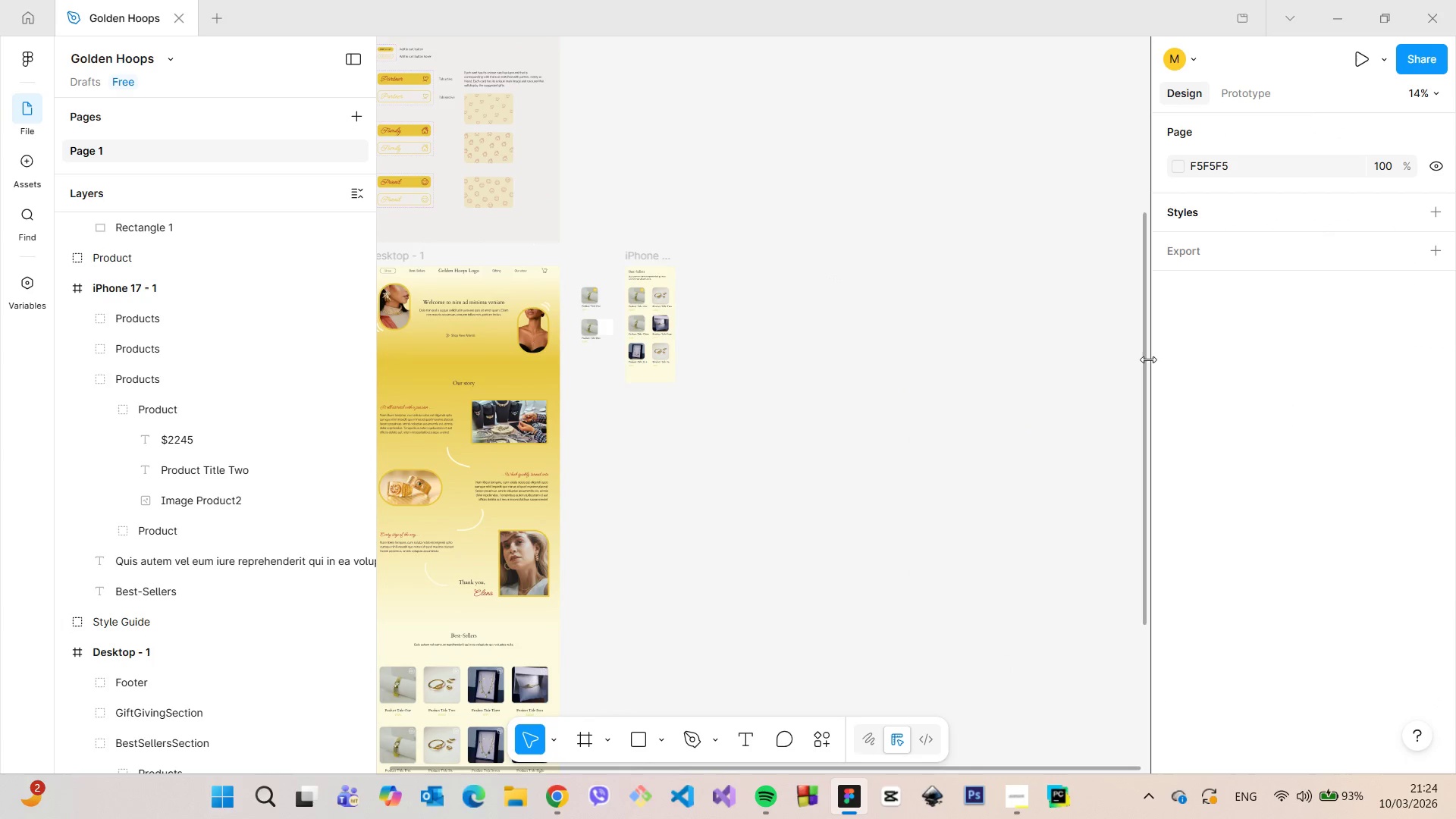 
left_click_drag(start_coordinate=[1144, 356], to_coordinate=[1118, 234])
 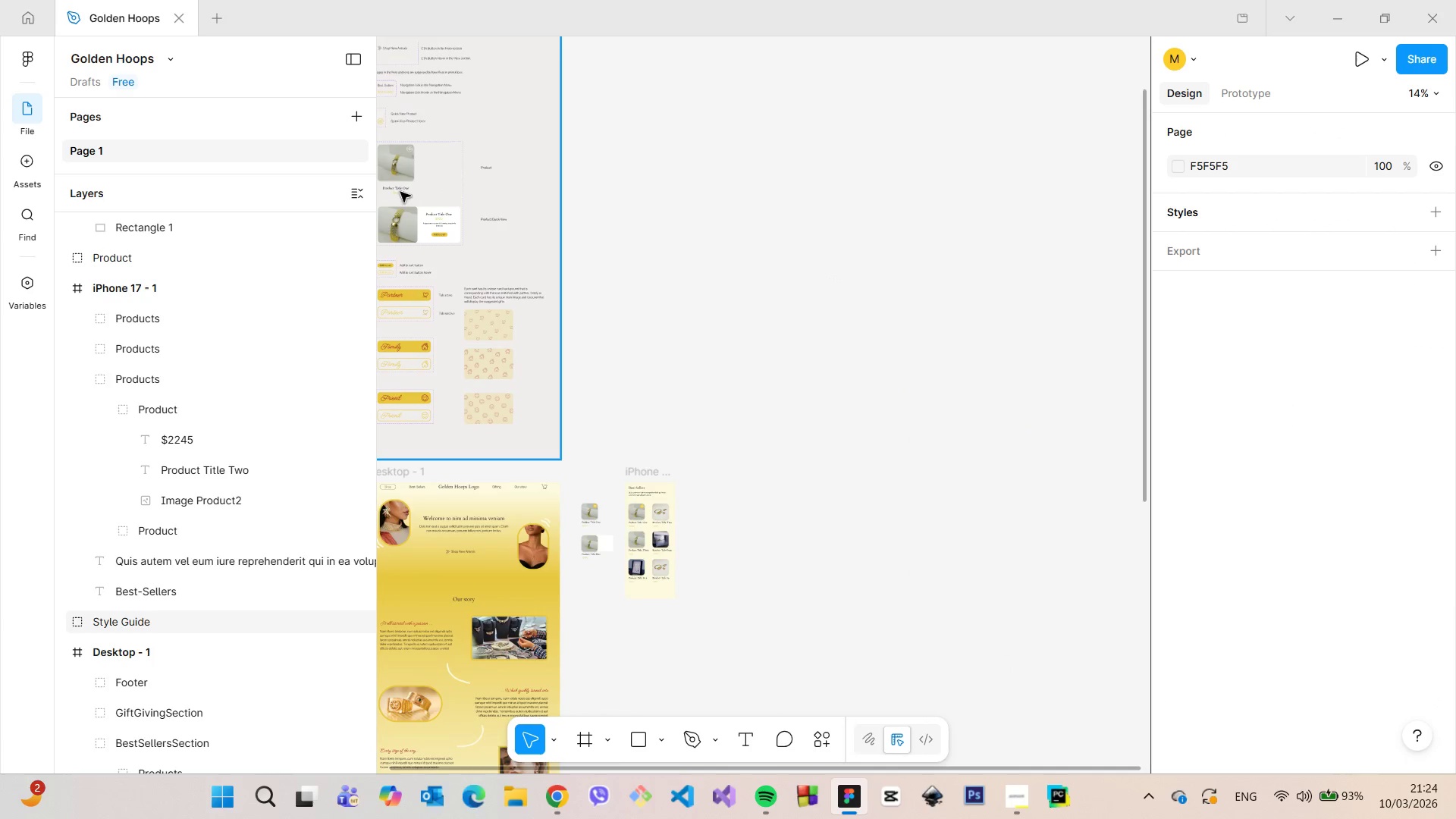 
scroll: coordinate [422, 234], scroll_direction: up, amount: 12.0
 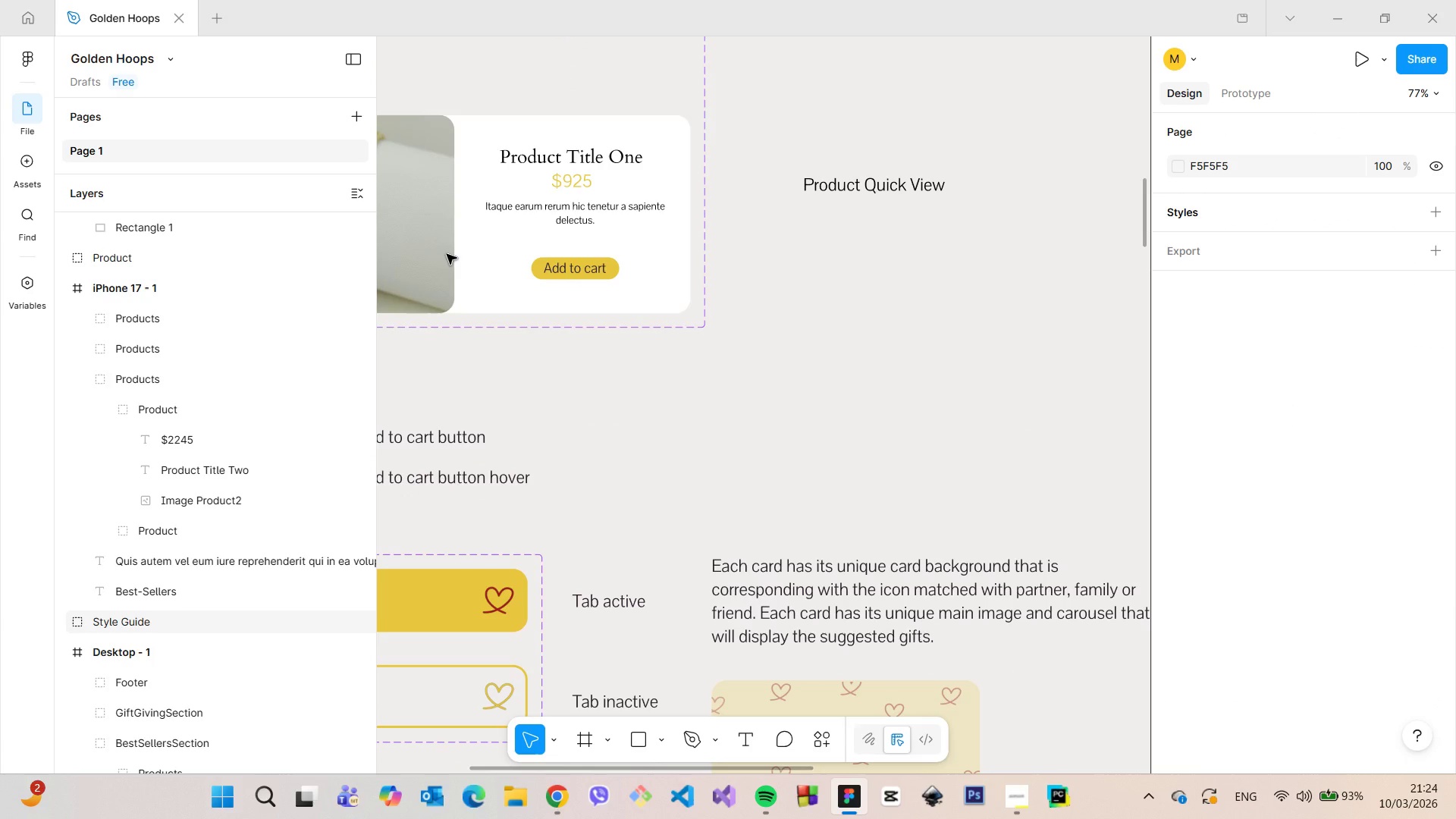 
scroll: coordinate [447, 254], scroll_direction: down, amount: 5.0
 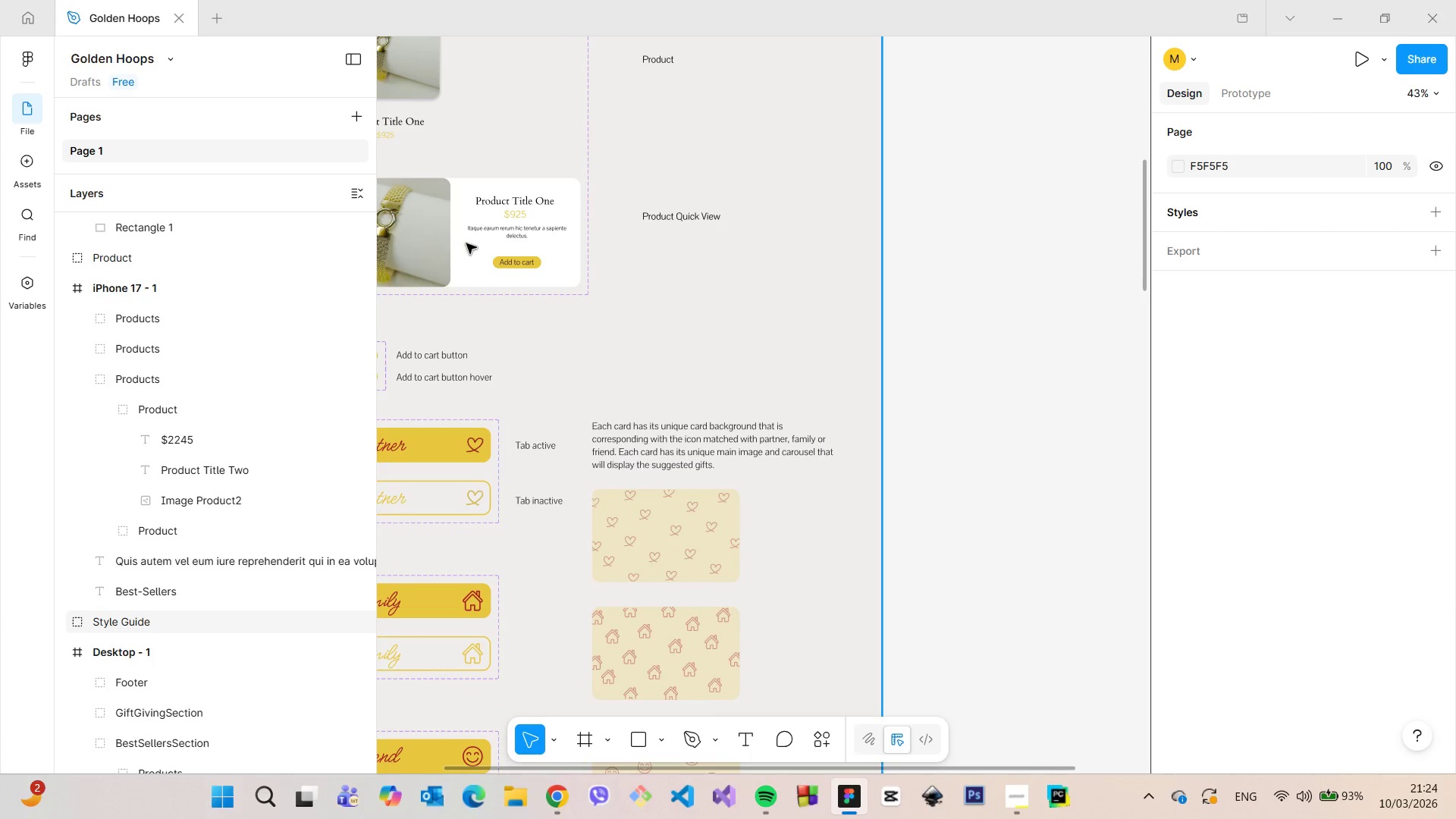 
scroll: coordinate [471, 243], scroll_direction: up, amount: 3.0
 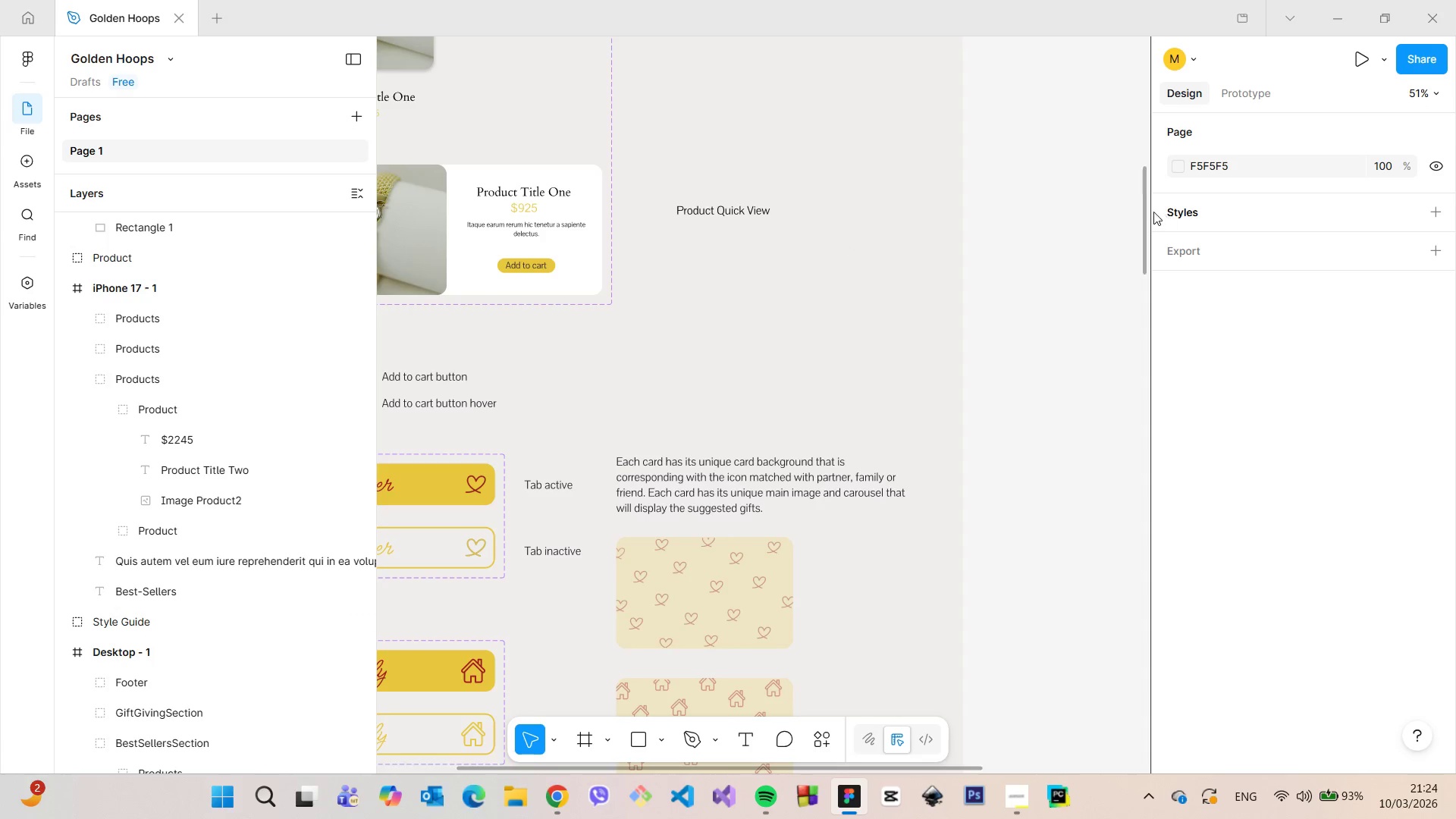 
left_click_drag(start_coordinate=[1141, 205], to_coordinate=[1163, 519])
 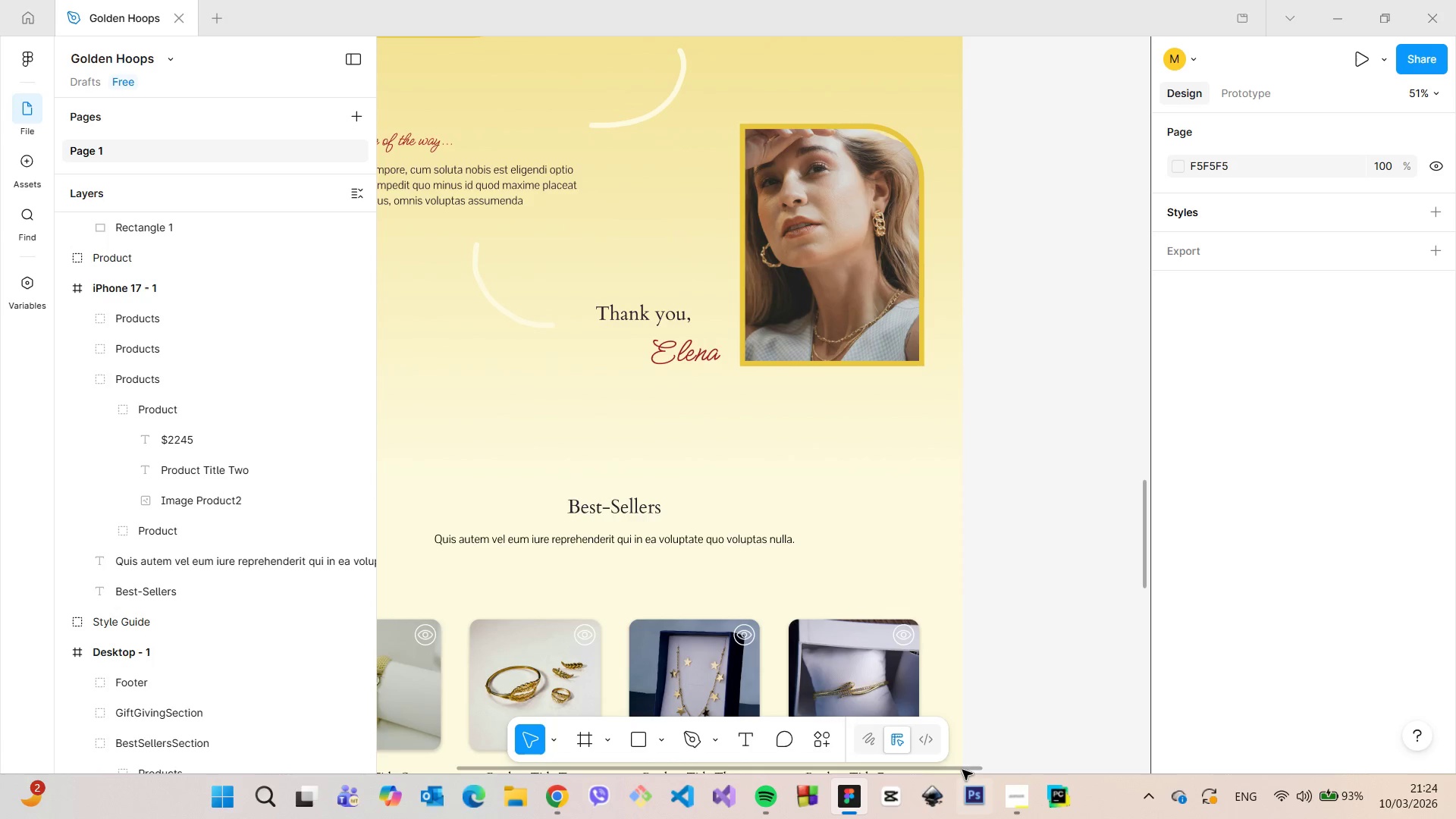 
left_click_drag(start_coordinate=[962, 769], to_coordinate=[1408, 730])
 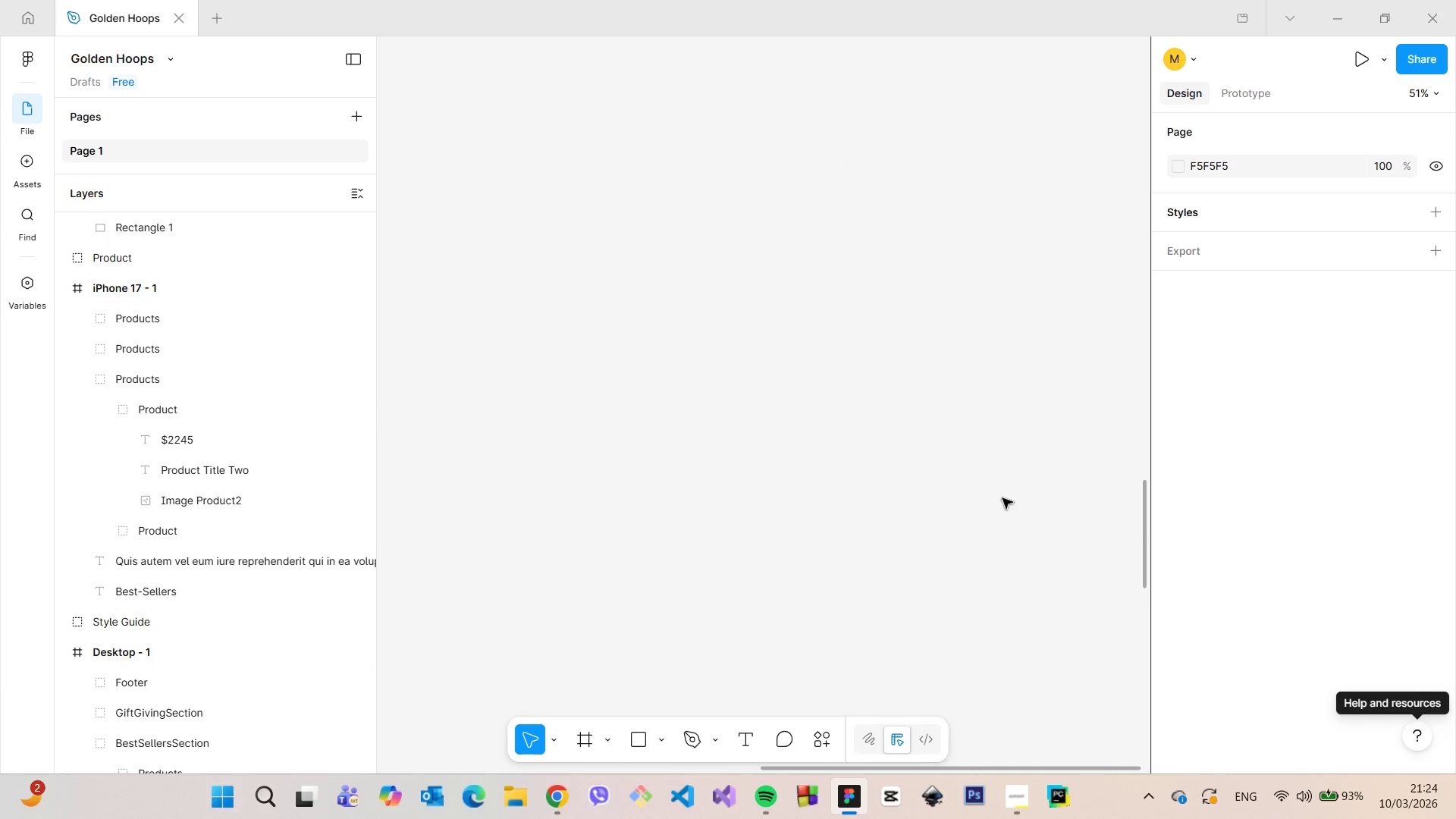 
scroll: coordinate [996, 490], scroll_direction: down, amount: 14.0
 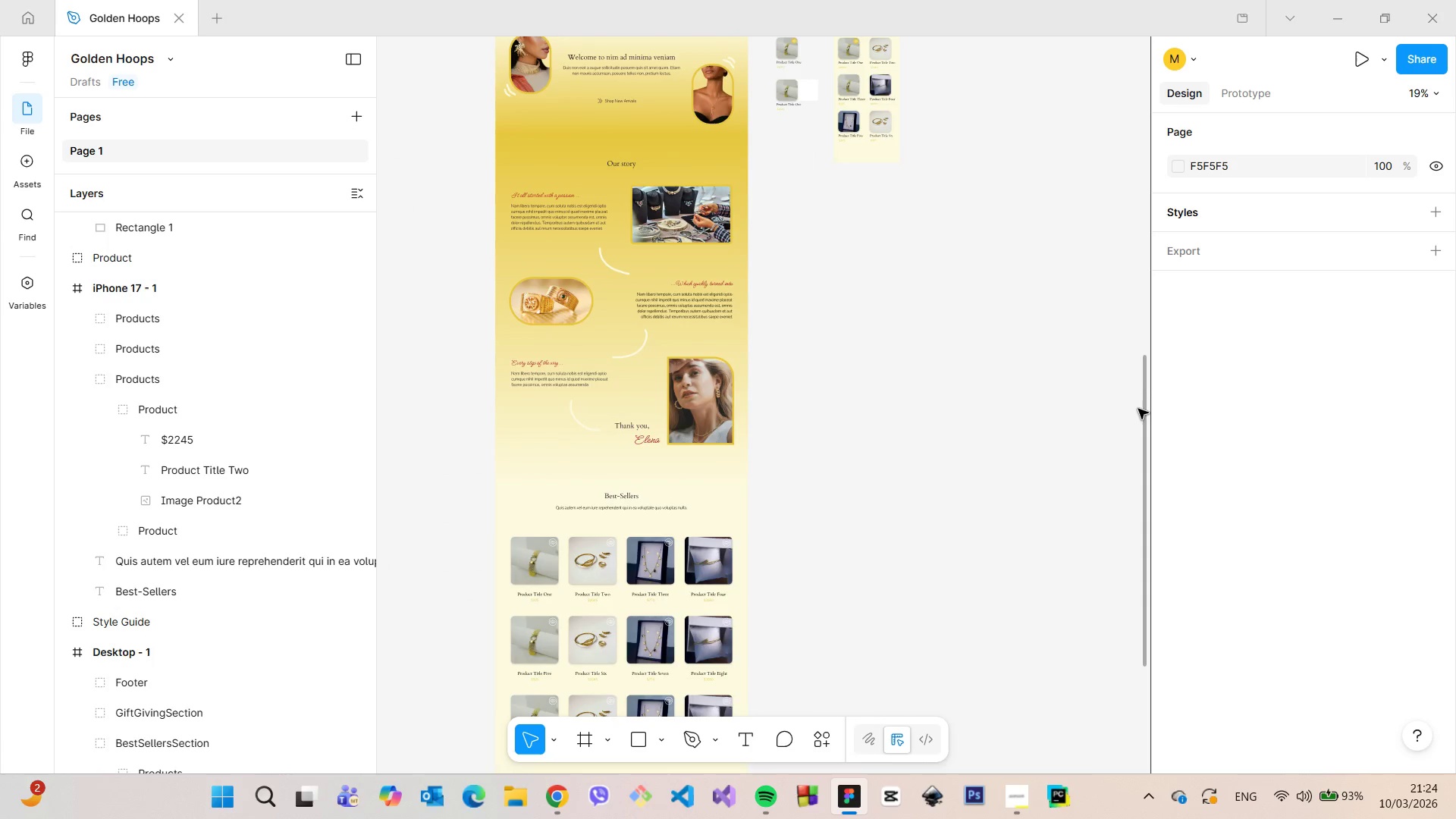 
left_click_drag(start_coordinate=[1141, 410], to_coordinate=[1134, 283])
 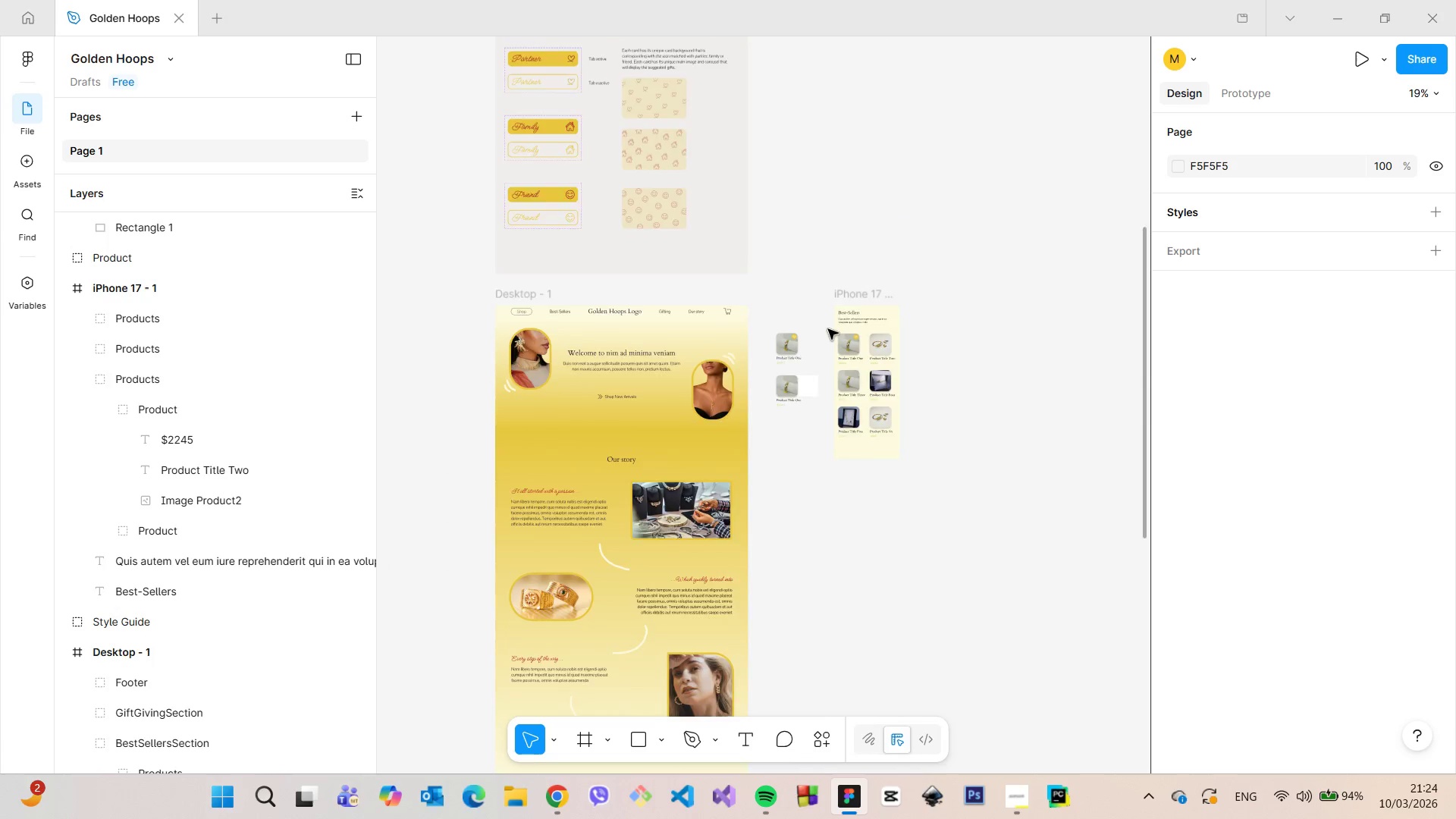 
scroll: coordinate [827, 329], scroll_direction: up, amount: 6.0
 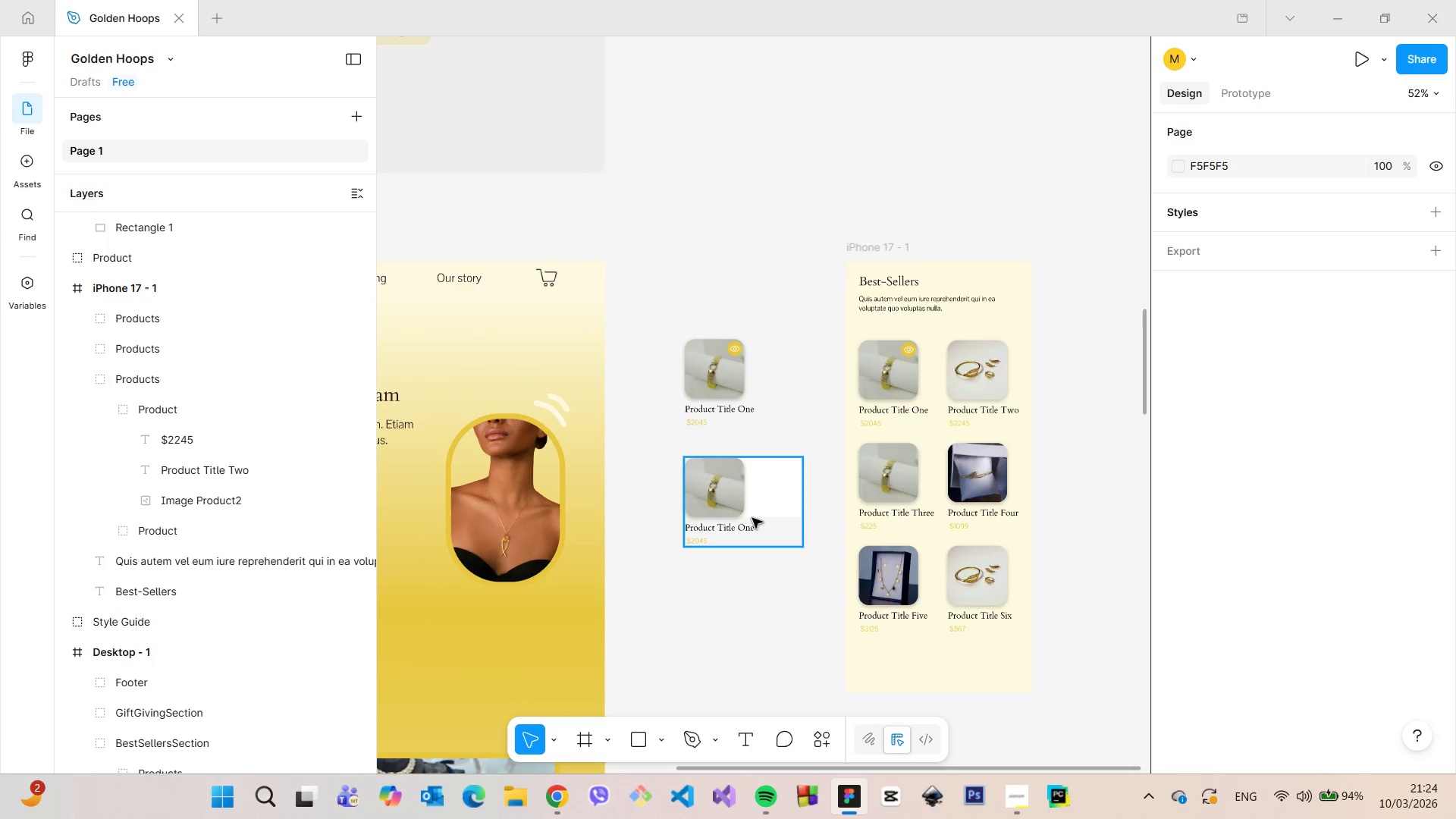 
left_click([710, 490])
 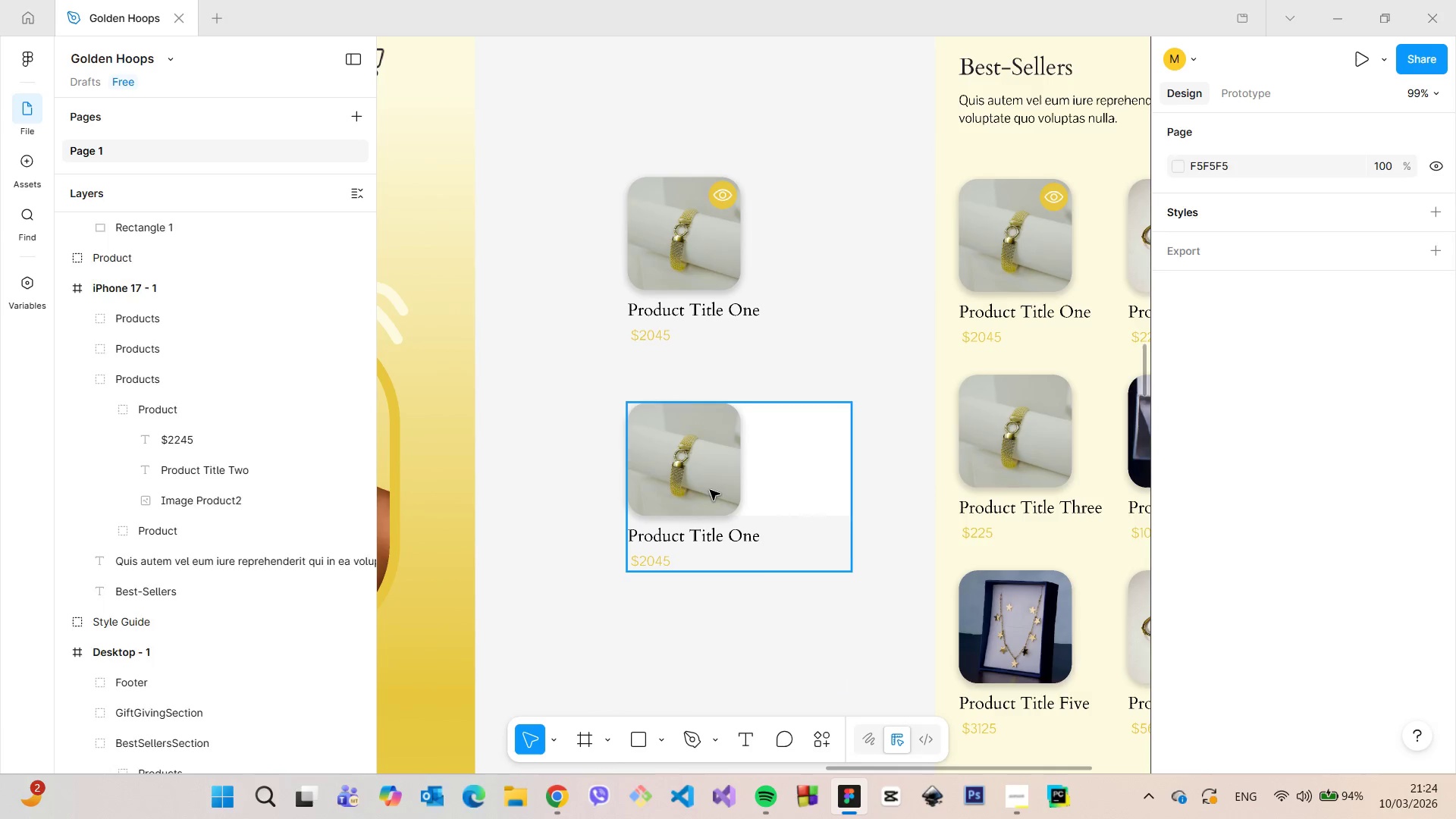 
scroll: coordinate [748, 519], scroll_direction: up, amount: 6.0
 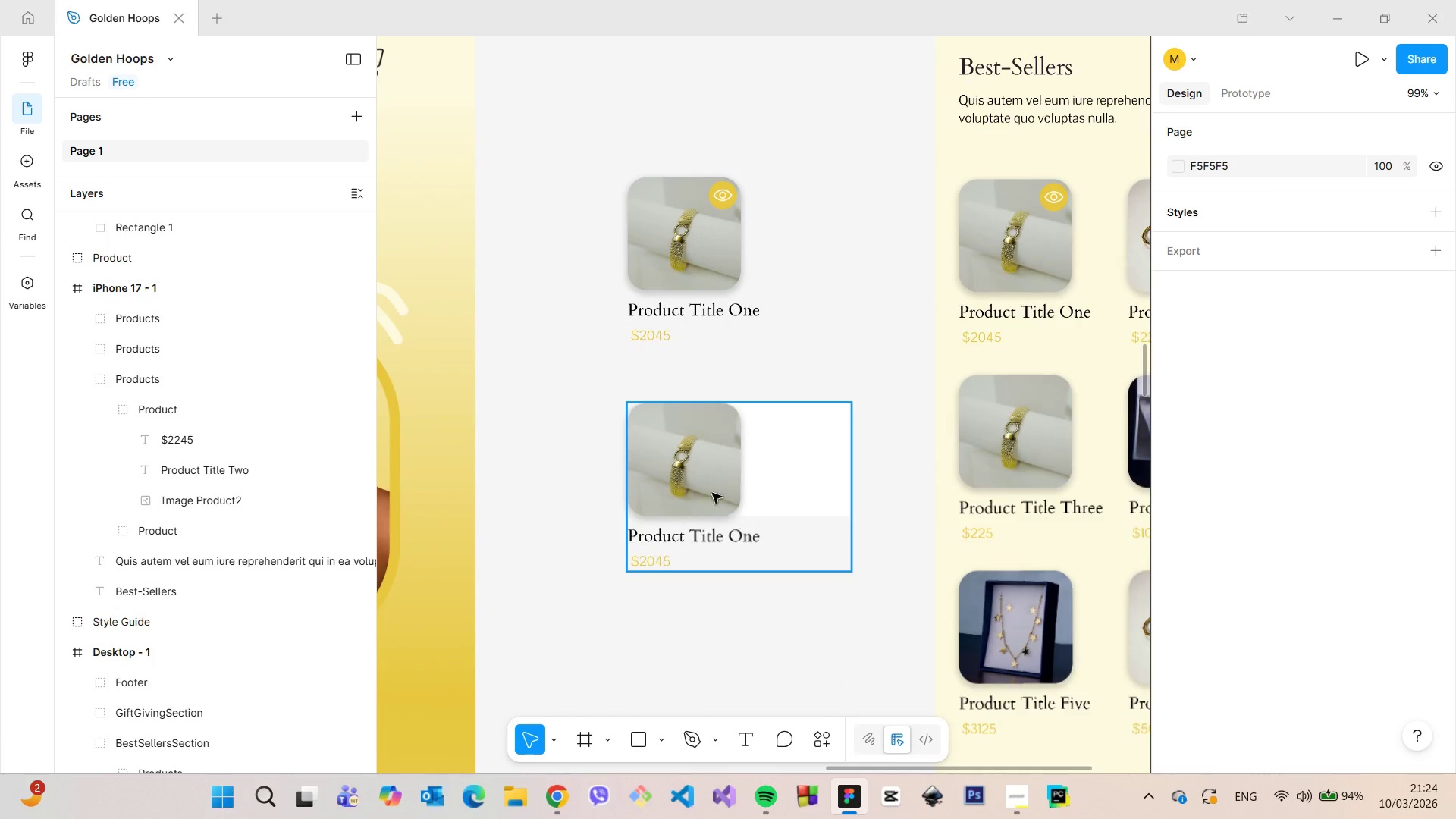 
double_click([710, 490])
 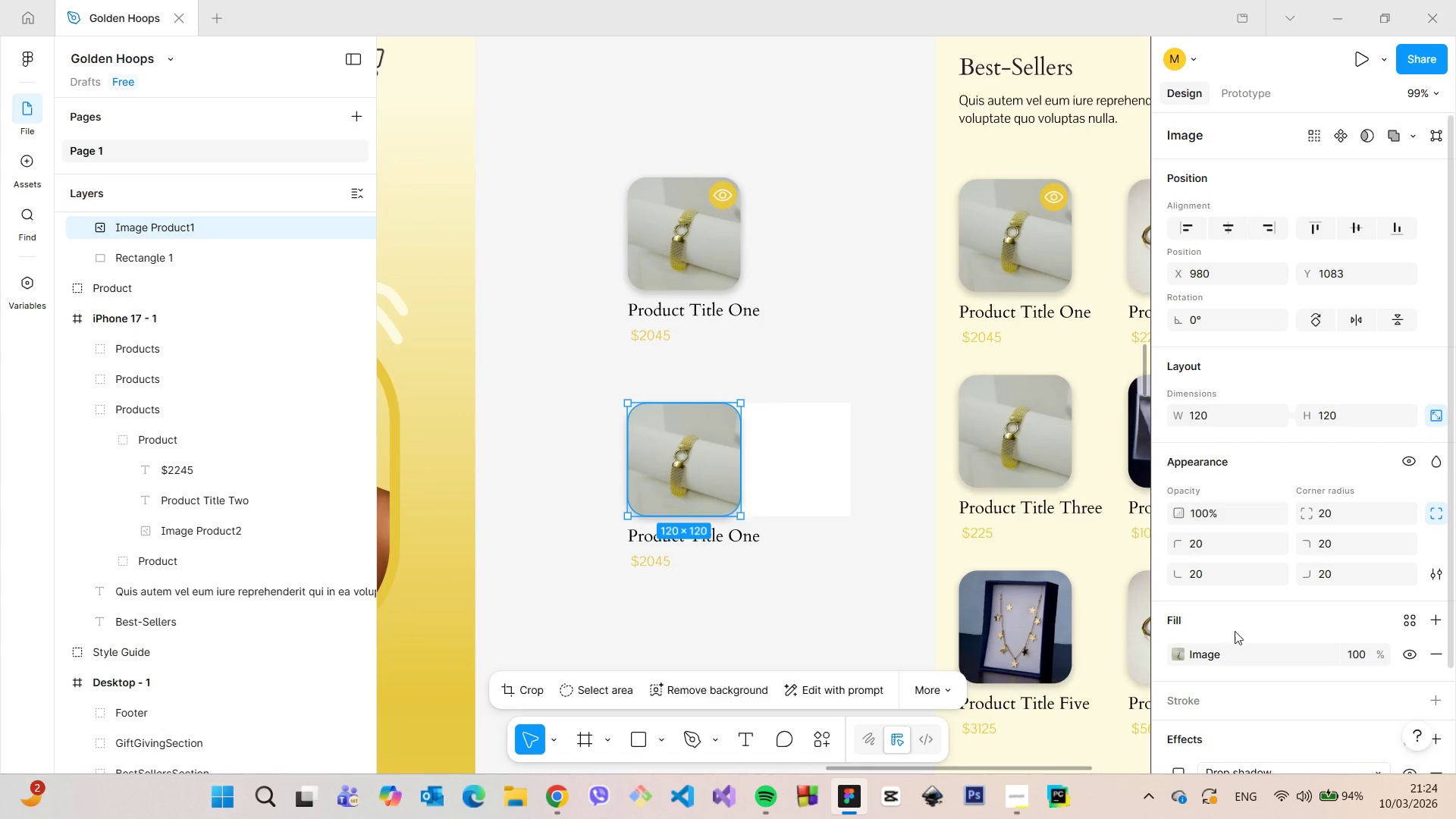 
scroll: coordinate [1330, 637], scroll_direction: down, amount: 2.0
 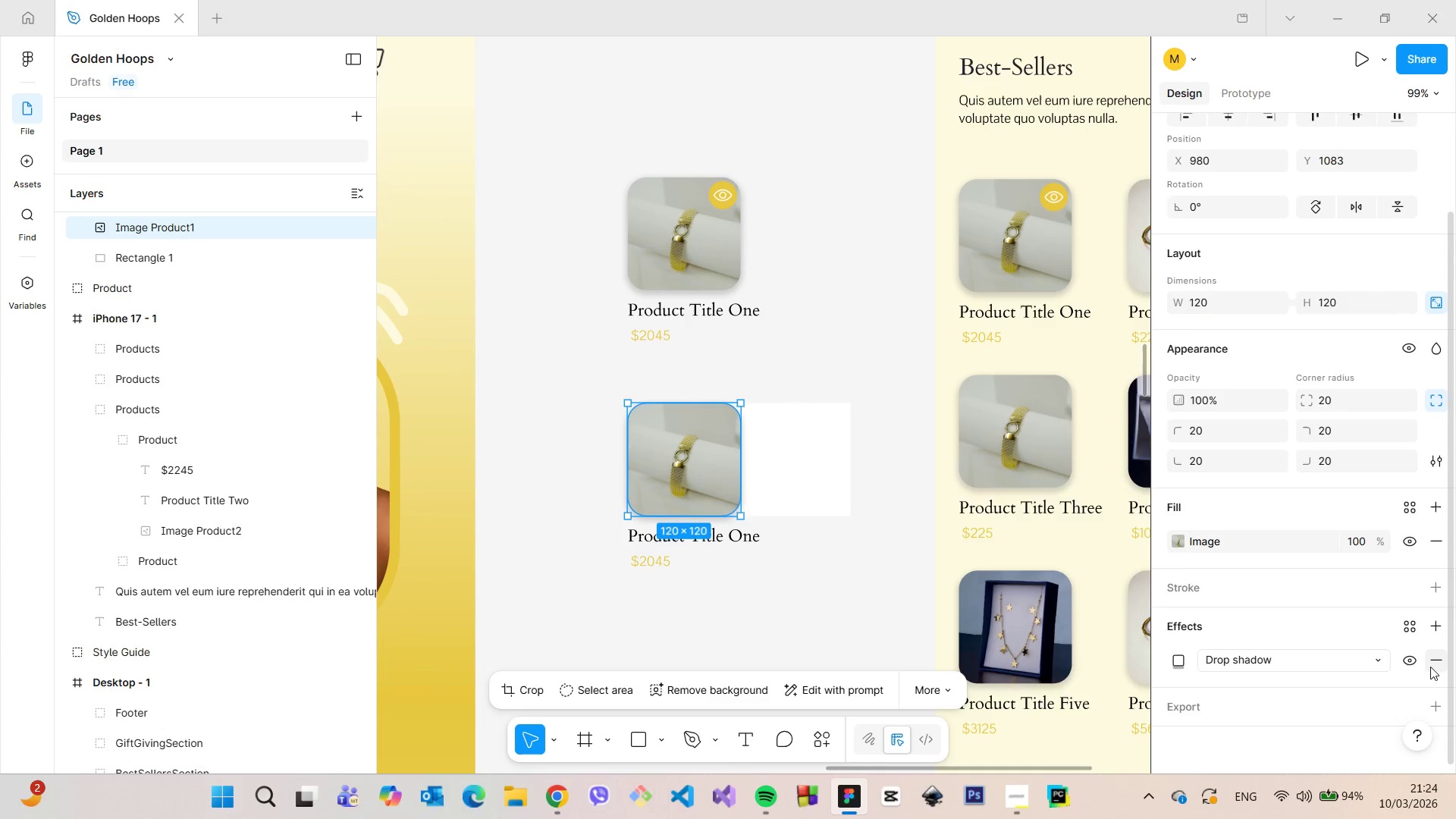 
left_click([1431, 665])
 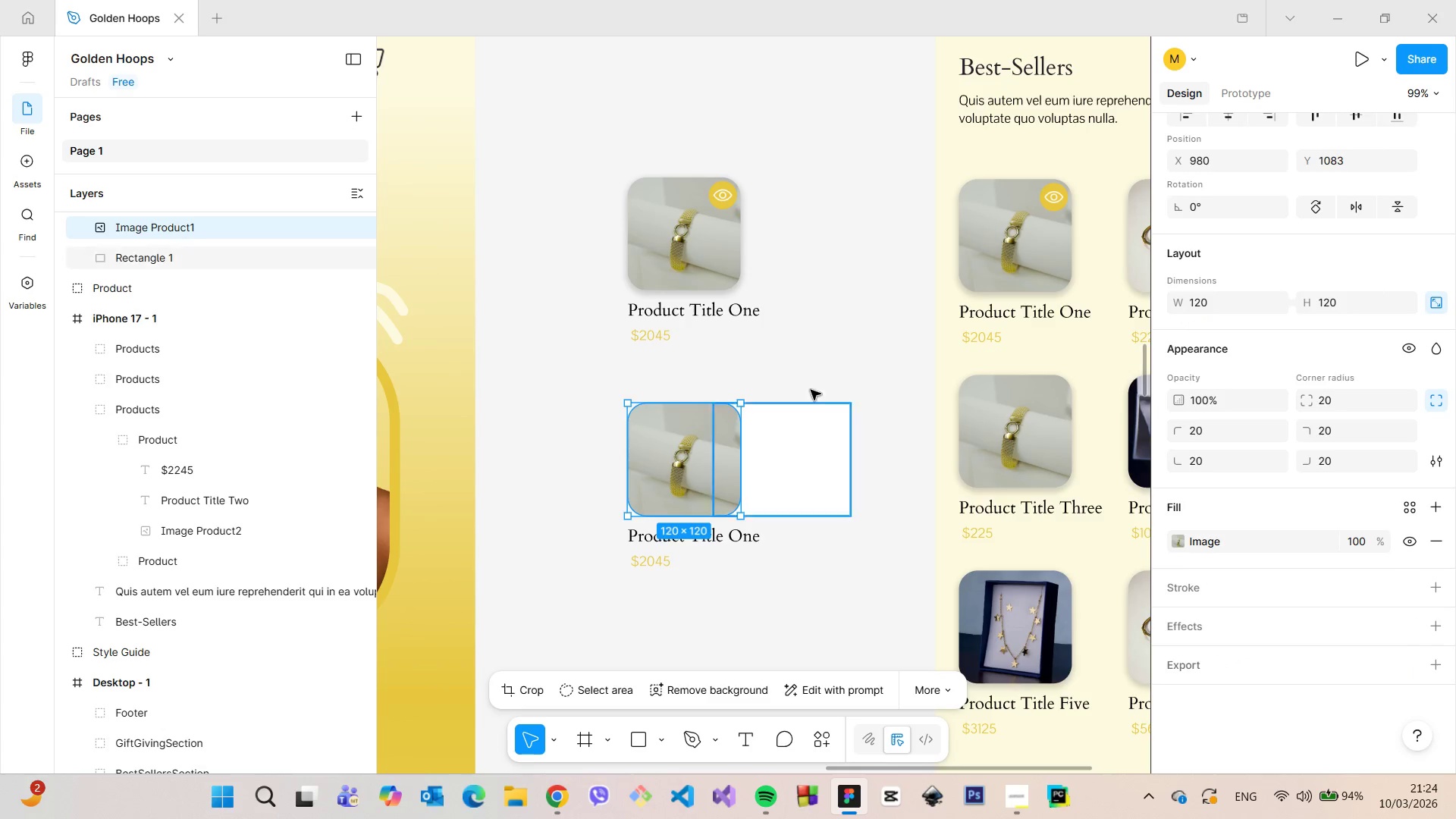 
left_click([801, 372])
 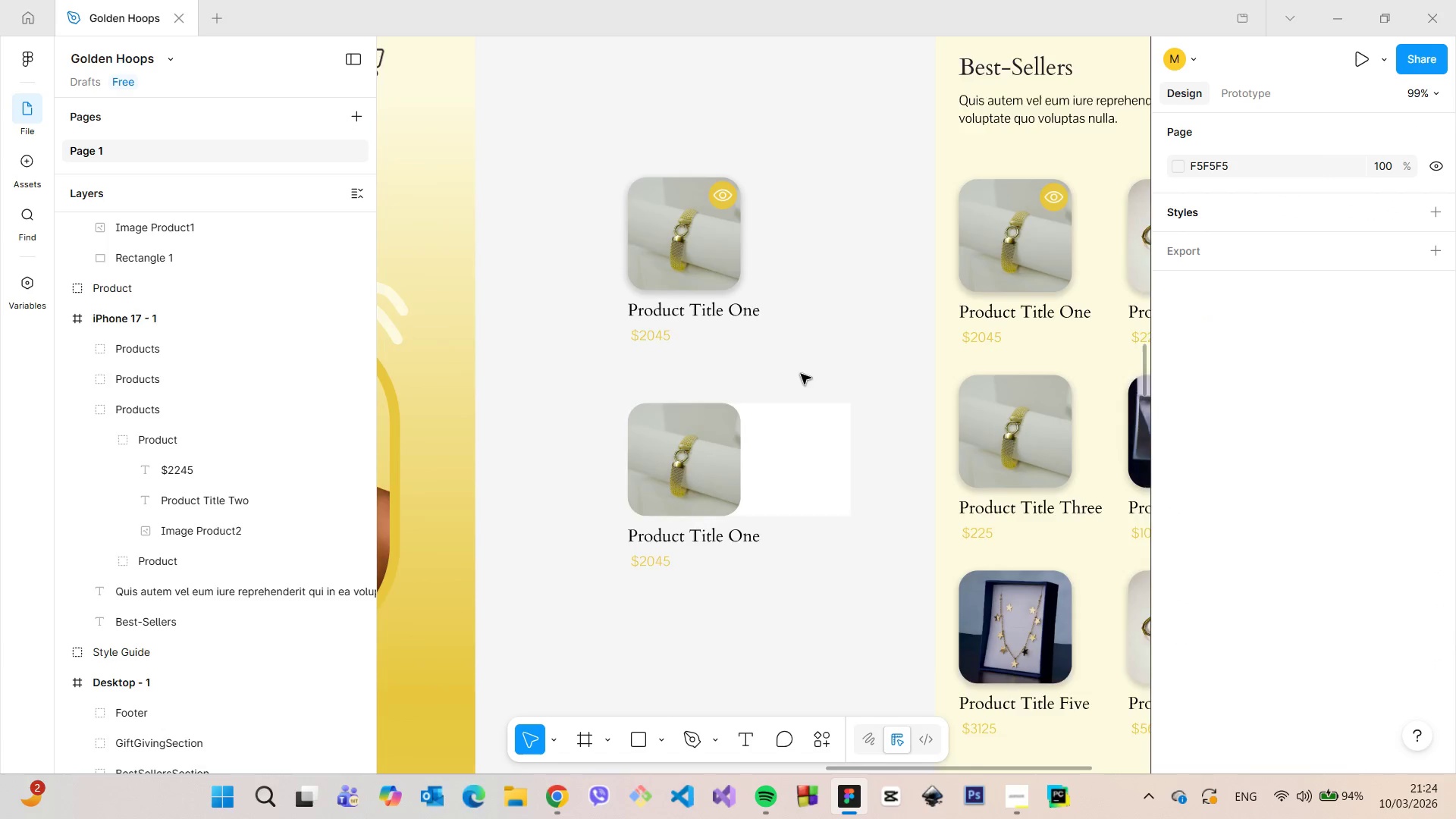 
scroll: coordinate [801, 375], scroll_direction: up, amount: 3.0
 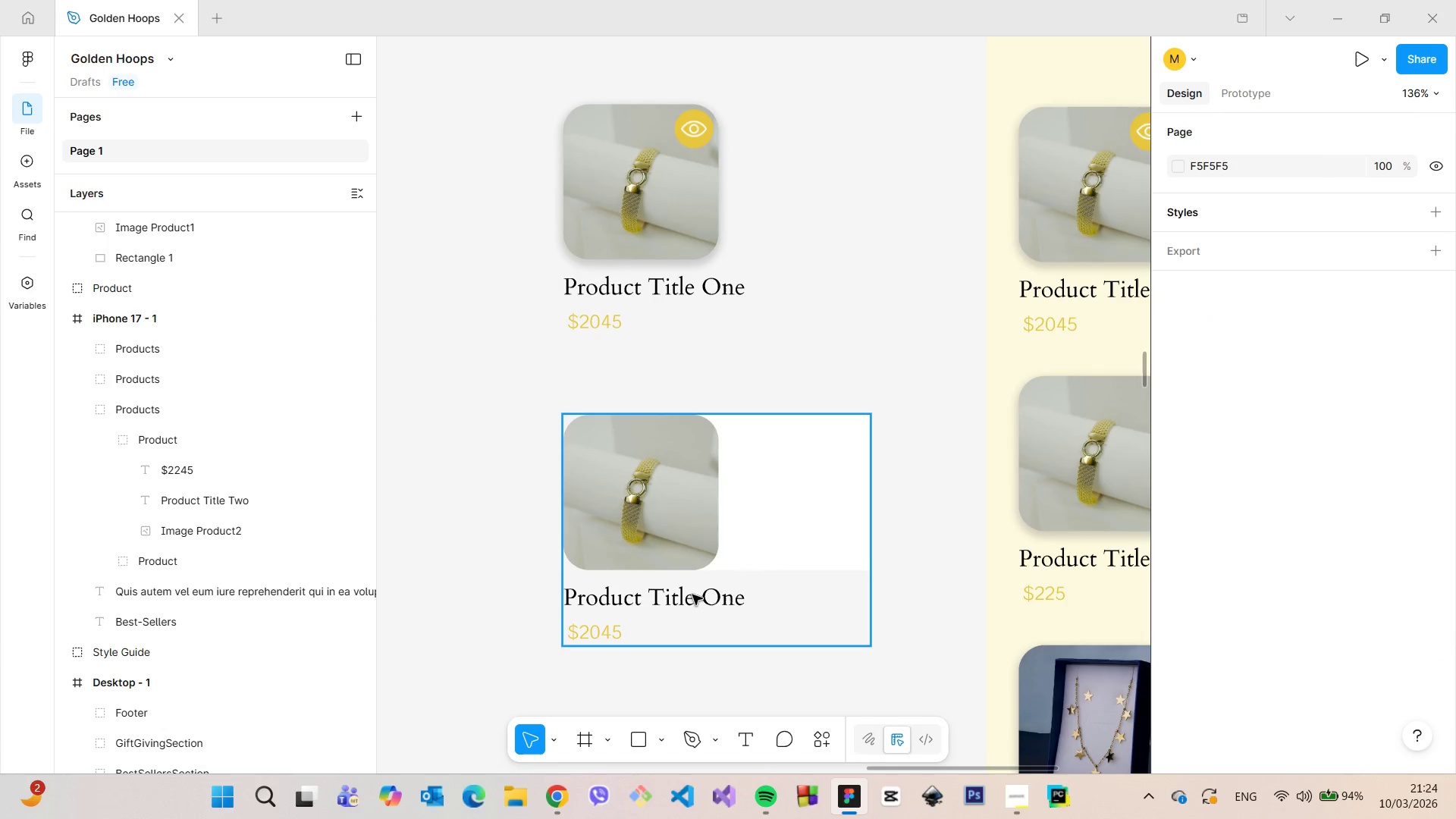 
double_click([692, 595])
 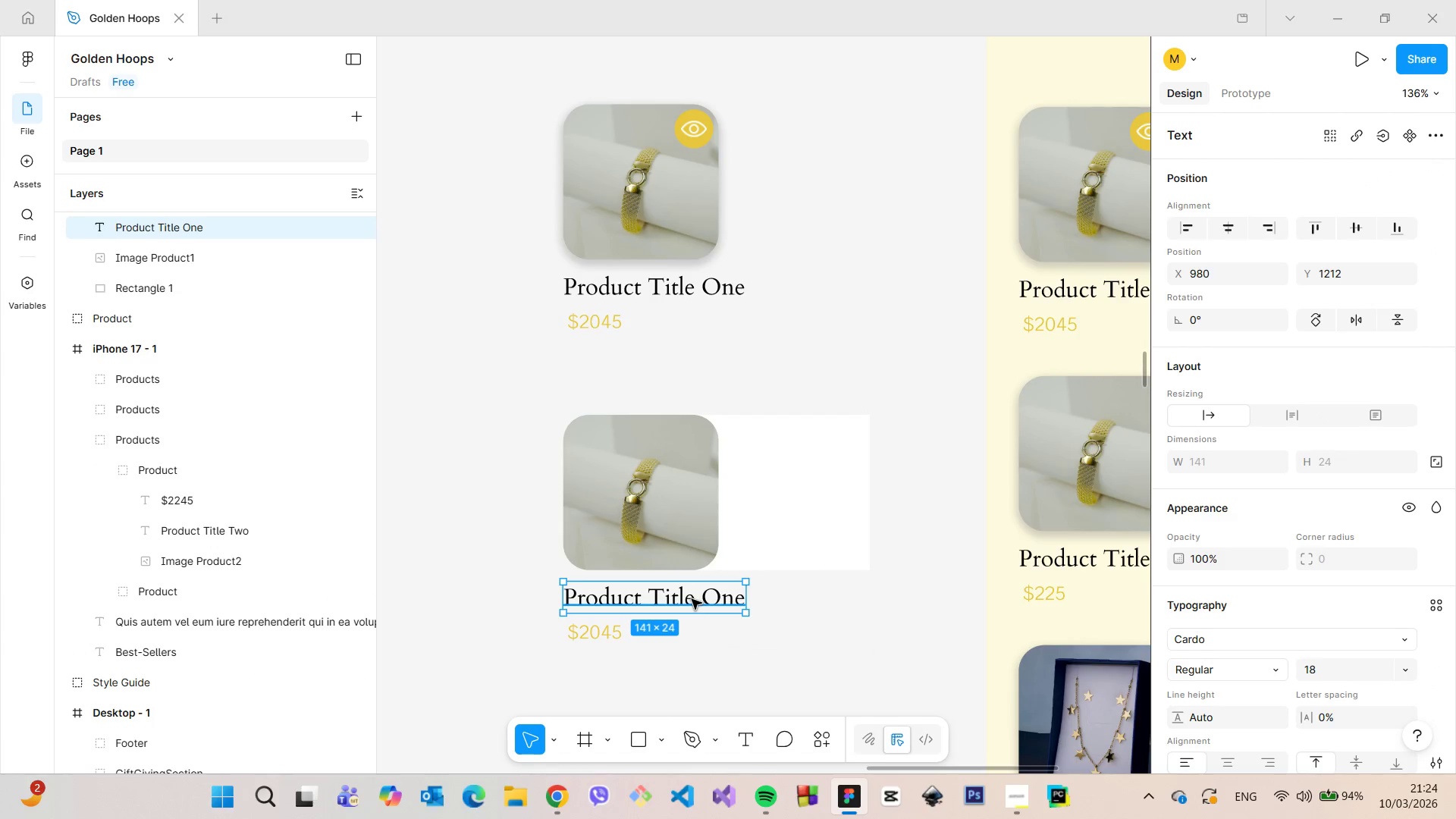 
left_click_drag(start_coordinate=[691, 599], to_coordinate=[858, 447])
 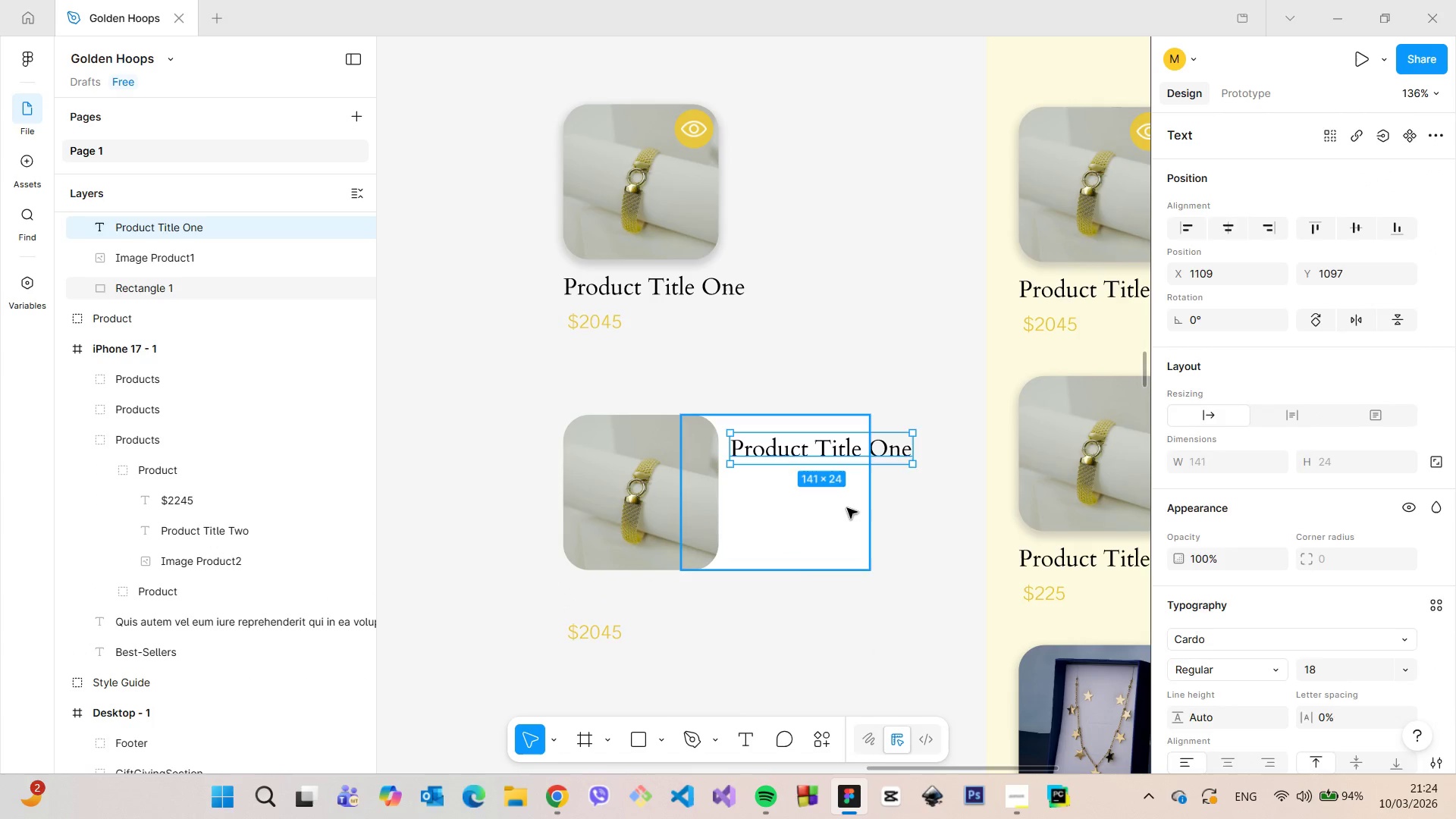 
left_click([847, 508])
 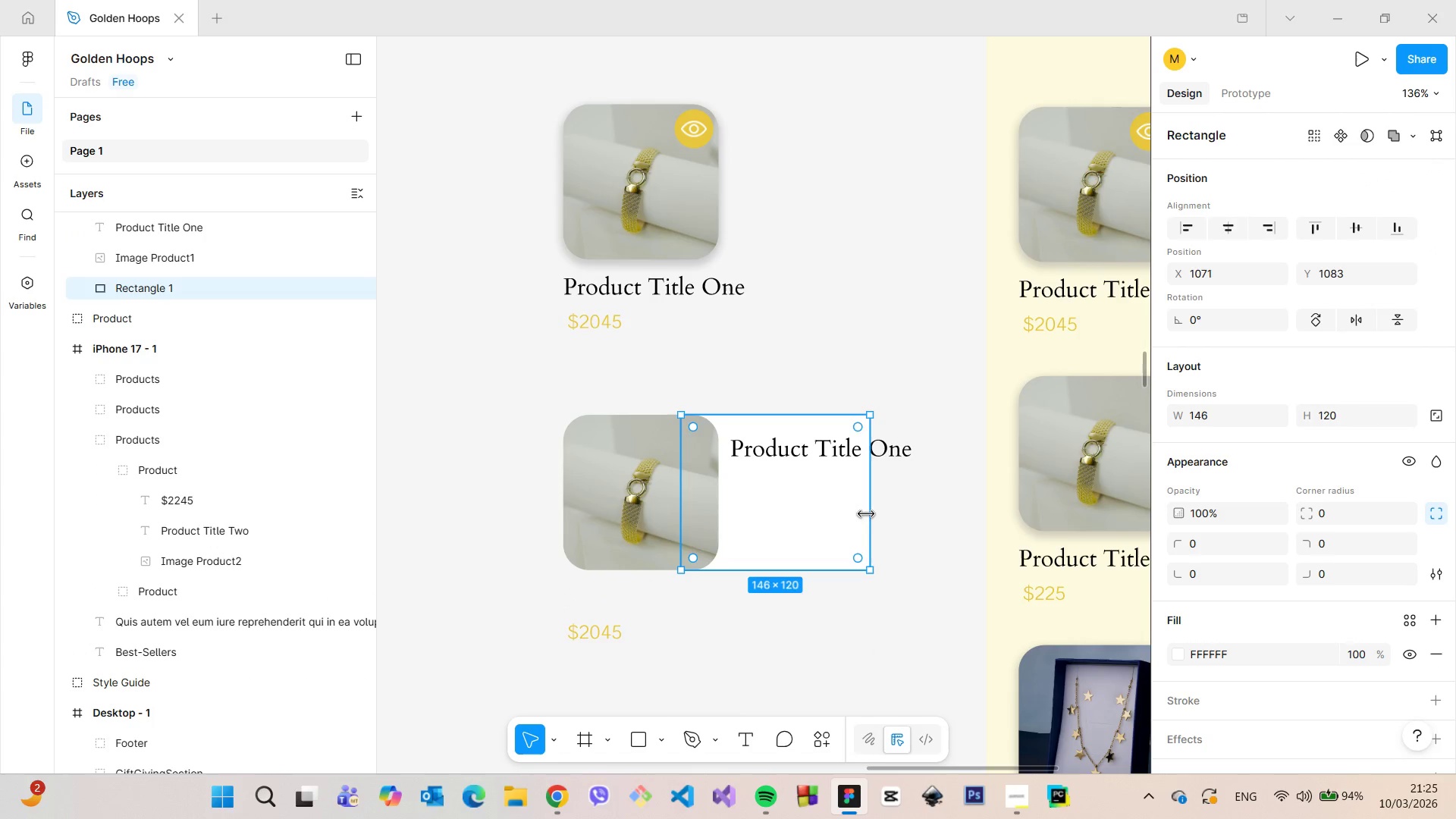 
left_click_drag(start_coordinate=[866, 514], to_coordinate=[934, 511])
 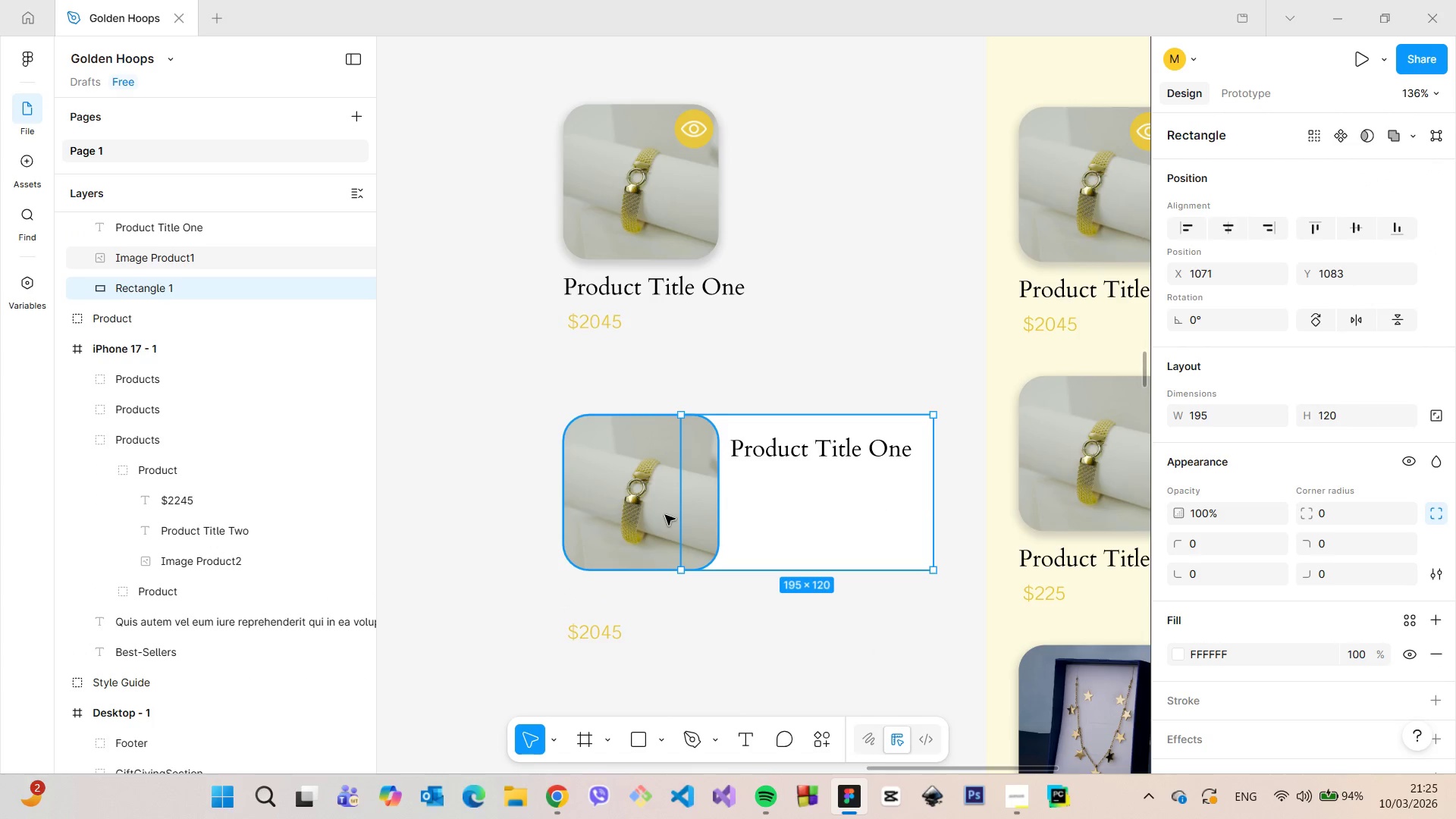 
left_click([665, 515])
 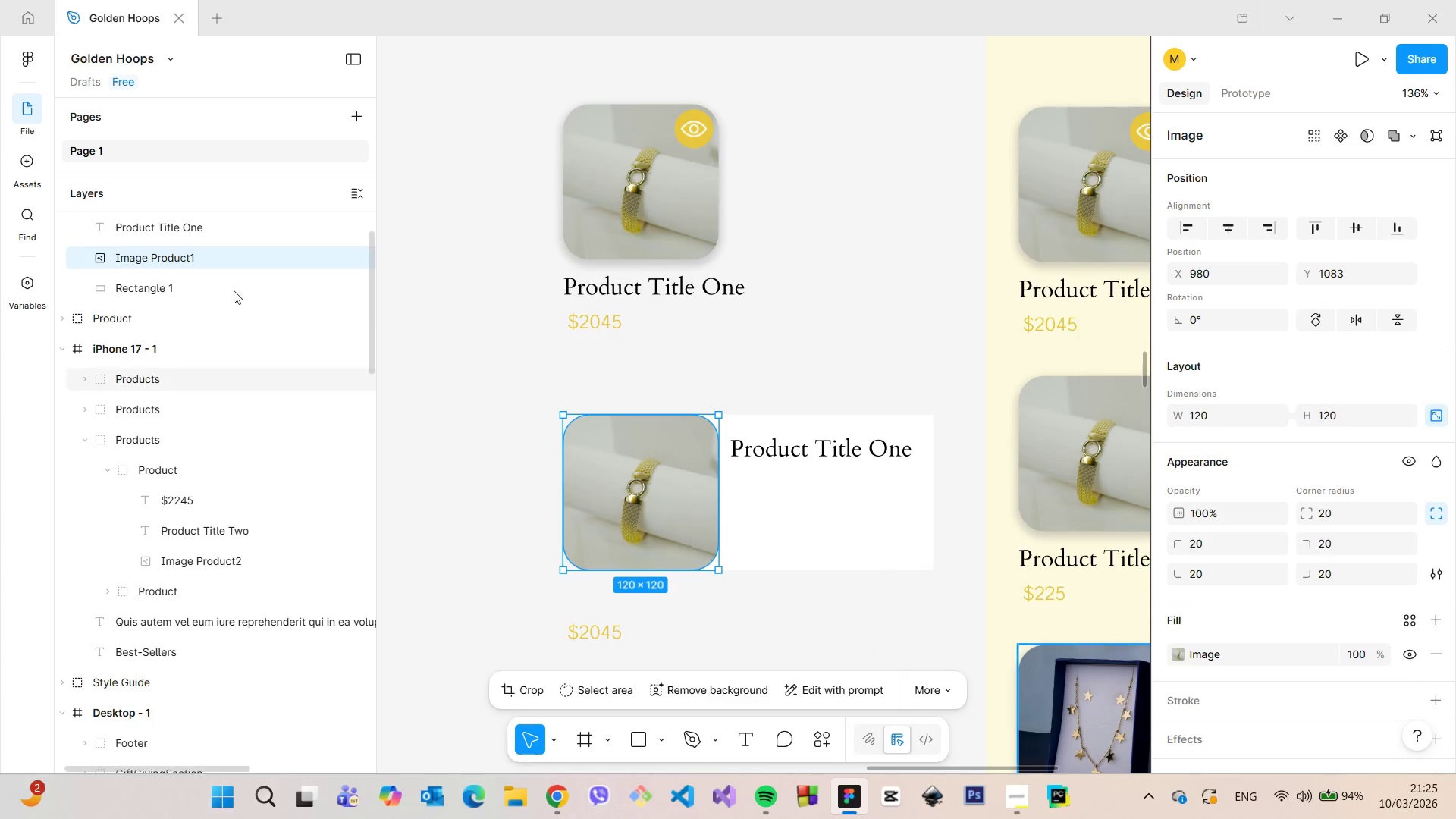 
scroll: coordinate [228, 287], scroll_direction: up, amount: 2.0
 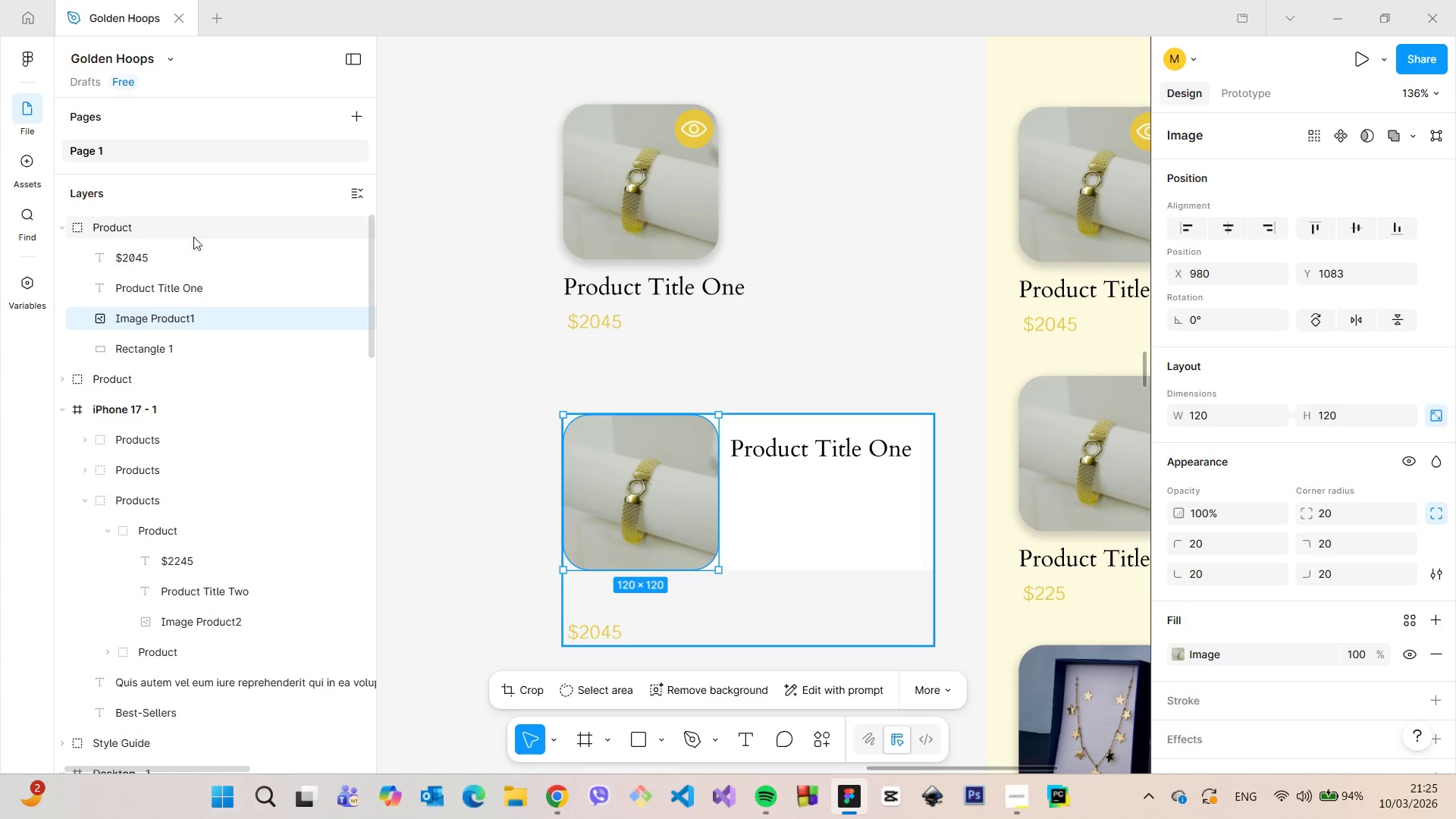 
left_click([193, 235])
 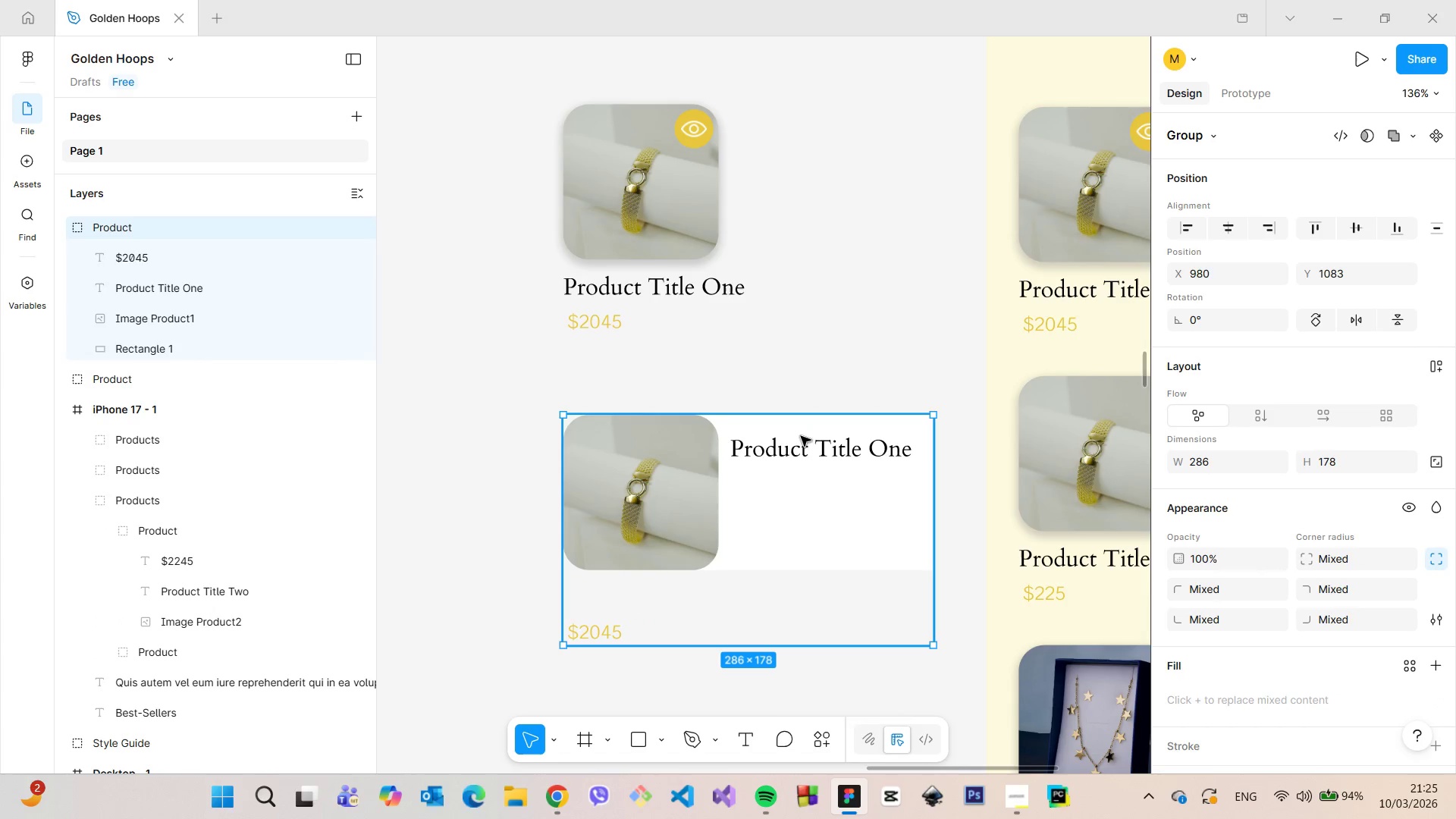 
double_click([833, 457])
 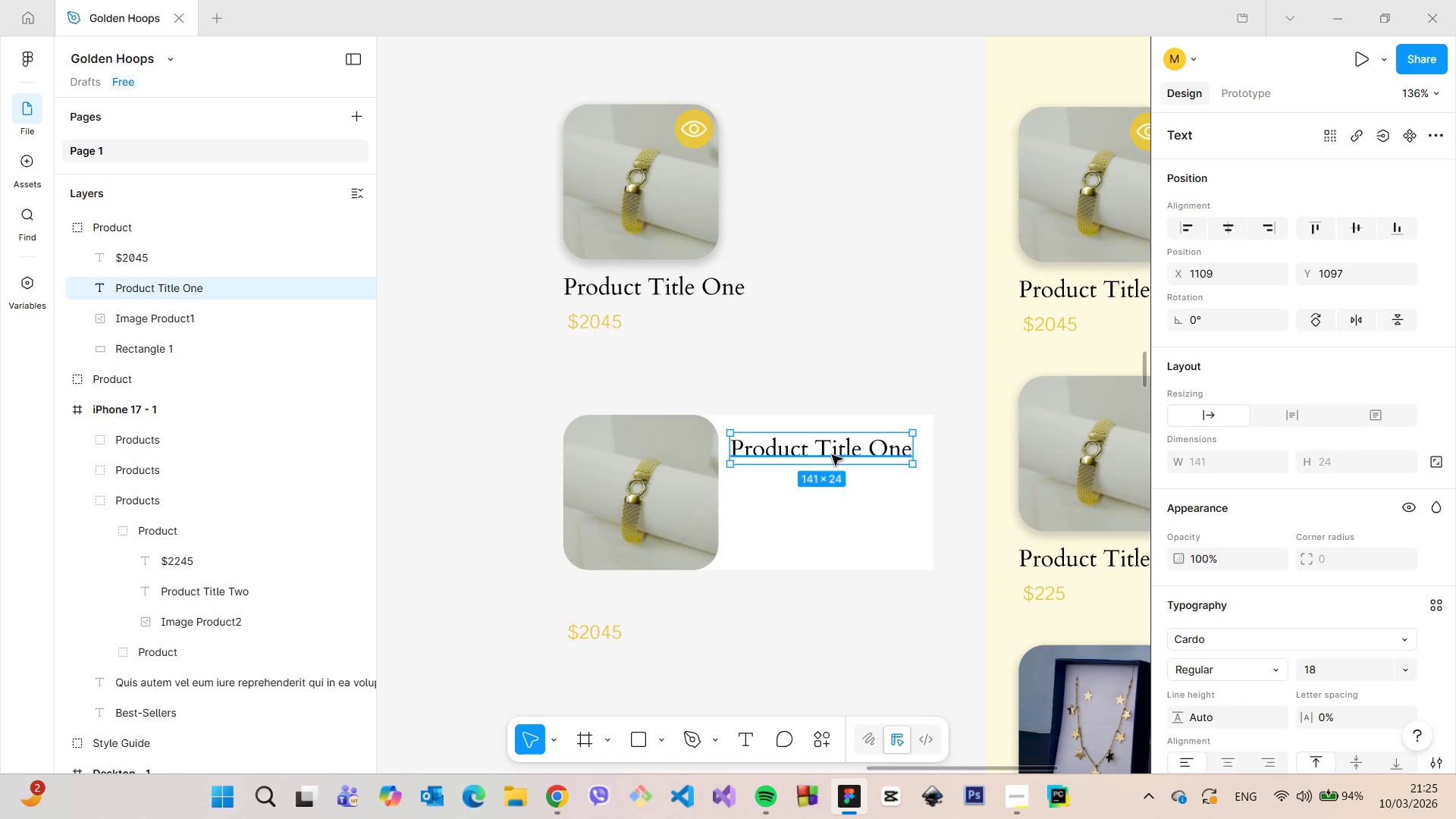 
left_click_drag(start_coordinate=[827, 451], to_coordinate=[835, 446])
 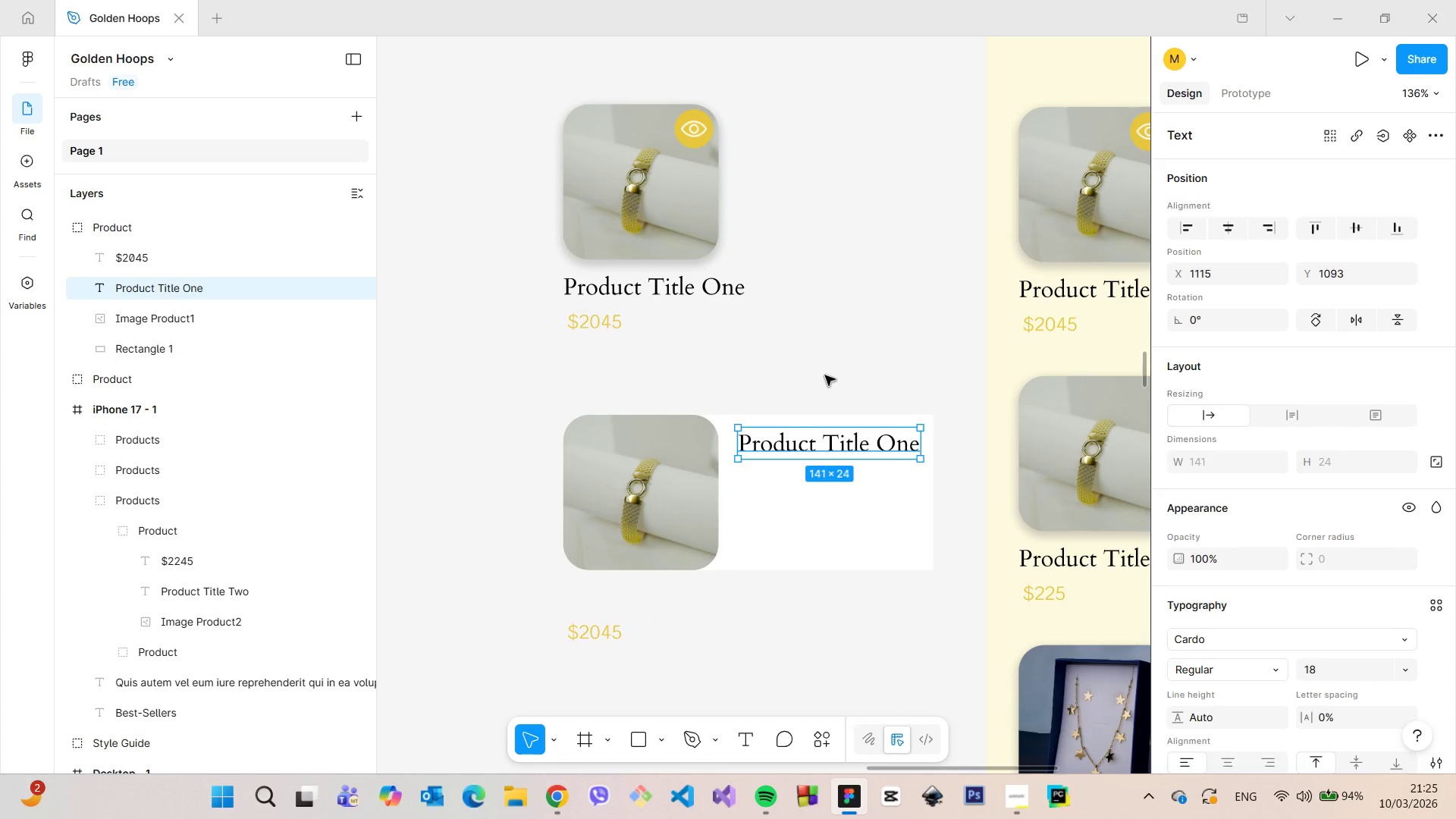 
left_click([825, 375])
 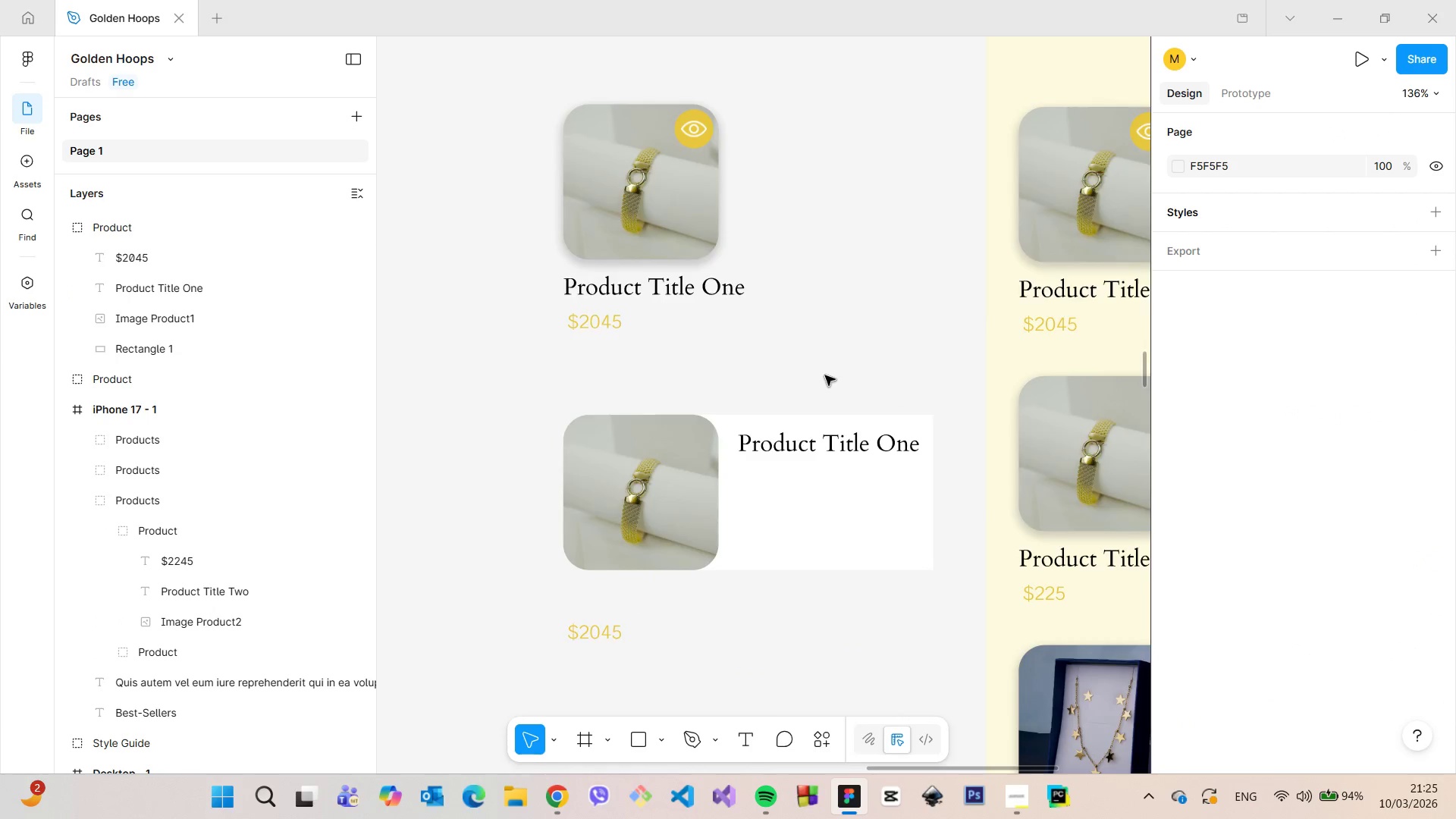 
scroll: coordinate [825, 375], scroll_direction: down, amount: 15.0
 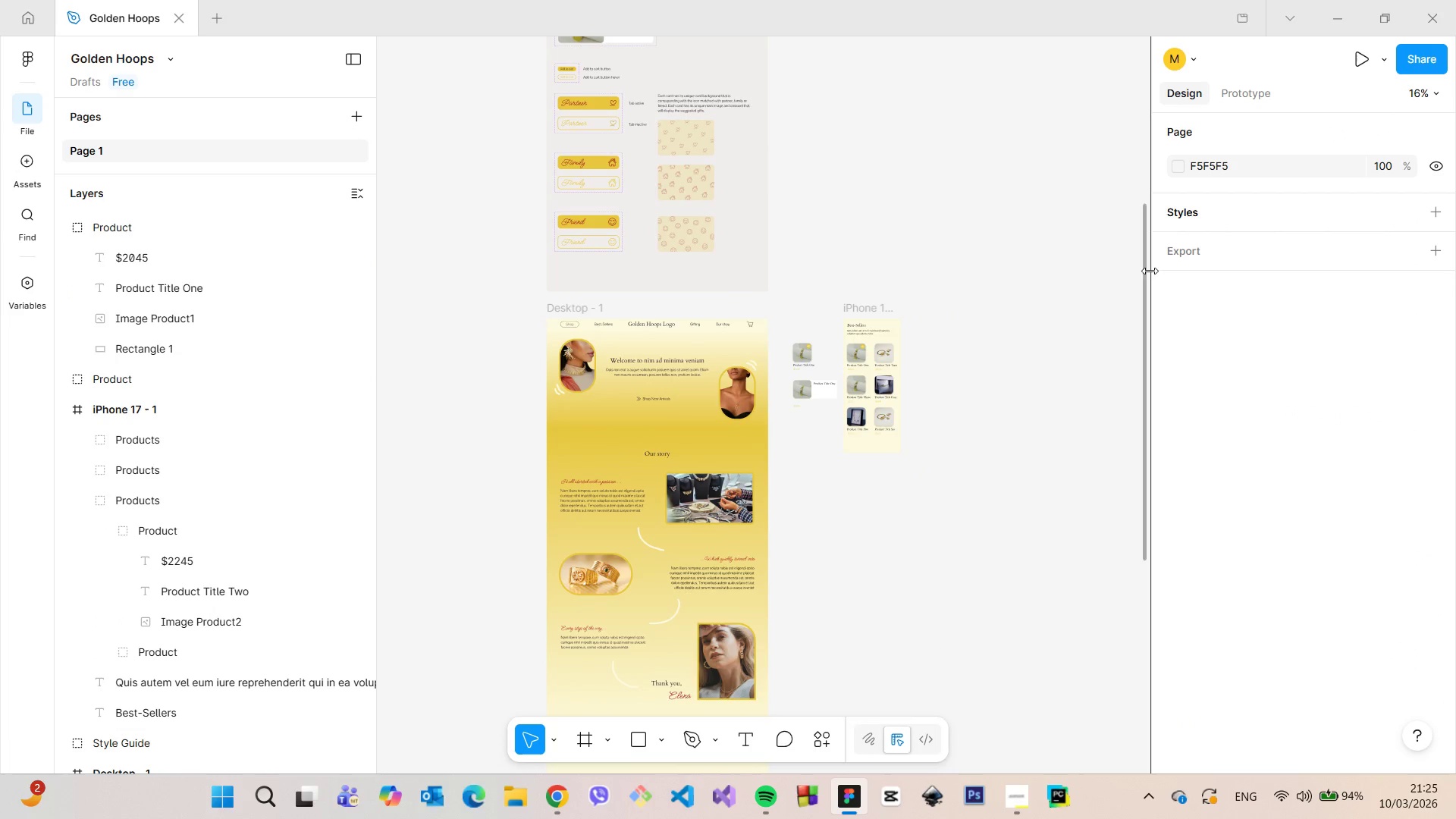 
left_click_drag(start_coordinate=[1143, 267], to_coordinate=[1135, 216])
 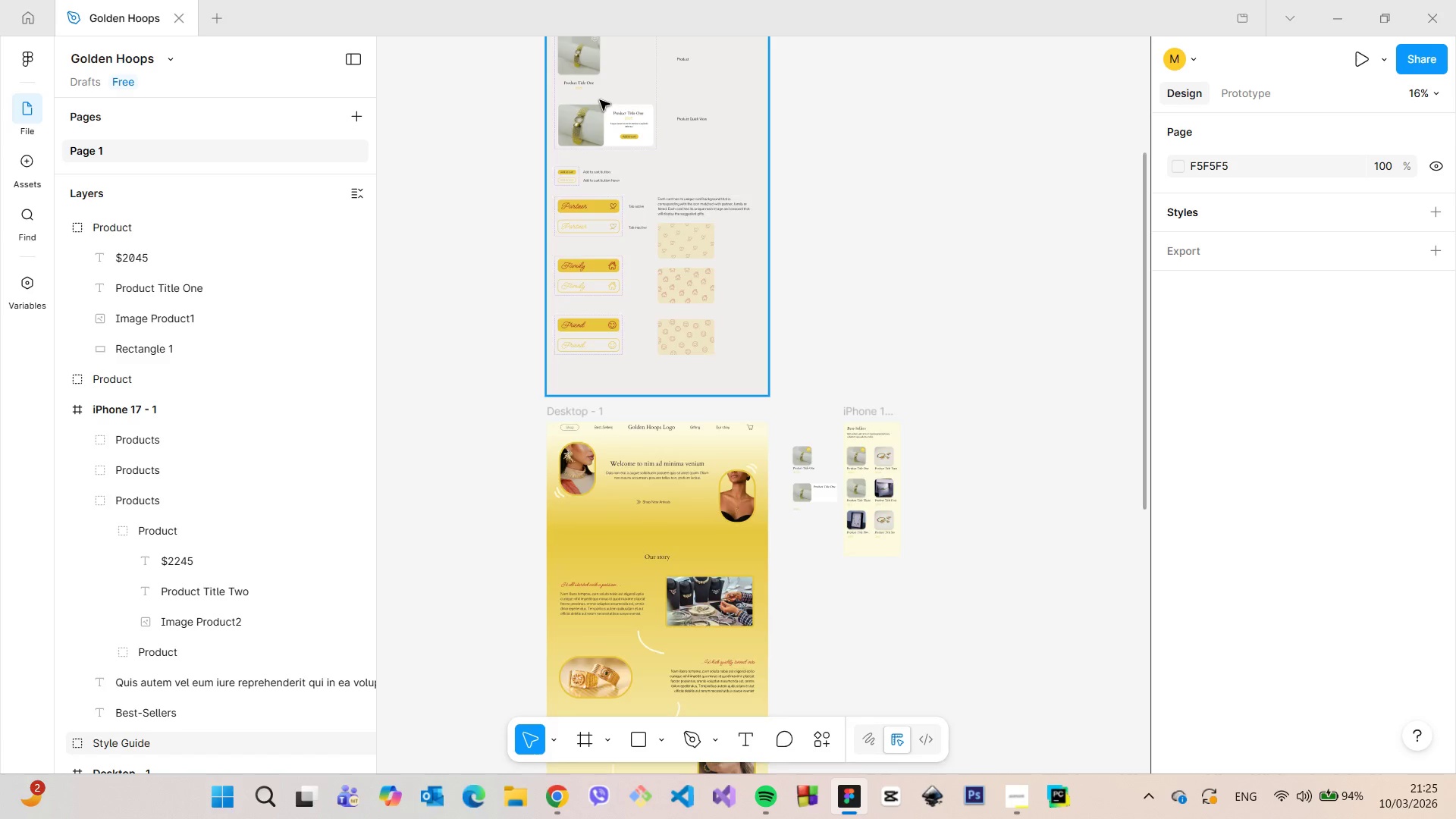 
scroll: coordinate [601, 100], scroll_direction: up, amount: 7.0
 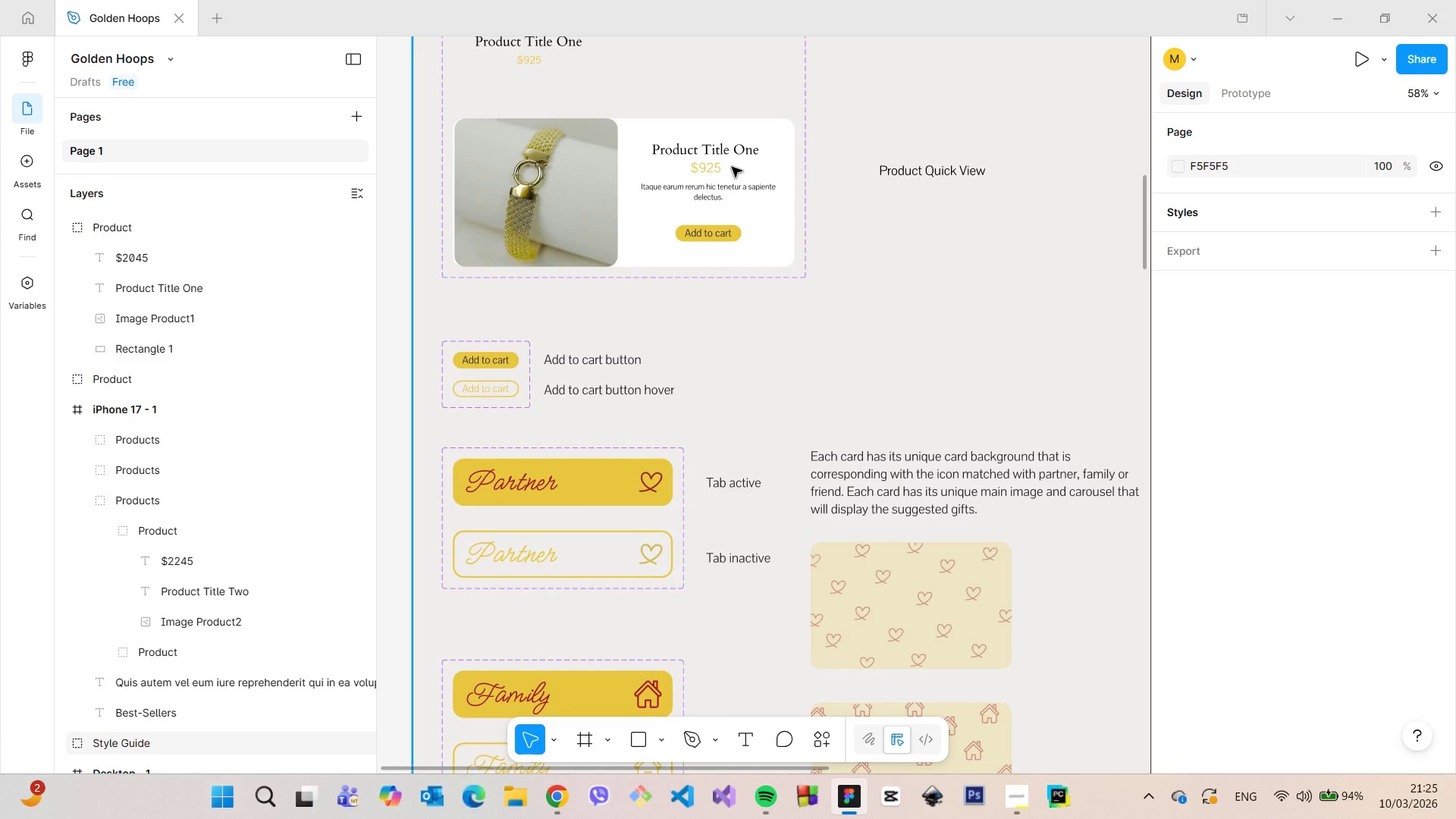 
scroll: coordinate [756, 206], scroll_direction: down, amount: 14.0
 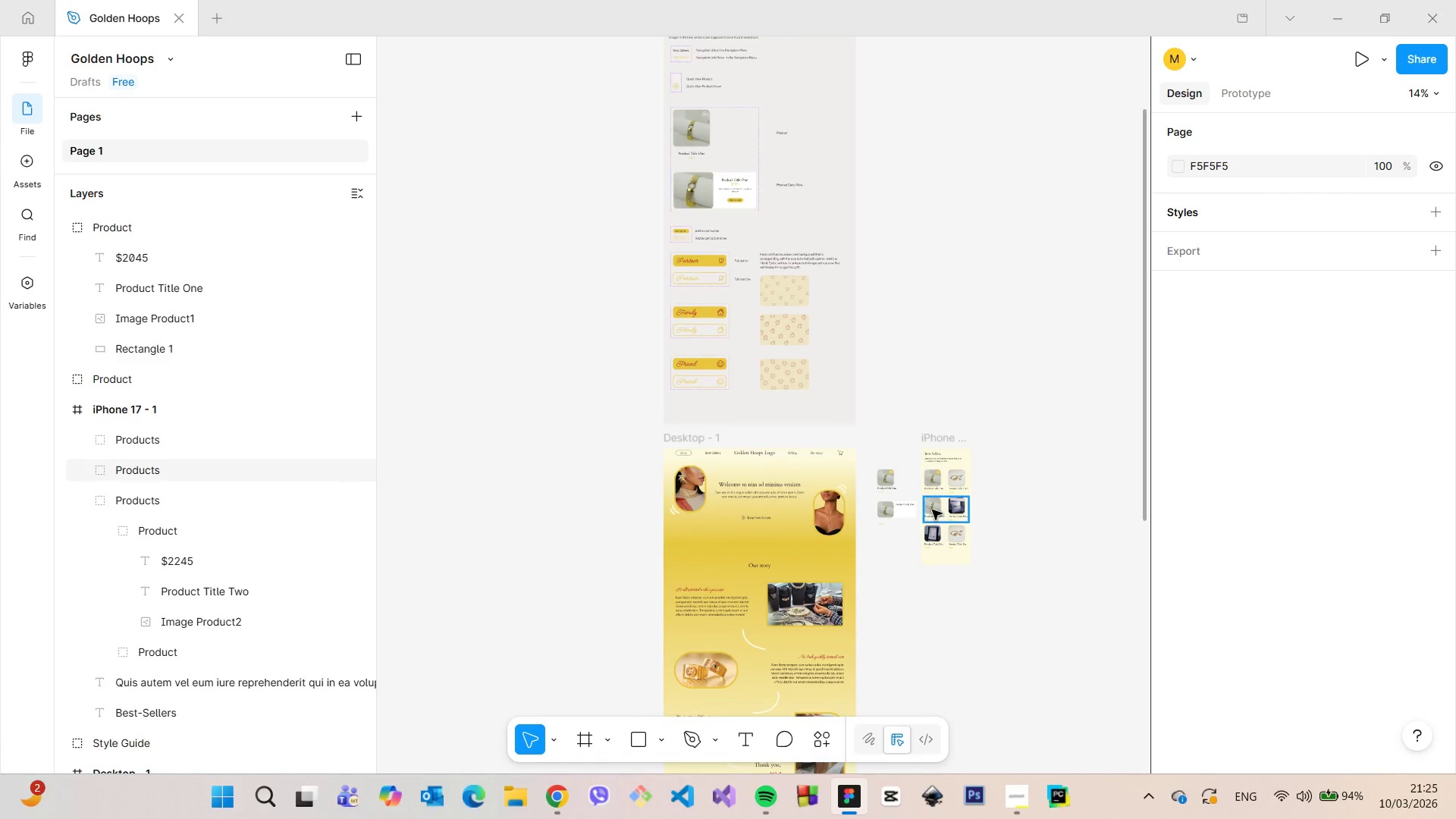 
scroll: coordinate [905, 525], scroll_direction: up, amount: 11.0
 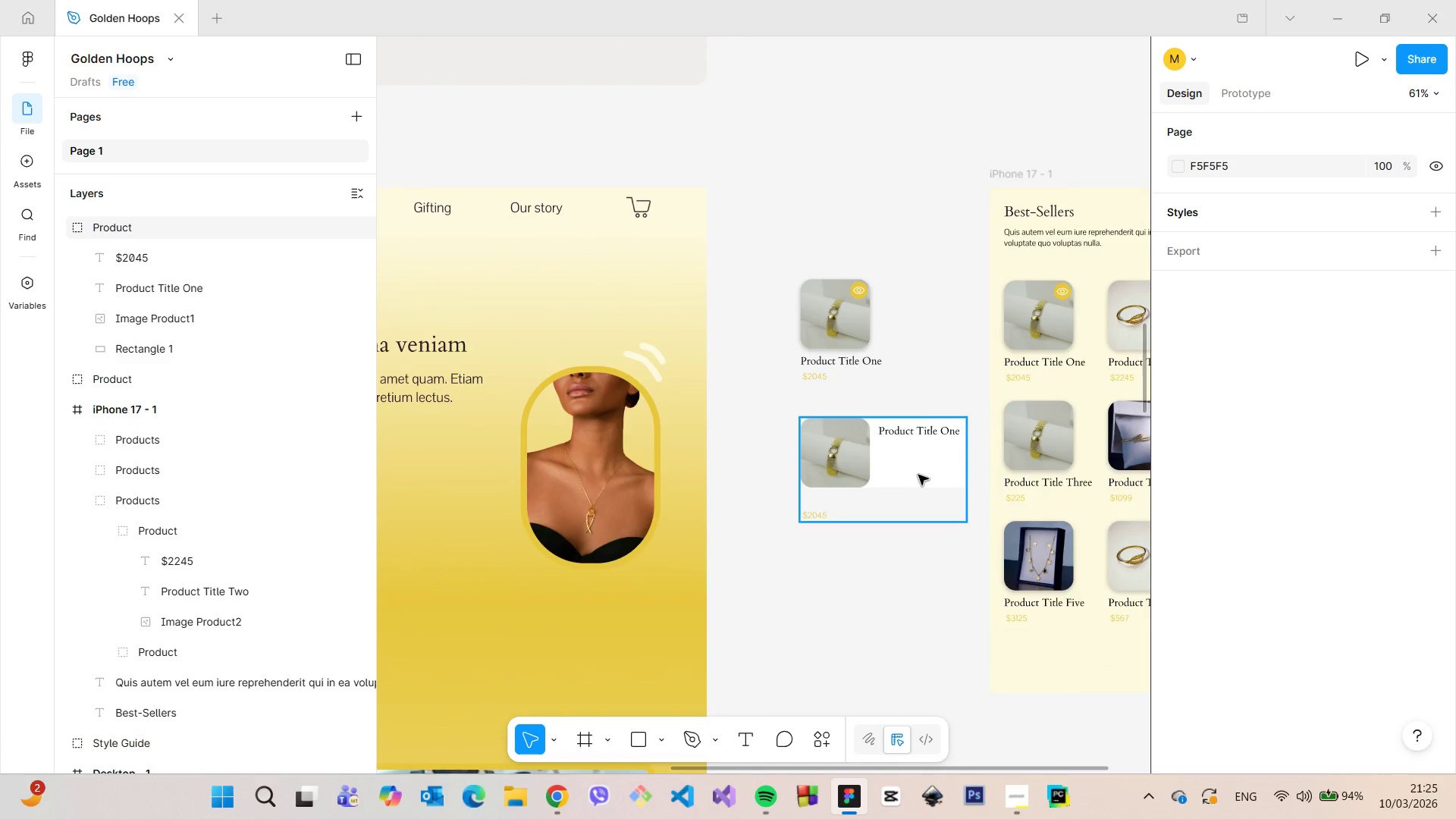 
double_click([918, 475])
 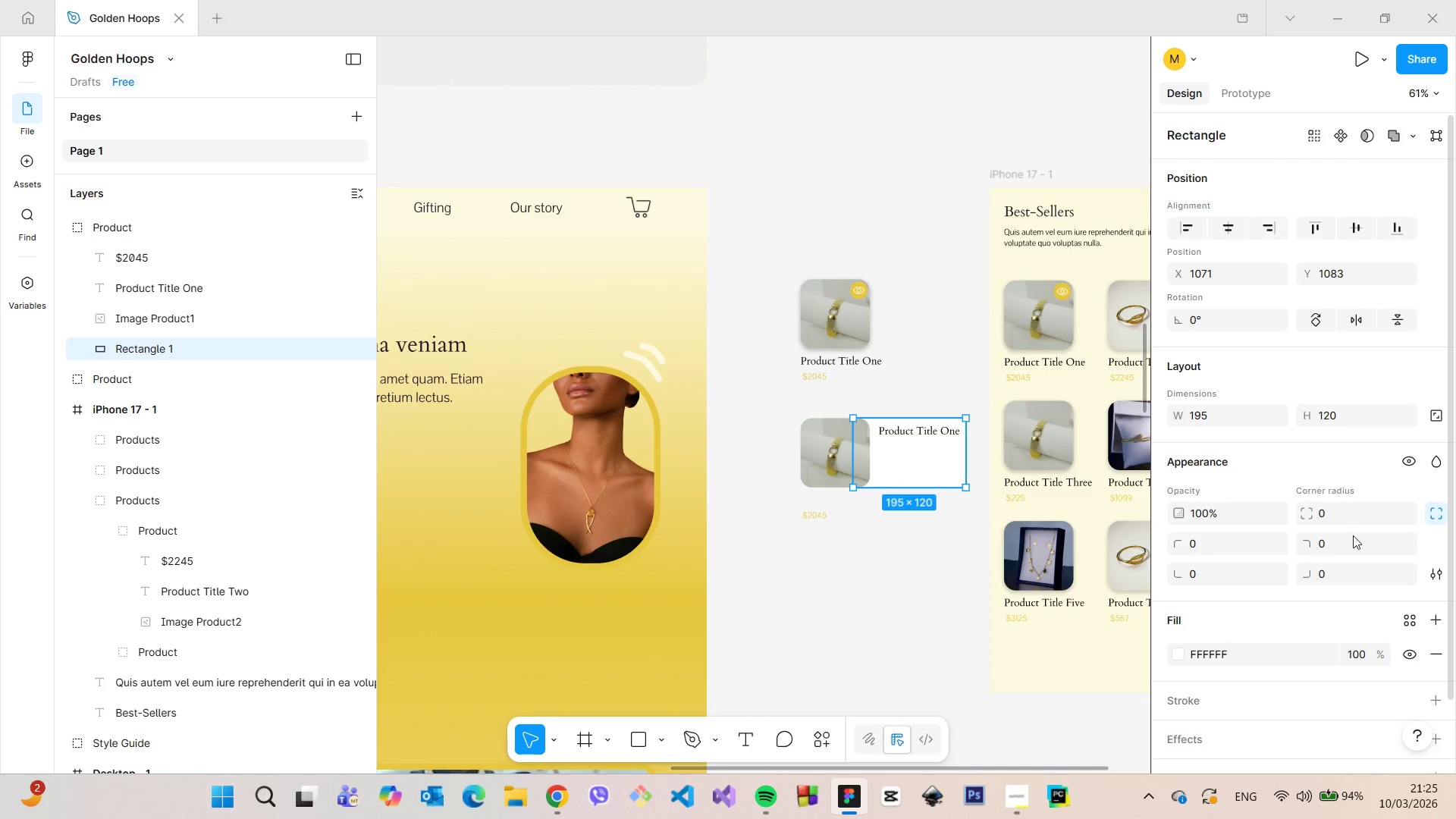 
left_click([1353, 537])
 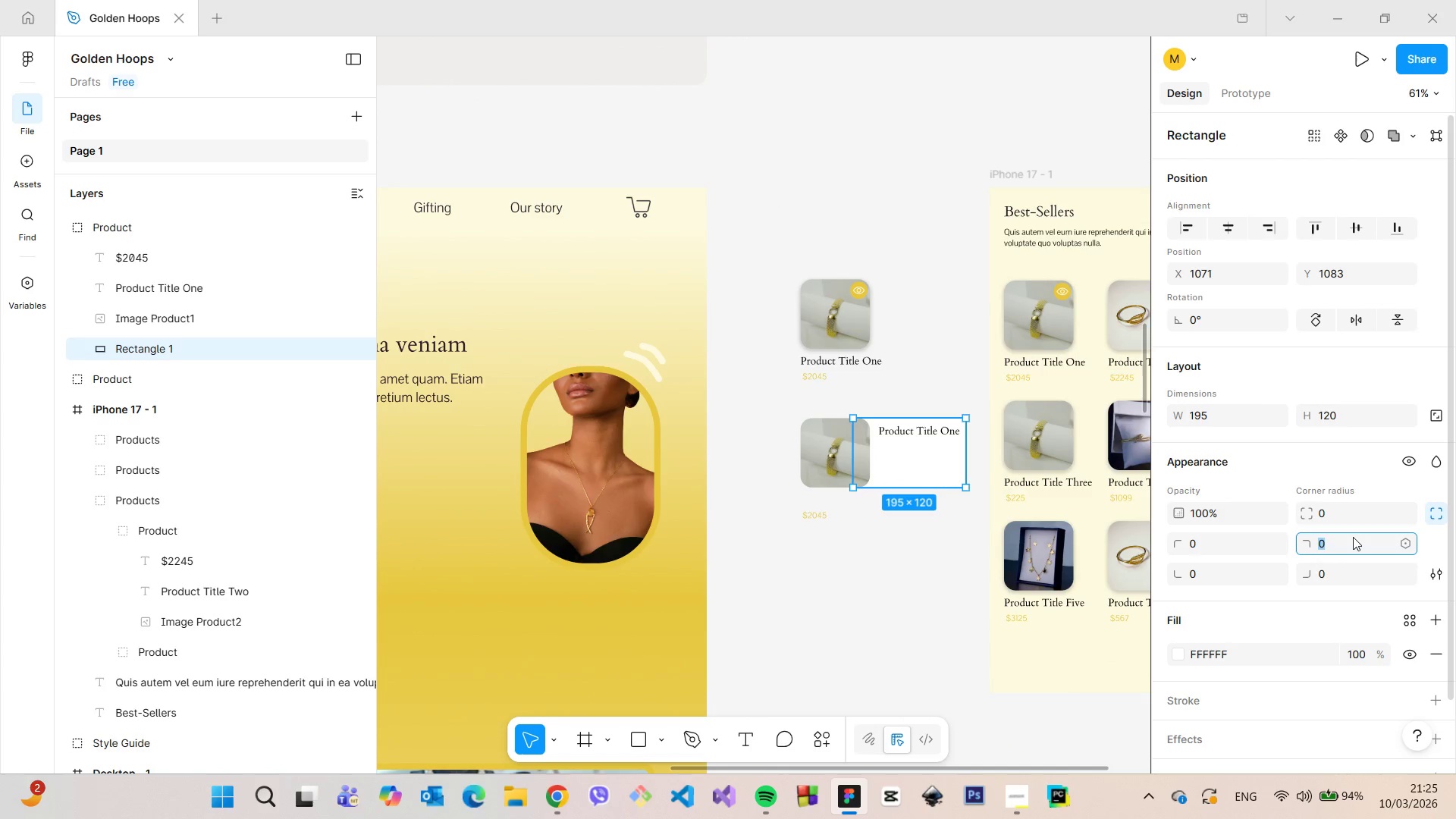 
type(20)
 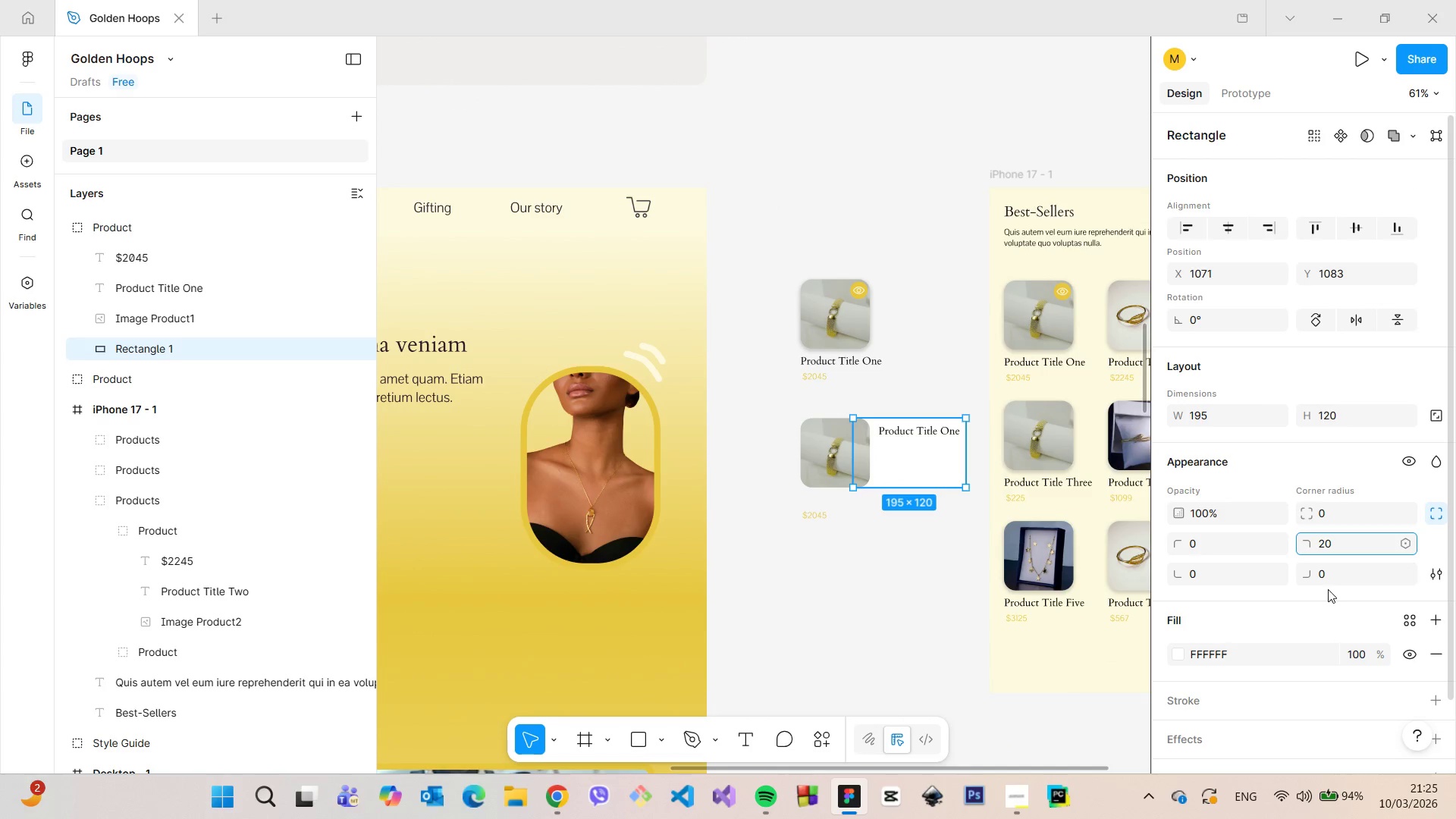 
left_click([1329, 577])
 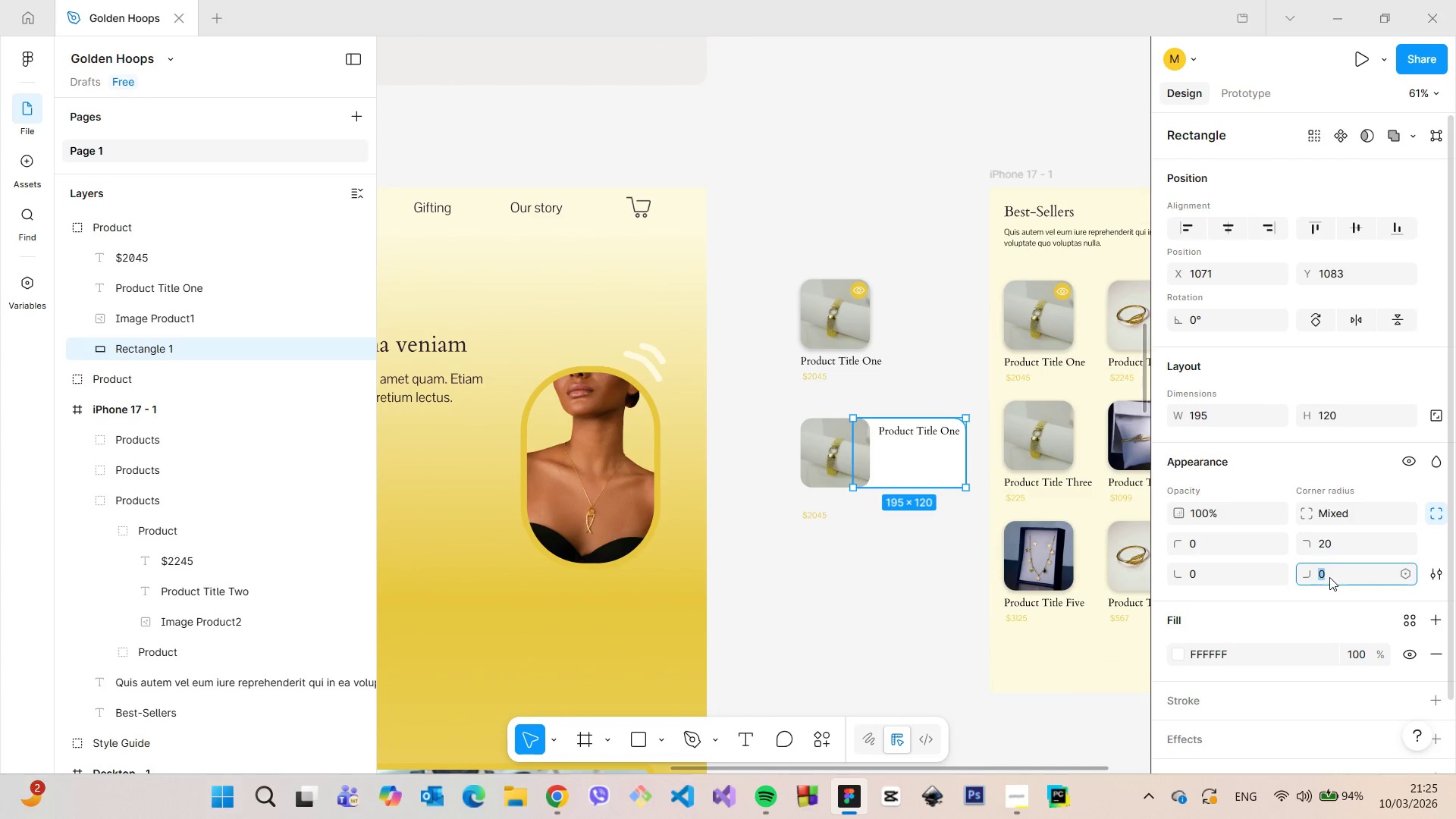 
type(20)
 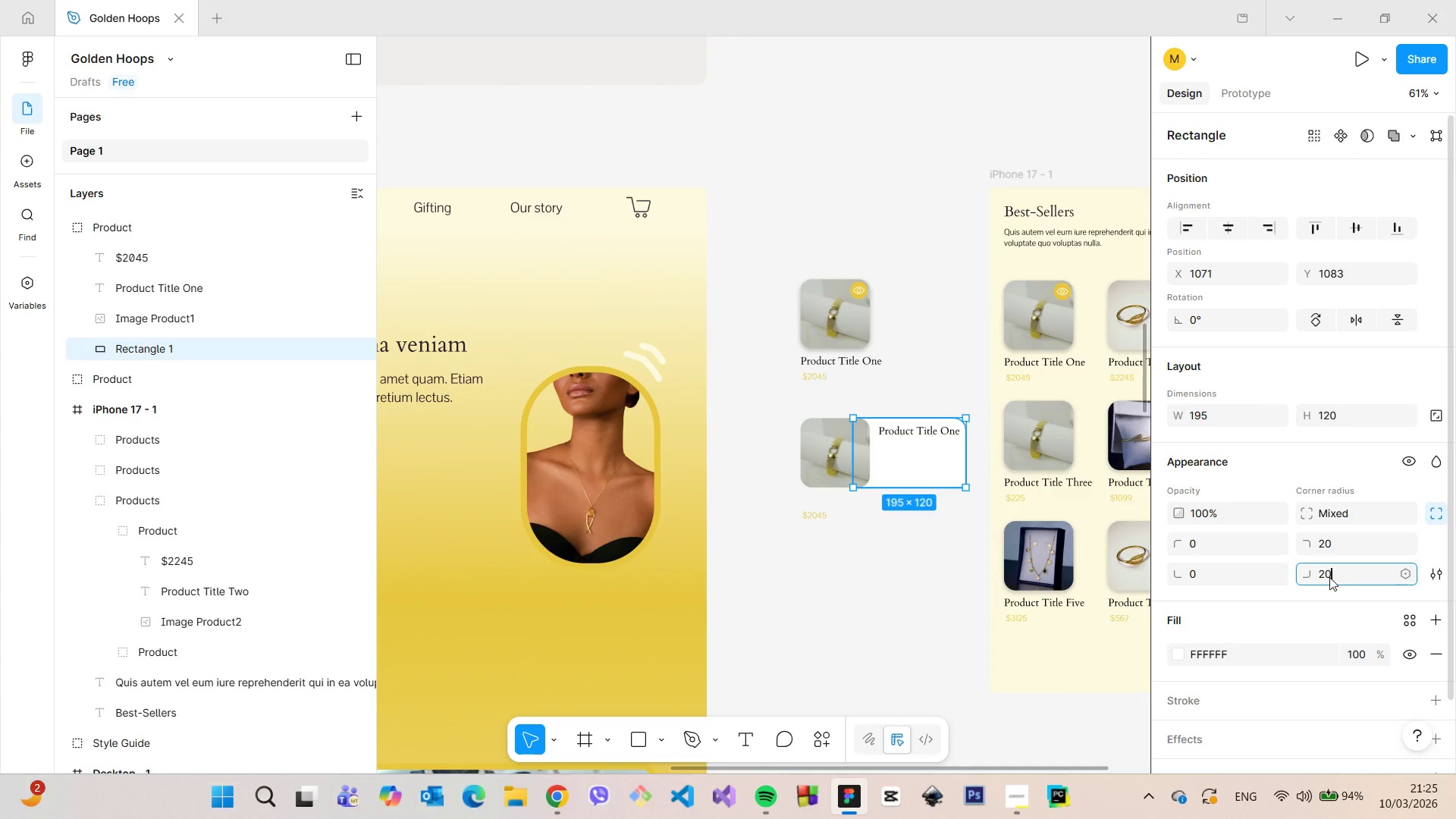 
key(Enter)
 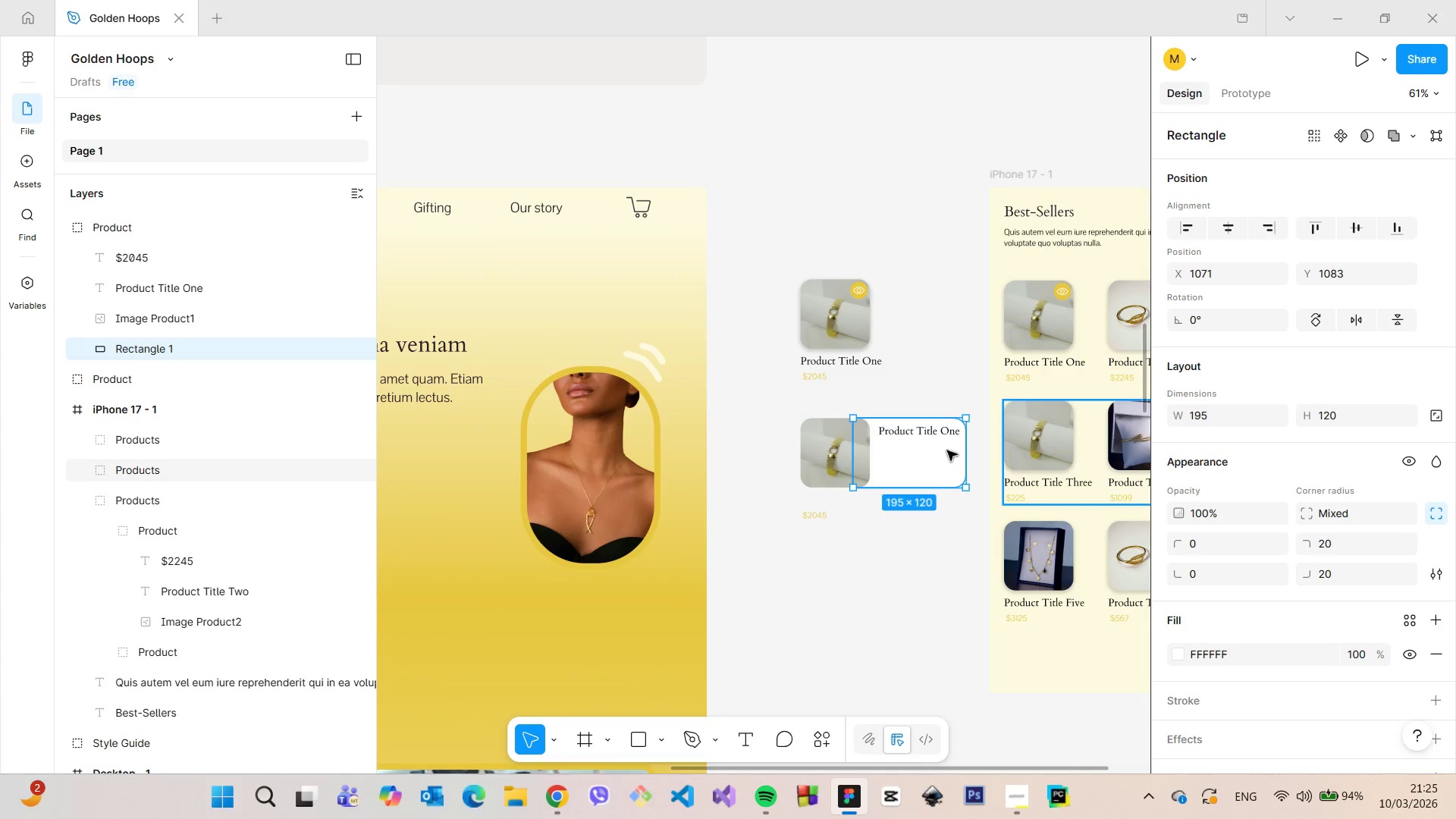 
scroll: coordinate [836, 290], scroll_direction: down, amount: 6.0
 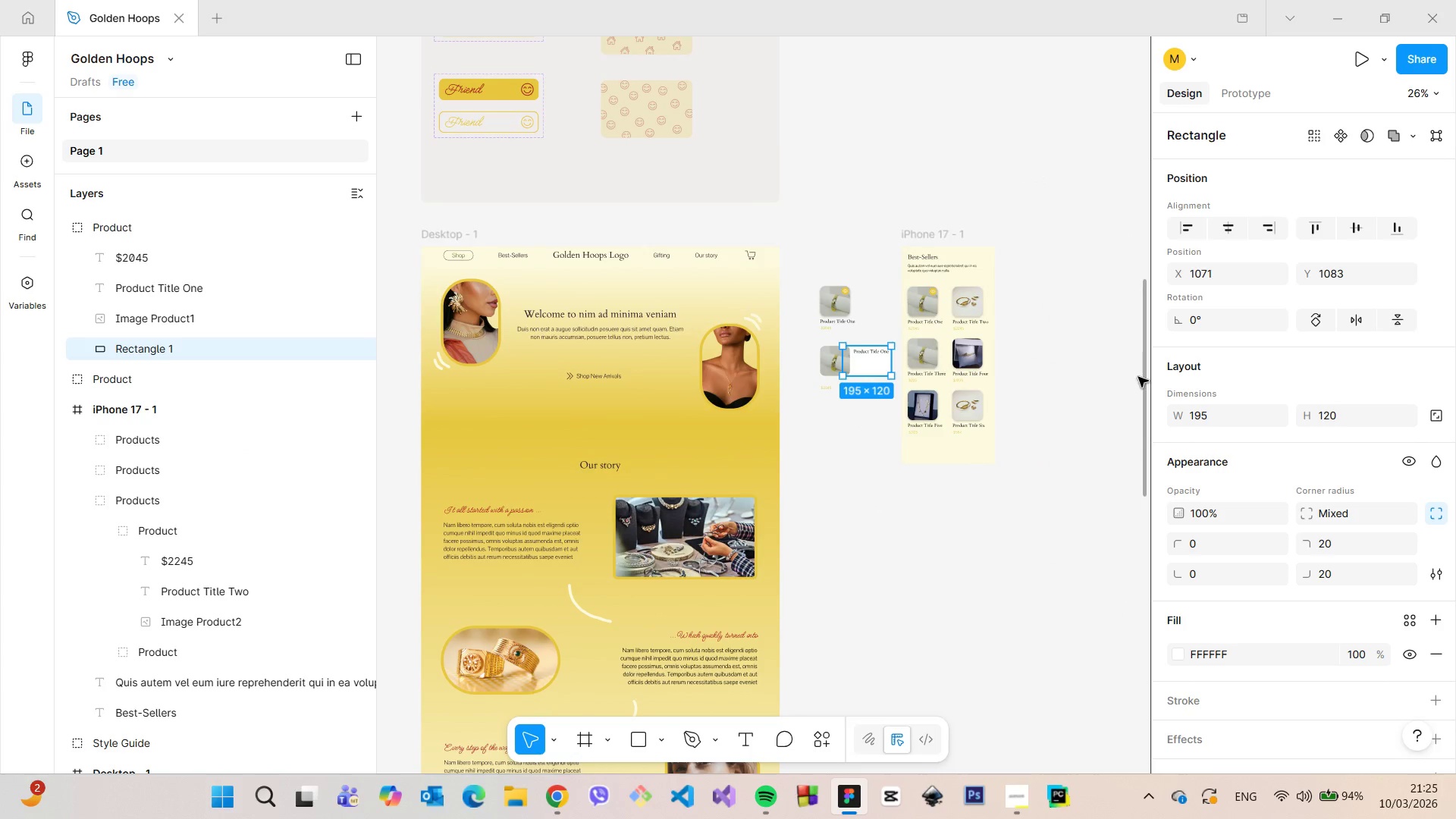 
left_click_drag(start_coordinate=[1140, 376], to_coordinate=[1112, 377])
 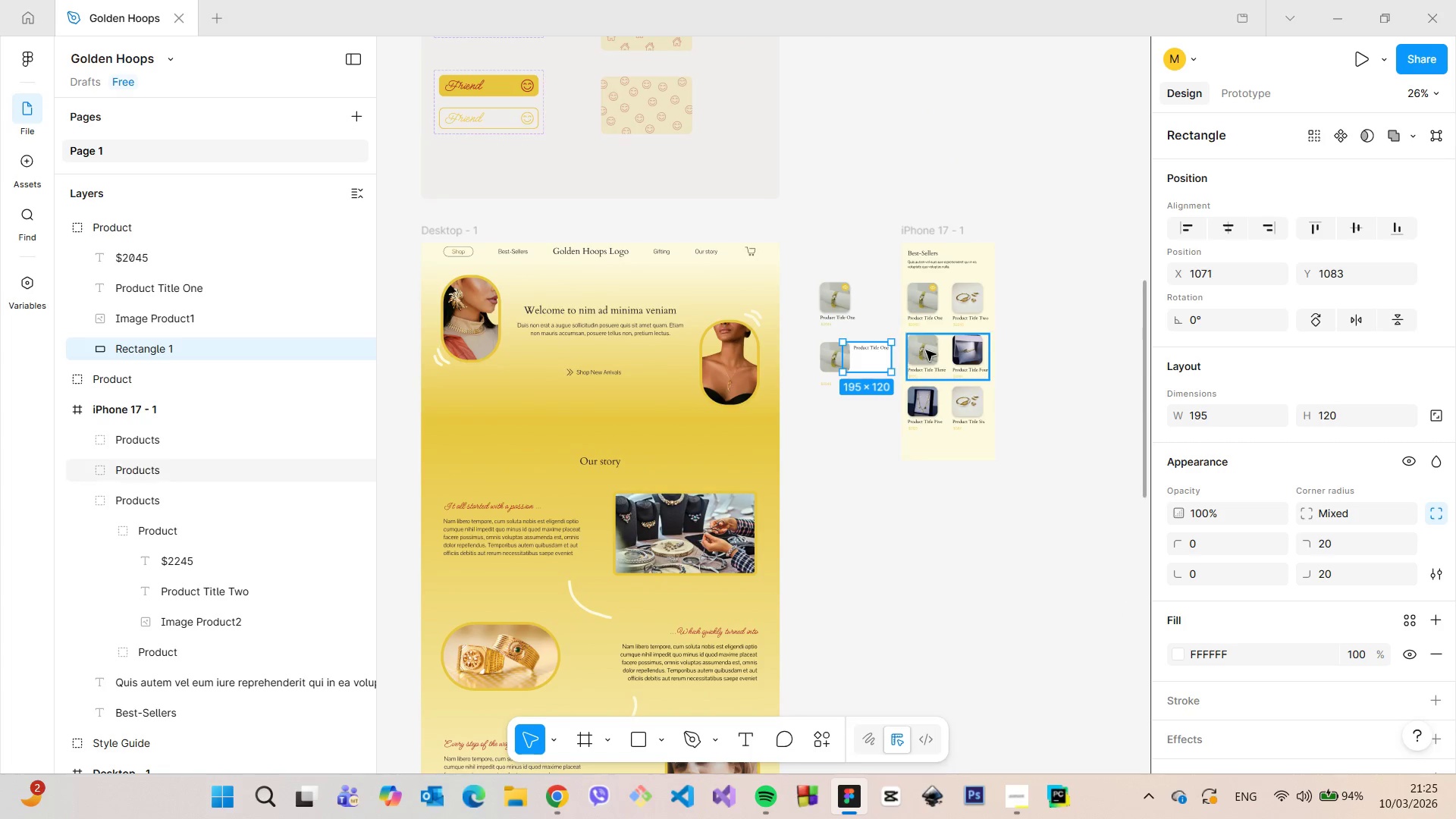 
scroll: coordinate [800, 313], scroll_direction: up, amount: 12.0
 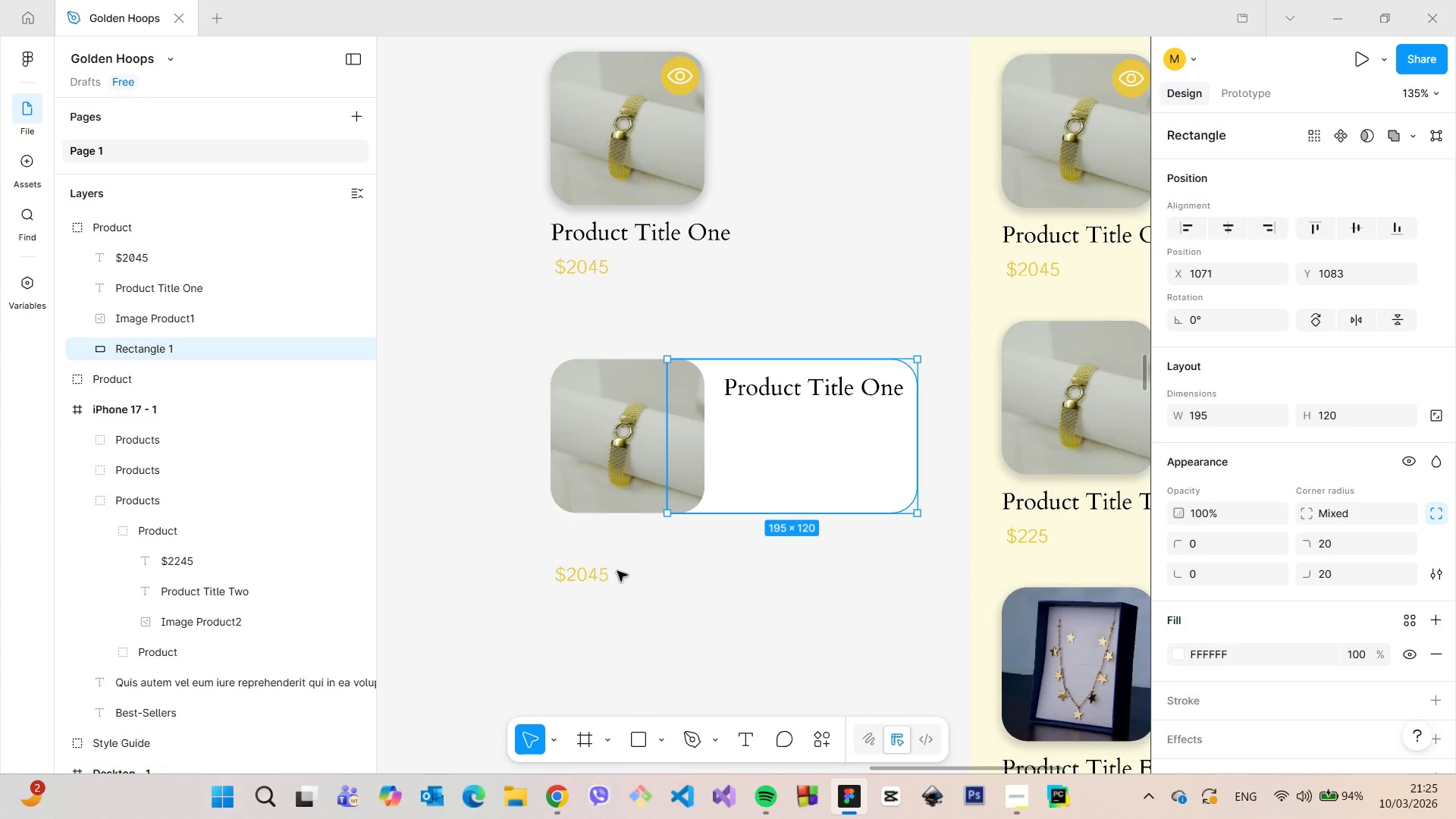 
left_click([593, 576])
 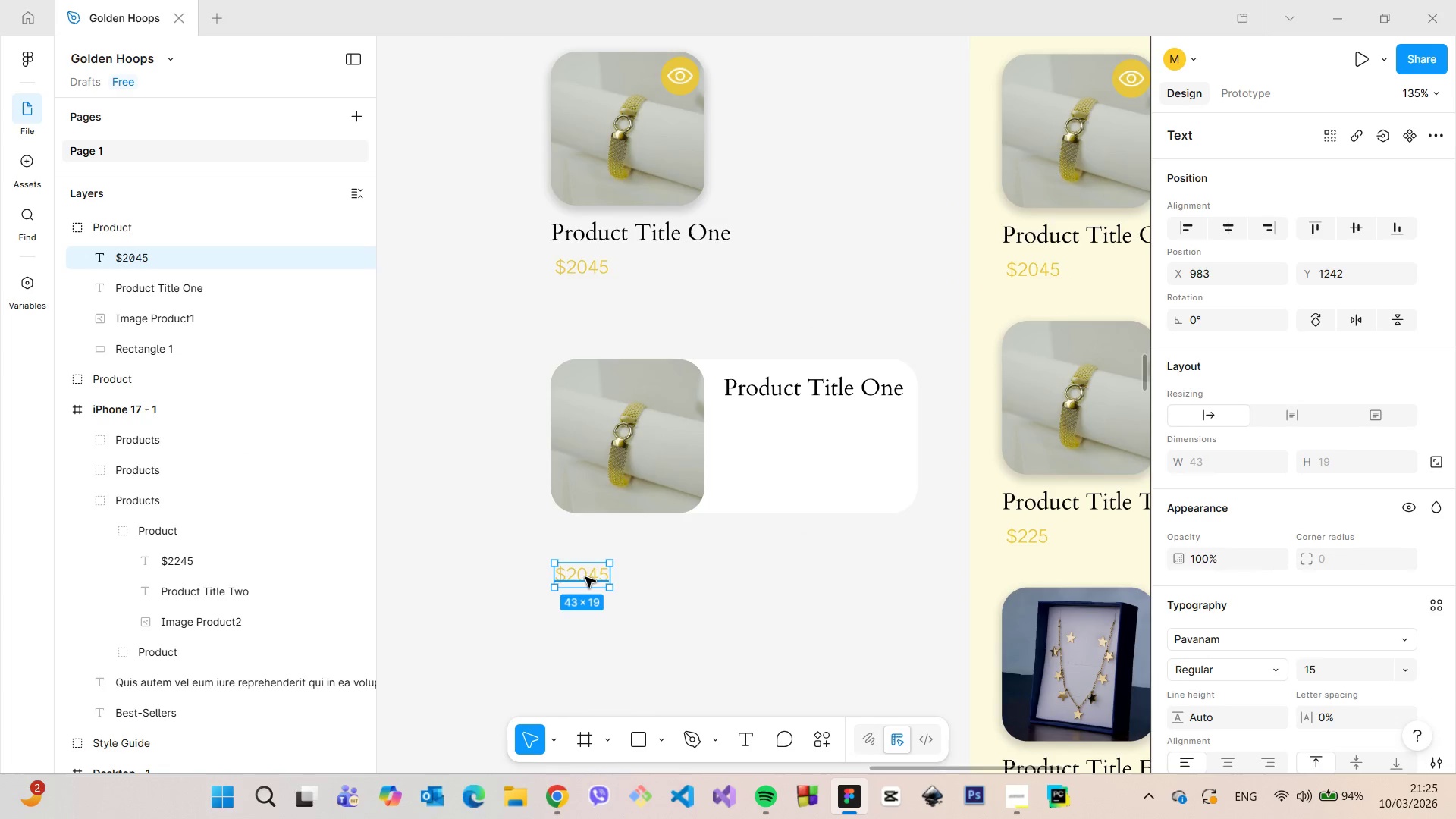 
left_click_drag(start_coordinate=[587, 579], to_coordinate=[820, 421])
 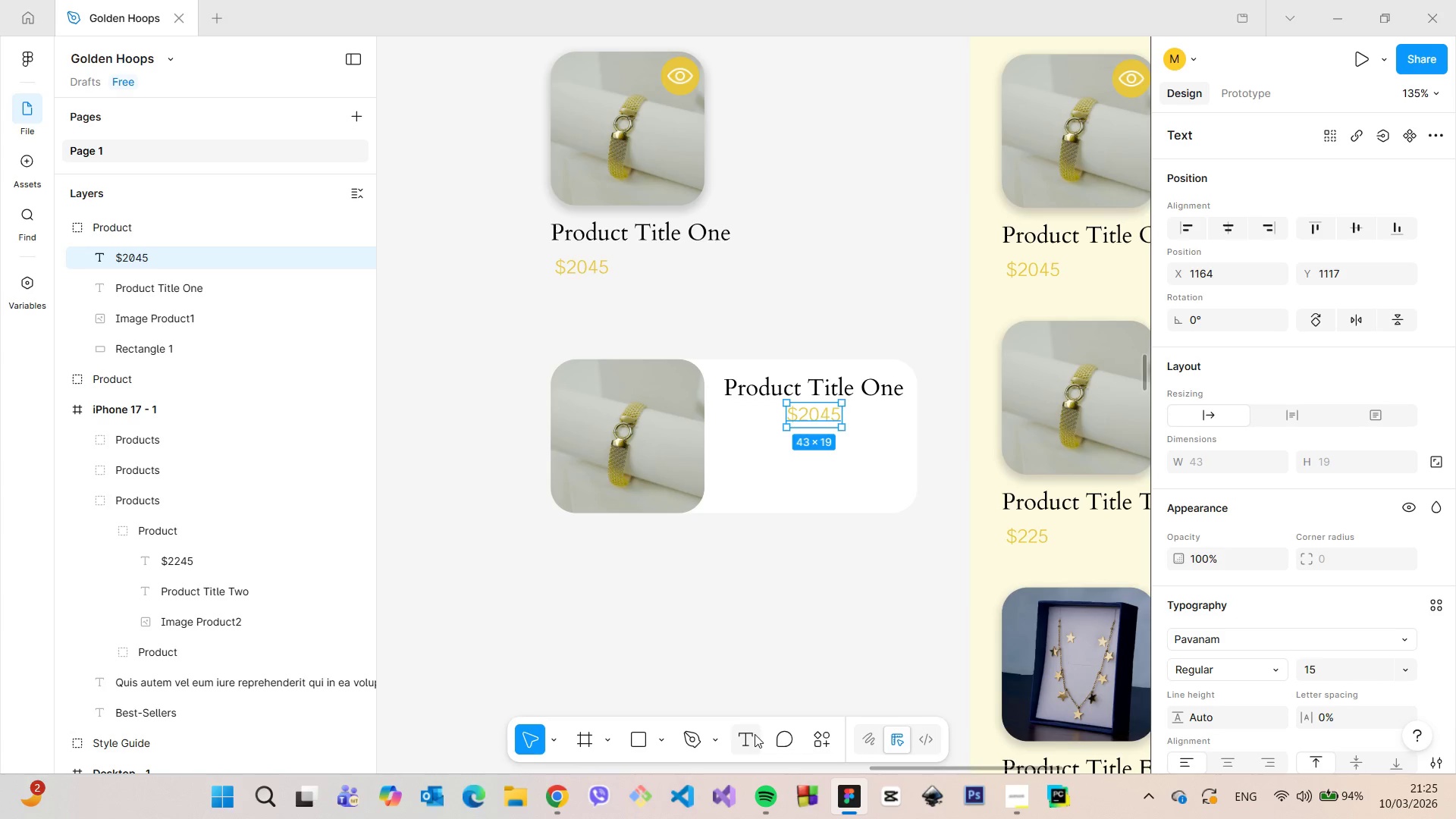 
scroll: coordinate [984, 504], scroll_direction: down, amount: 8.0
 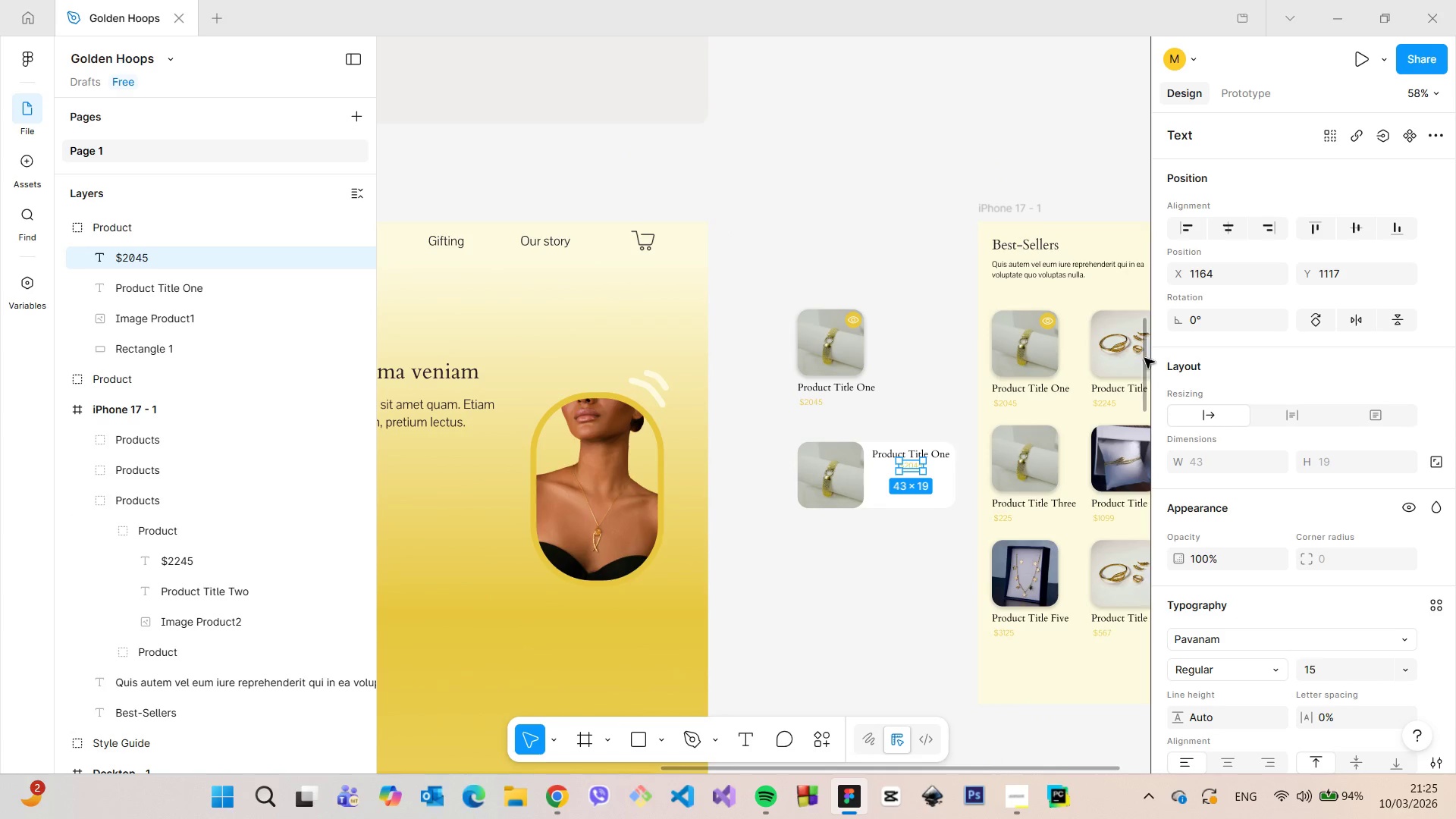 
left_click_drag(start_coordinate=[1144, 358], to_coordinate=[1147, 253])
 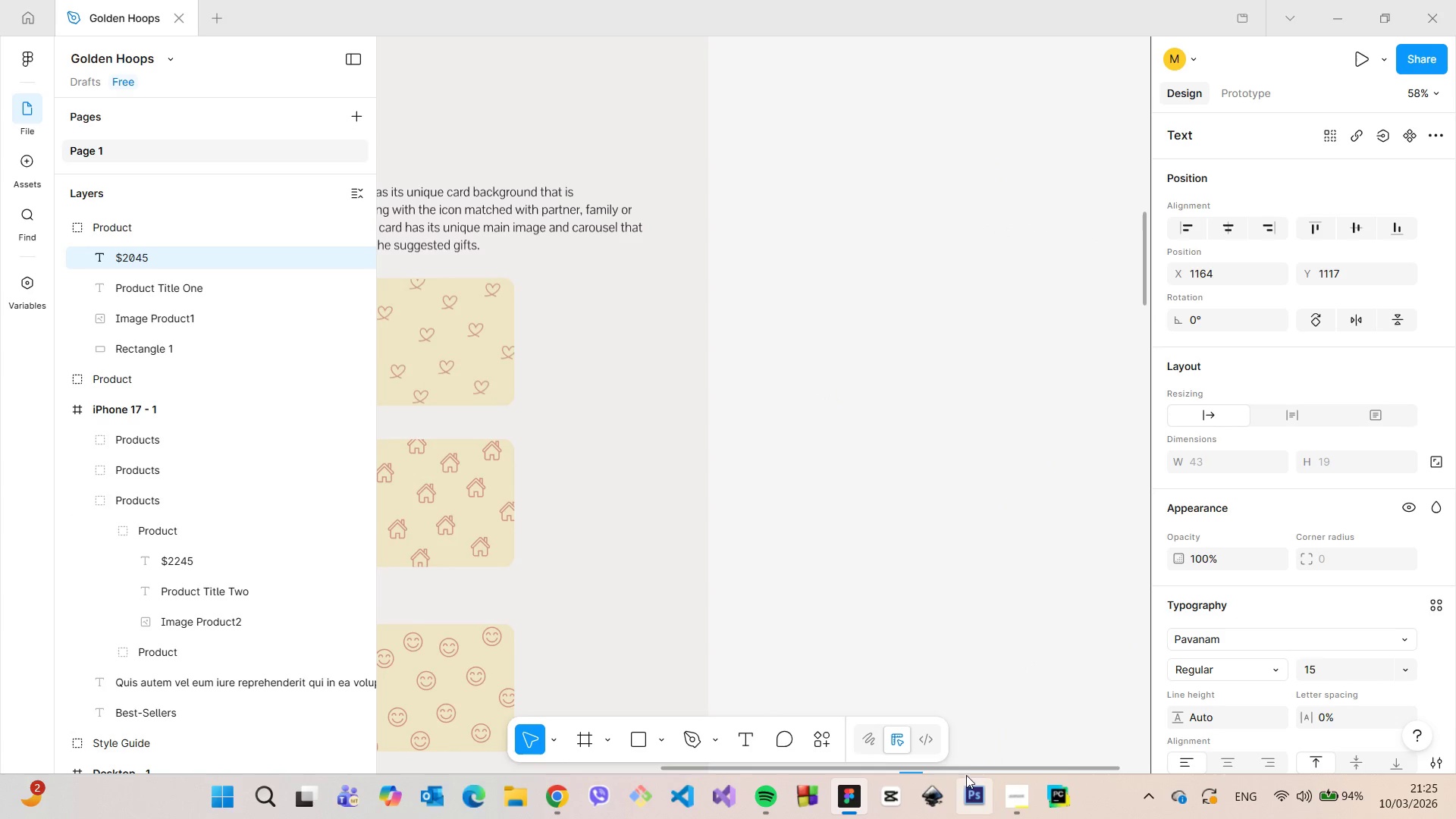 
left_click_drag(start_coordinate=[964, 770], to_coordinate=[622, 720])
 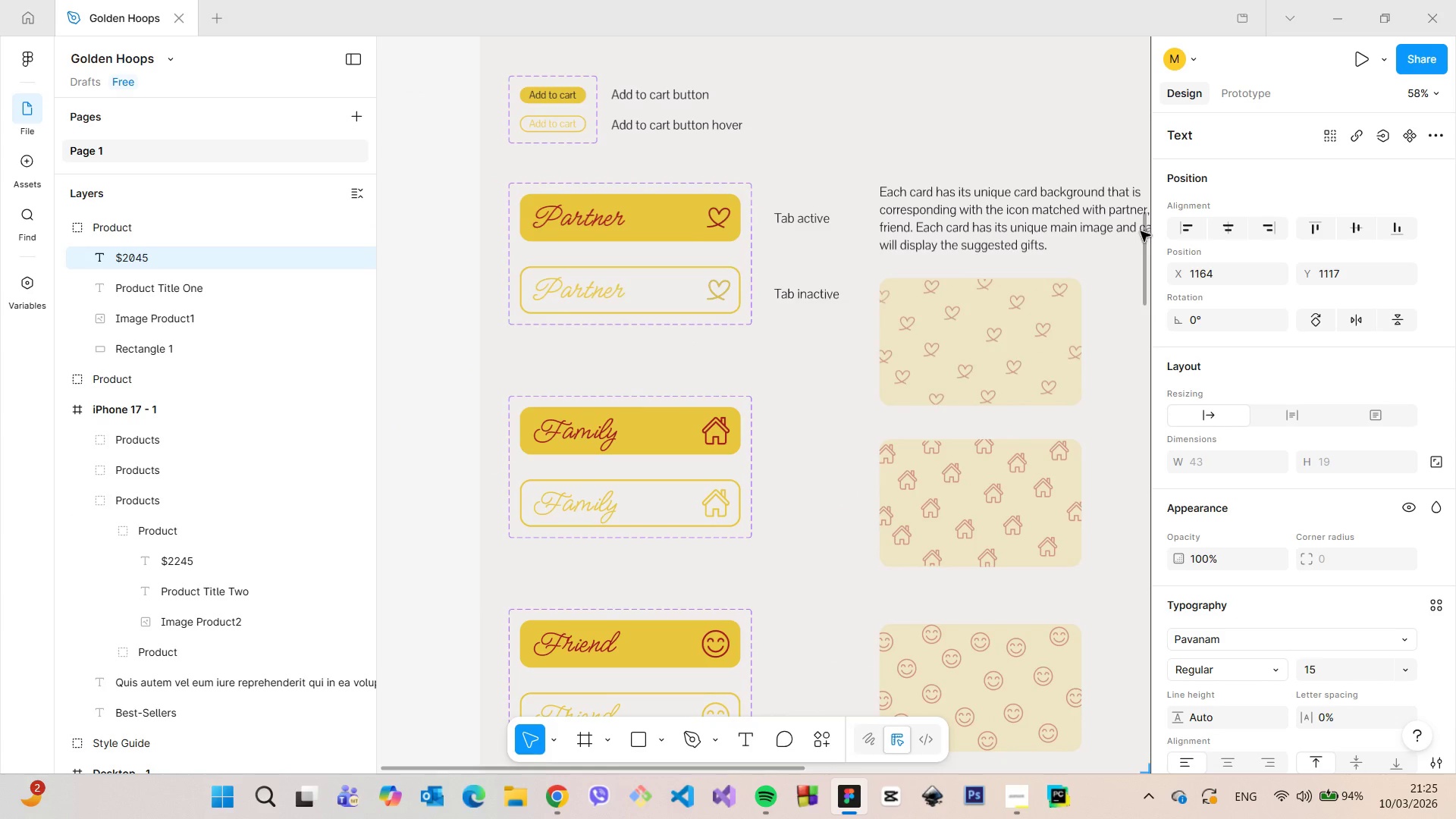 
left_click_drag(start_coordinate=[1141, 232], to_coordinate=[1147, 186])
 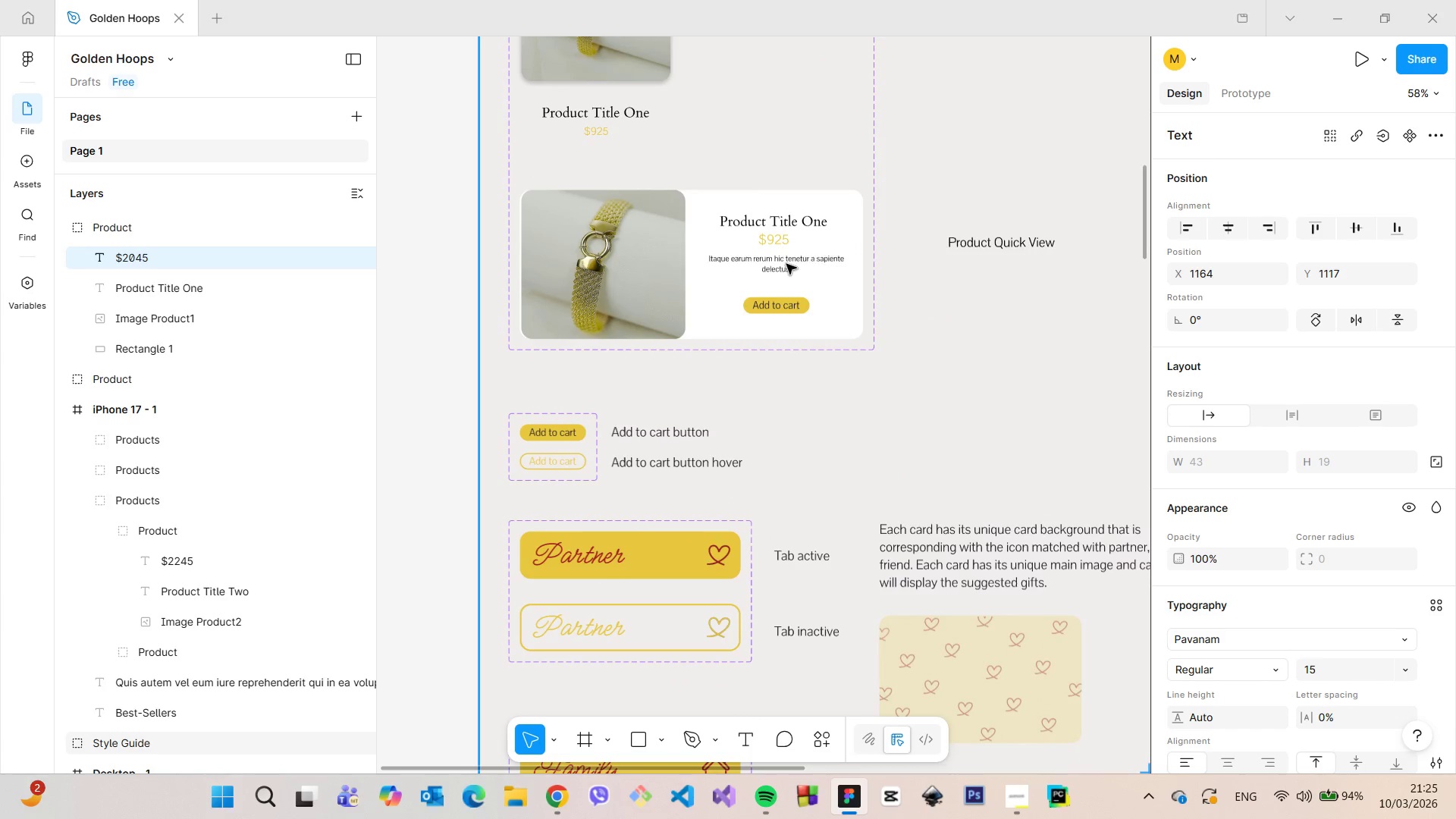 
double_click([786, 264])
 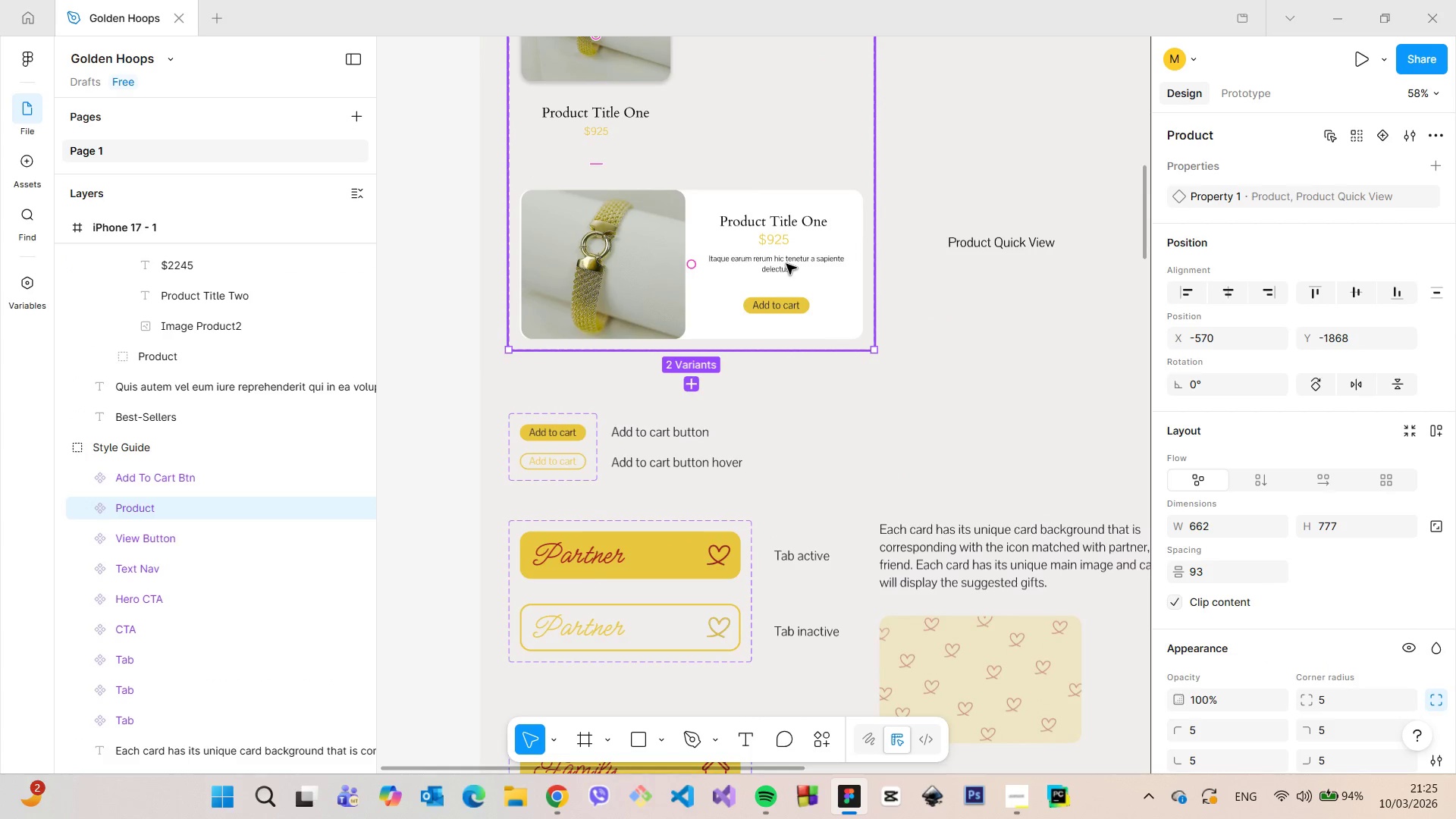 
double_click([786, 264])
 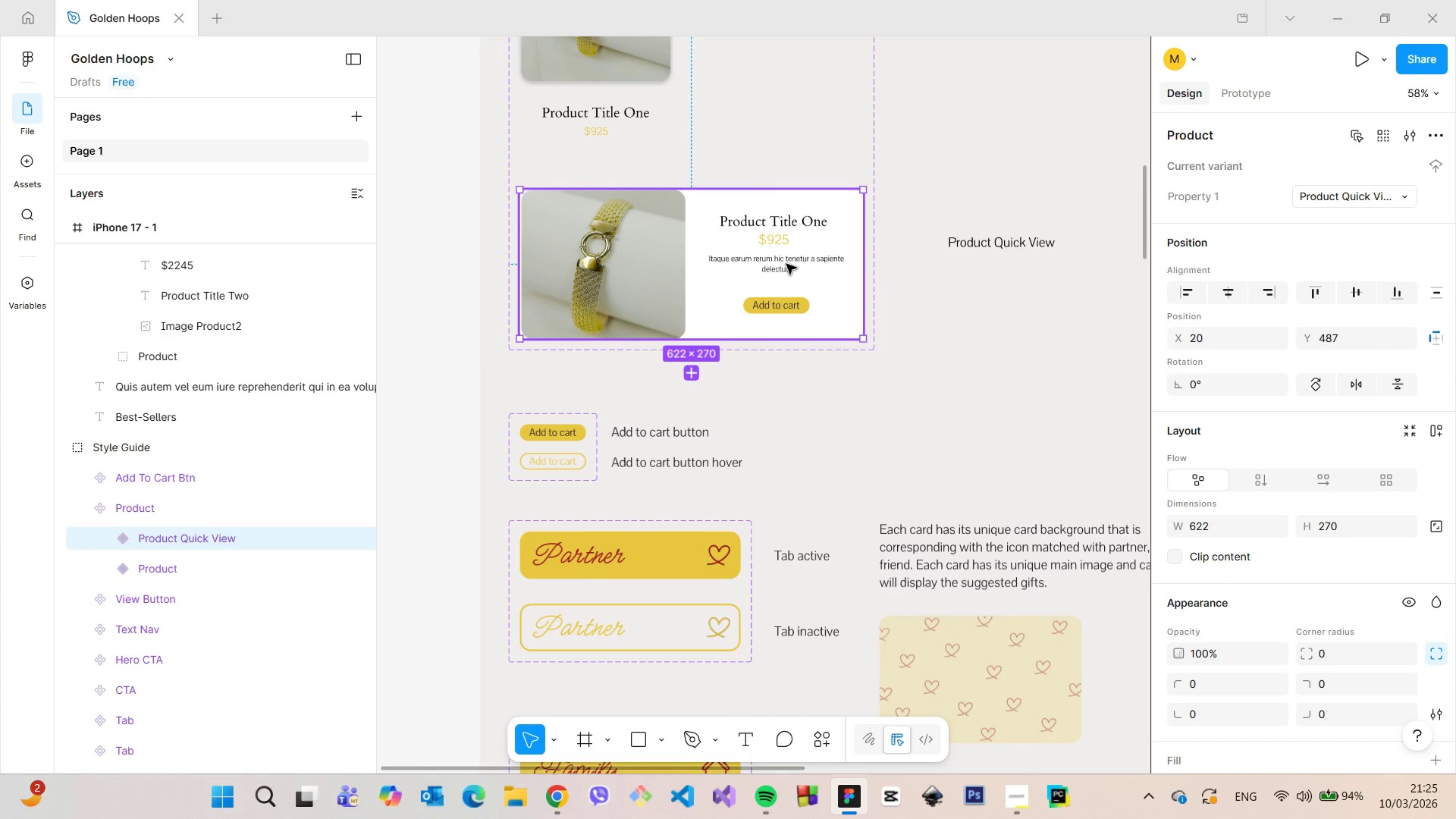 
double_click([786, 264])
 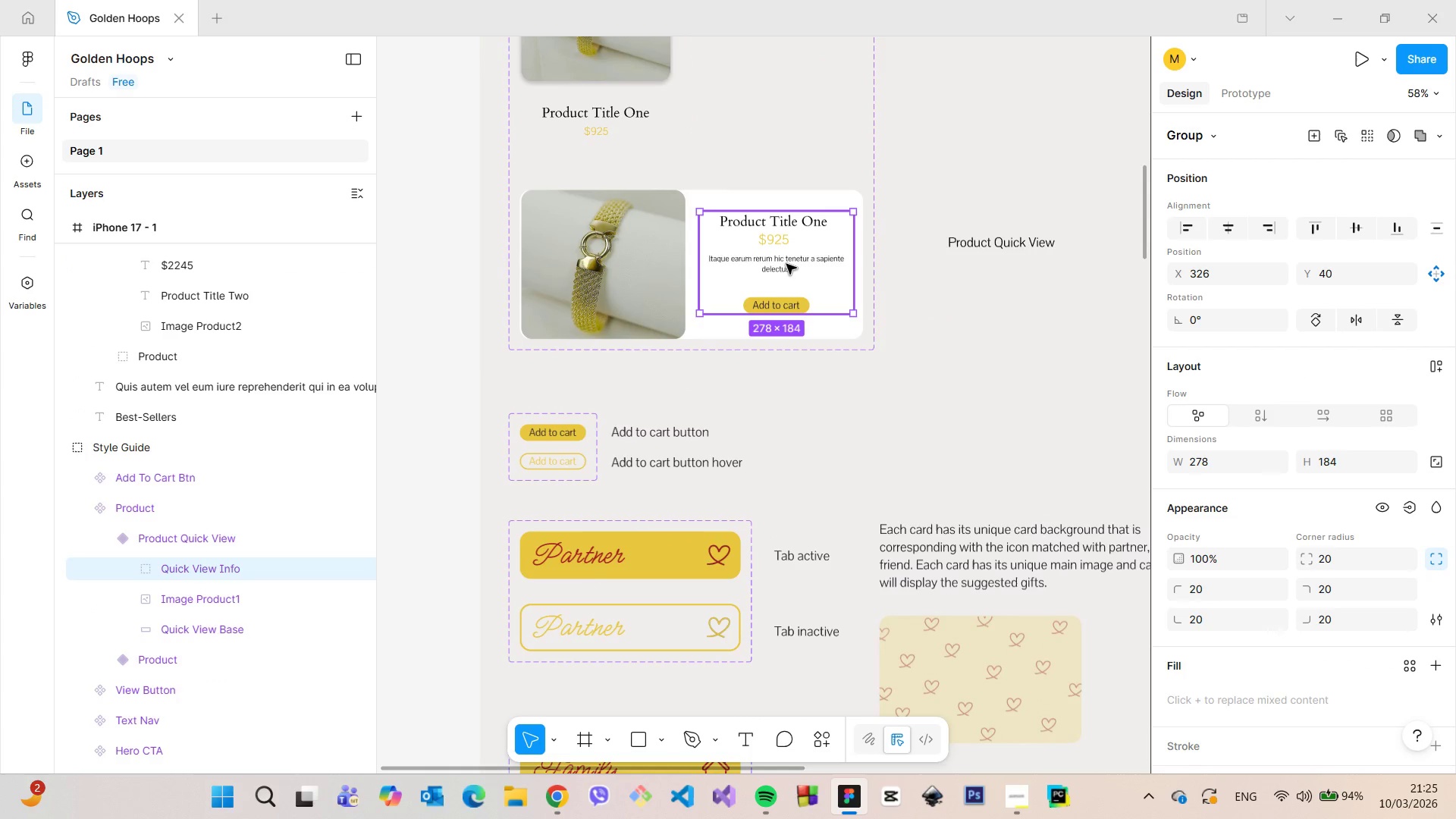 
double_click([786, 264])
 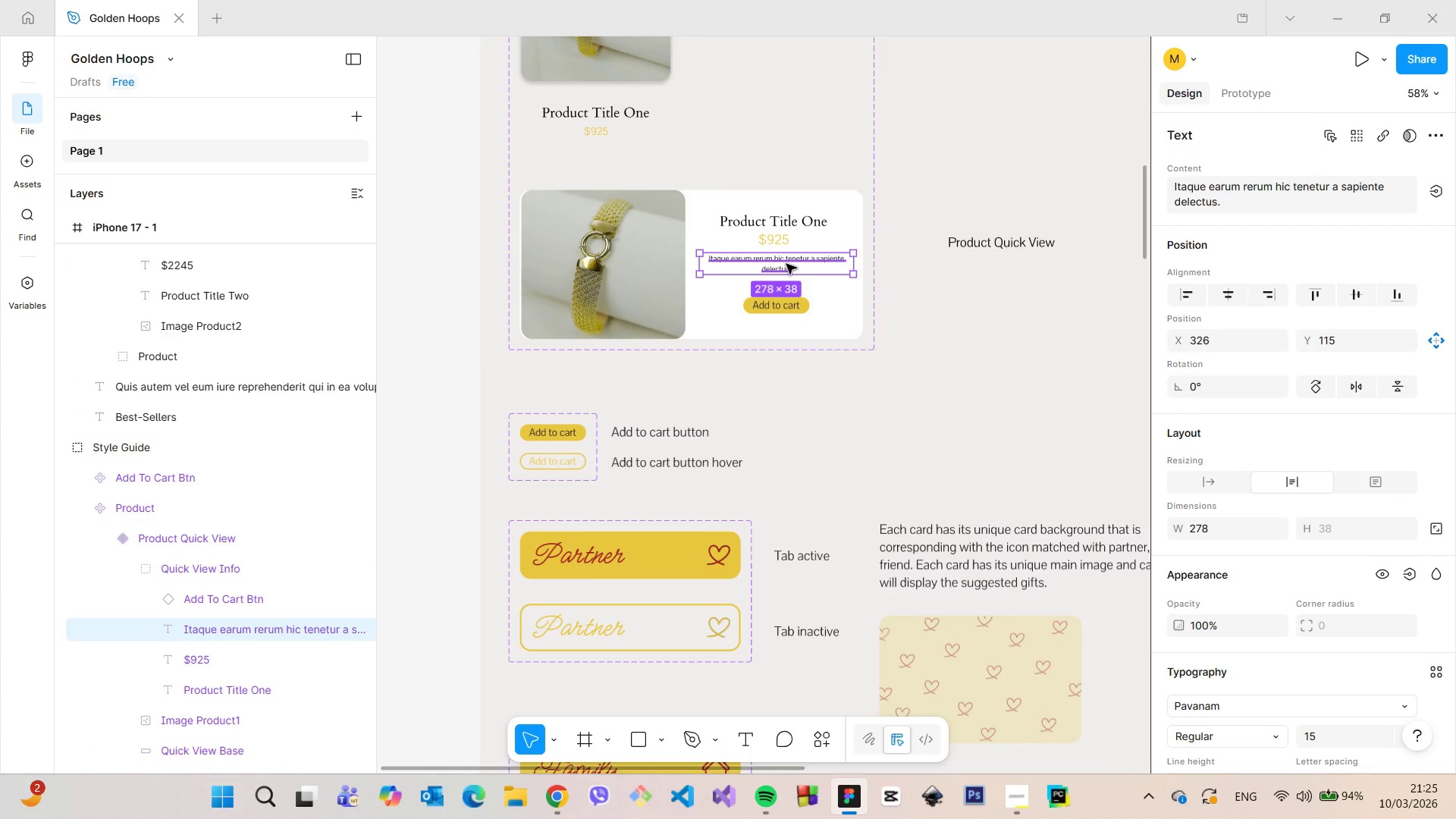 
double_click([786, 264])
 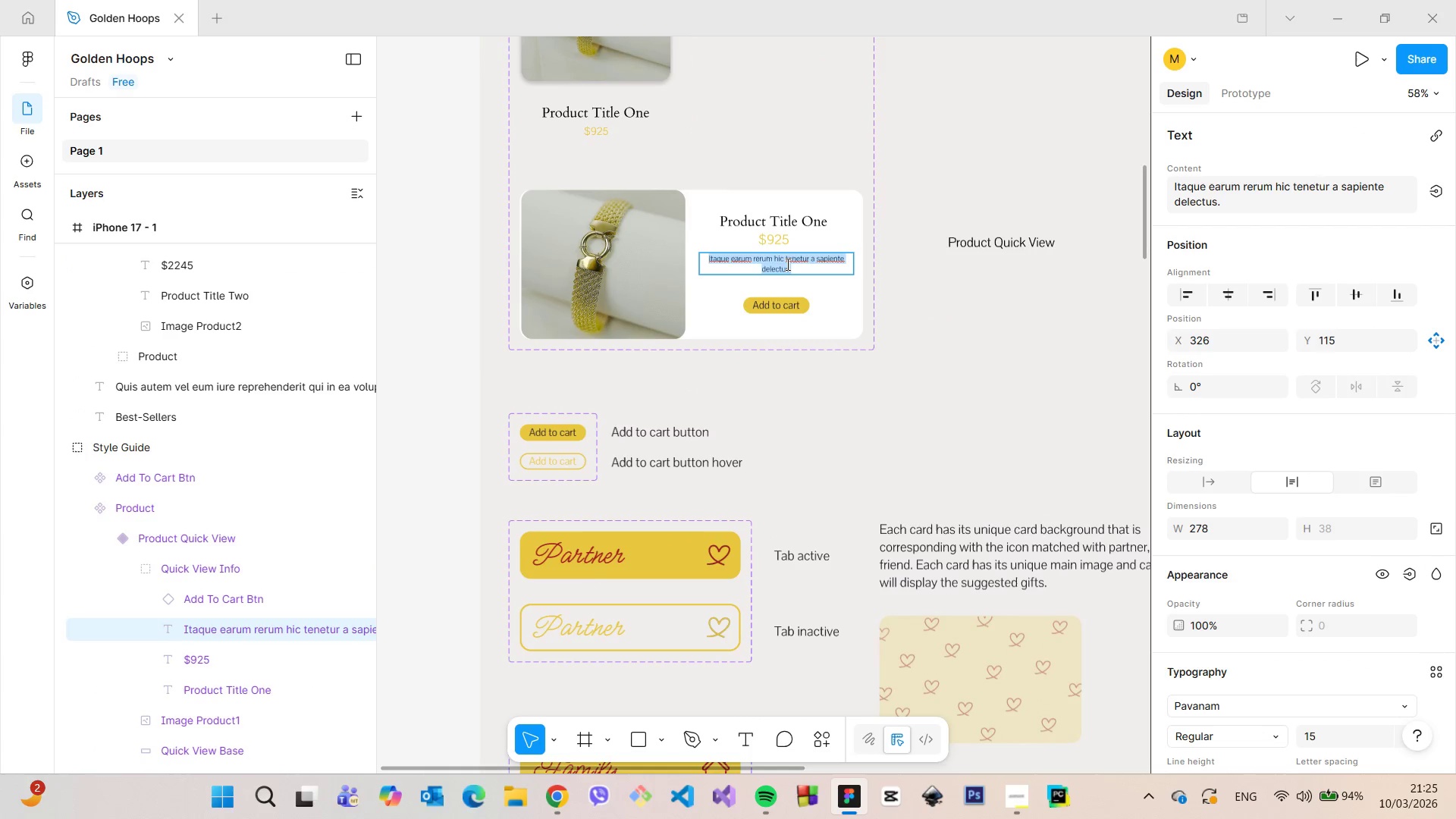 
key(Control+C)
 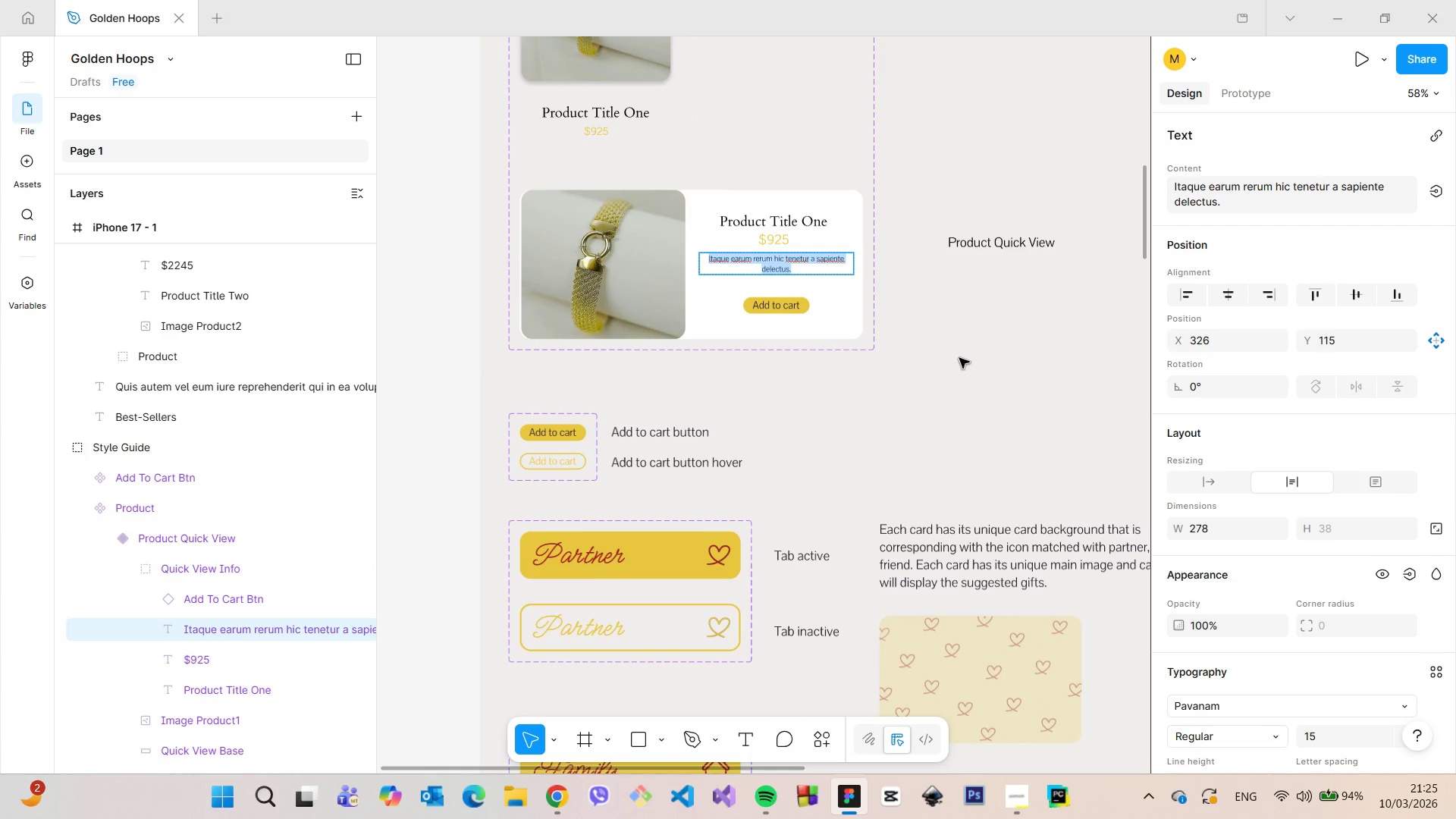 
left_click([960, 359])
 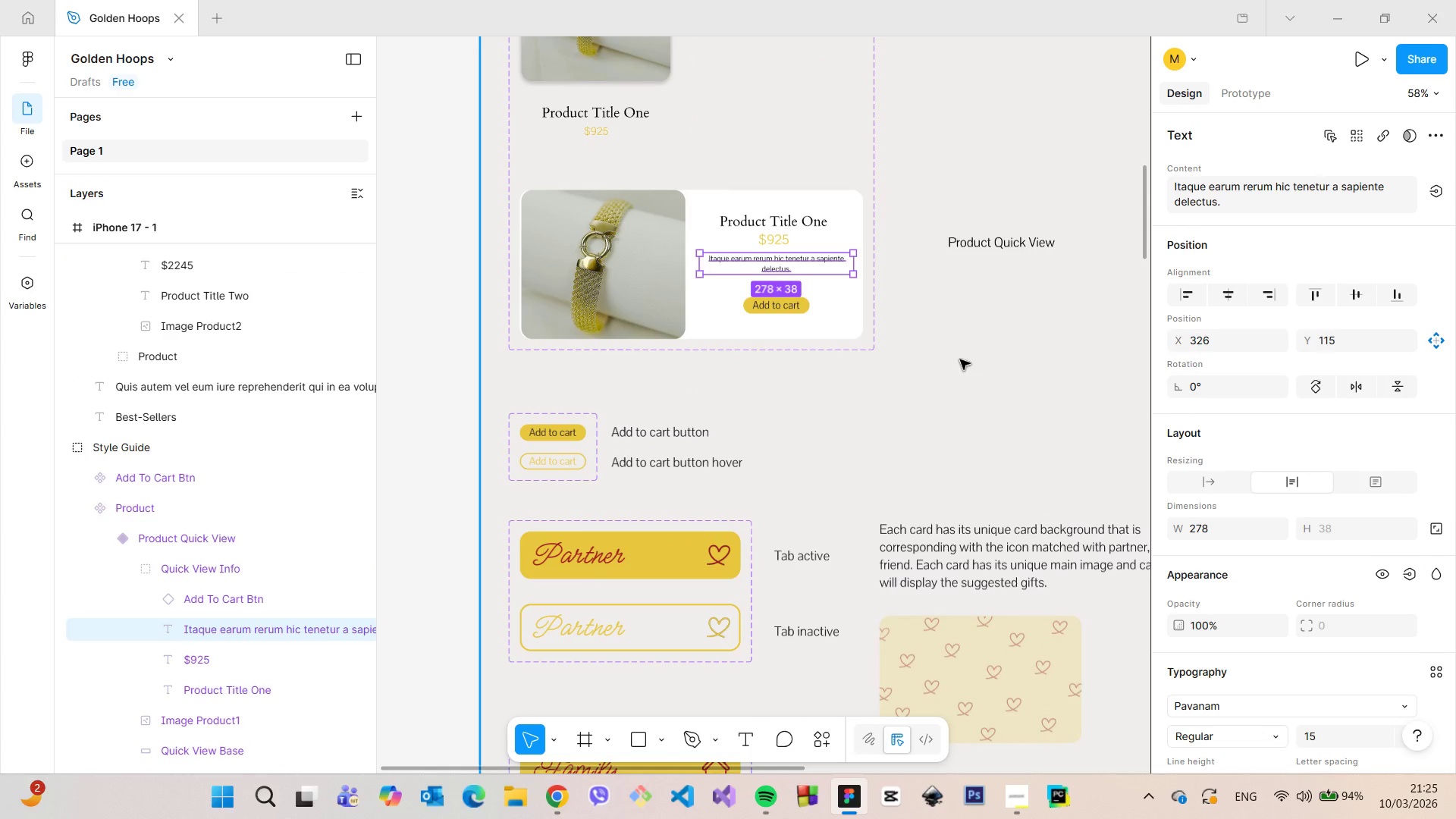 
left_click([960, 359])
 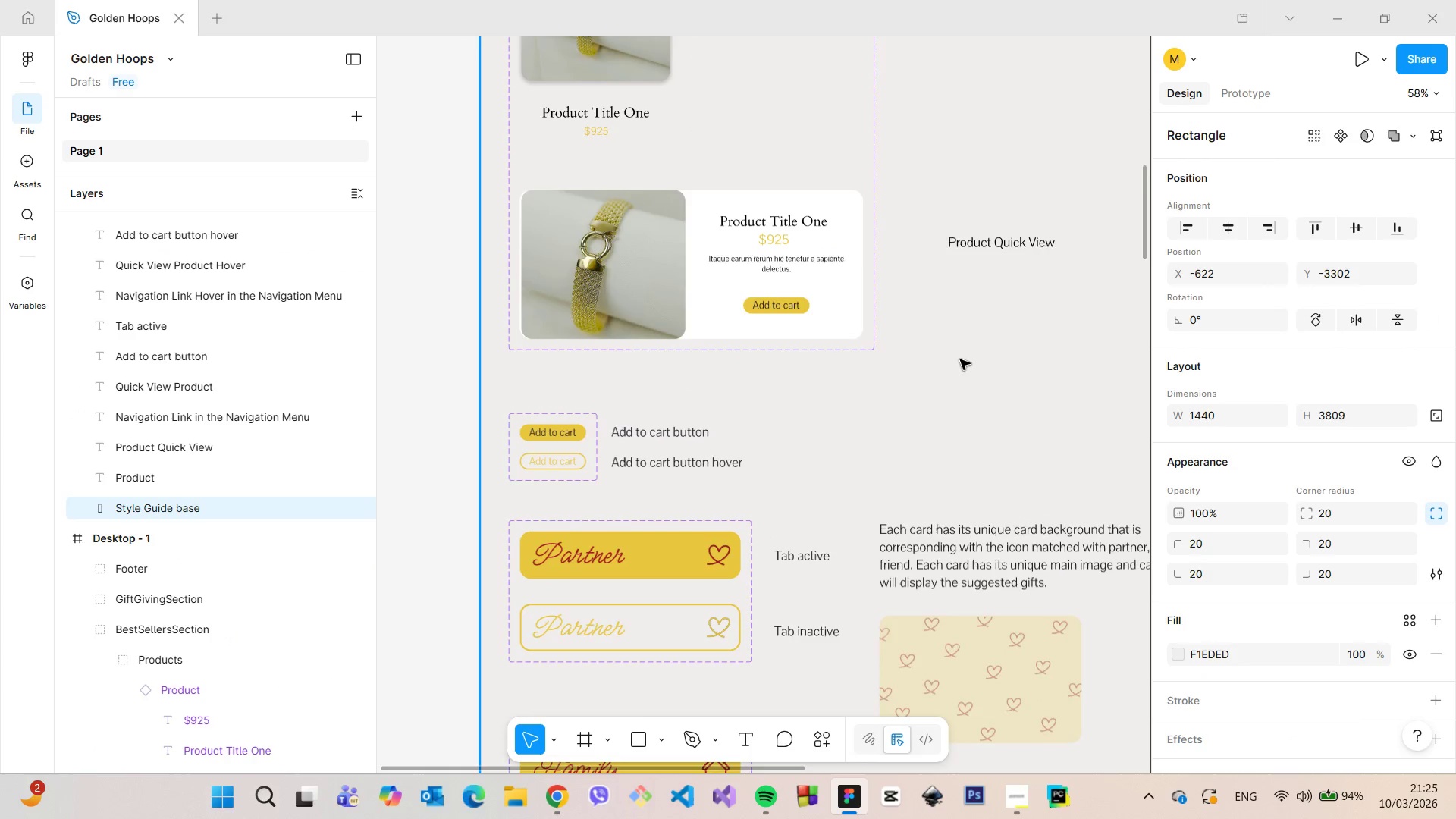 
scroll: coordinate [969, 385], scroll_direction: down, amount: 15.0
 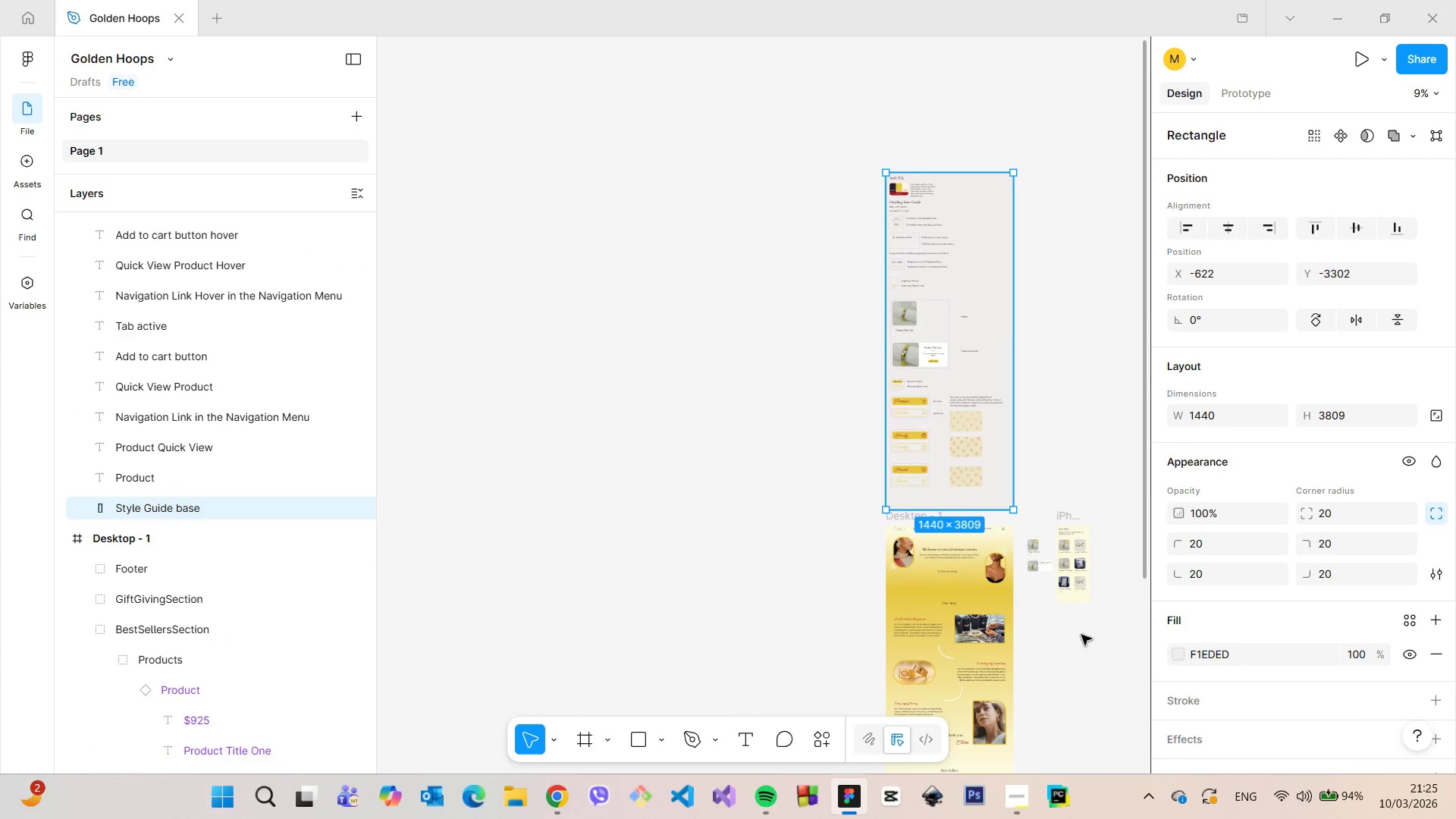 
scroll: coordinate [1073, 573], scroll_direction: up, amount: 21.0
 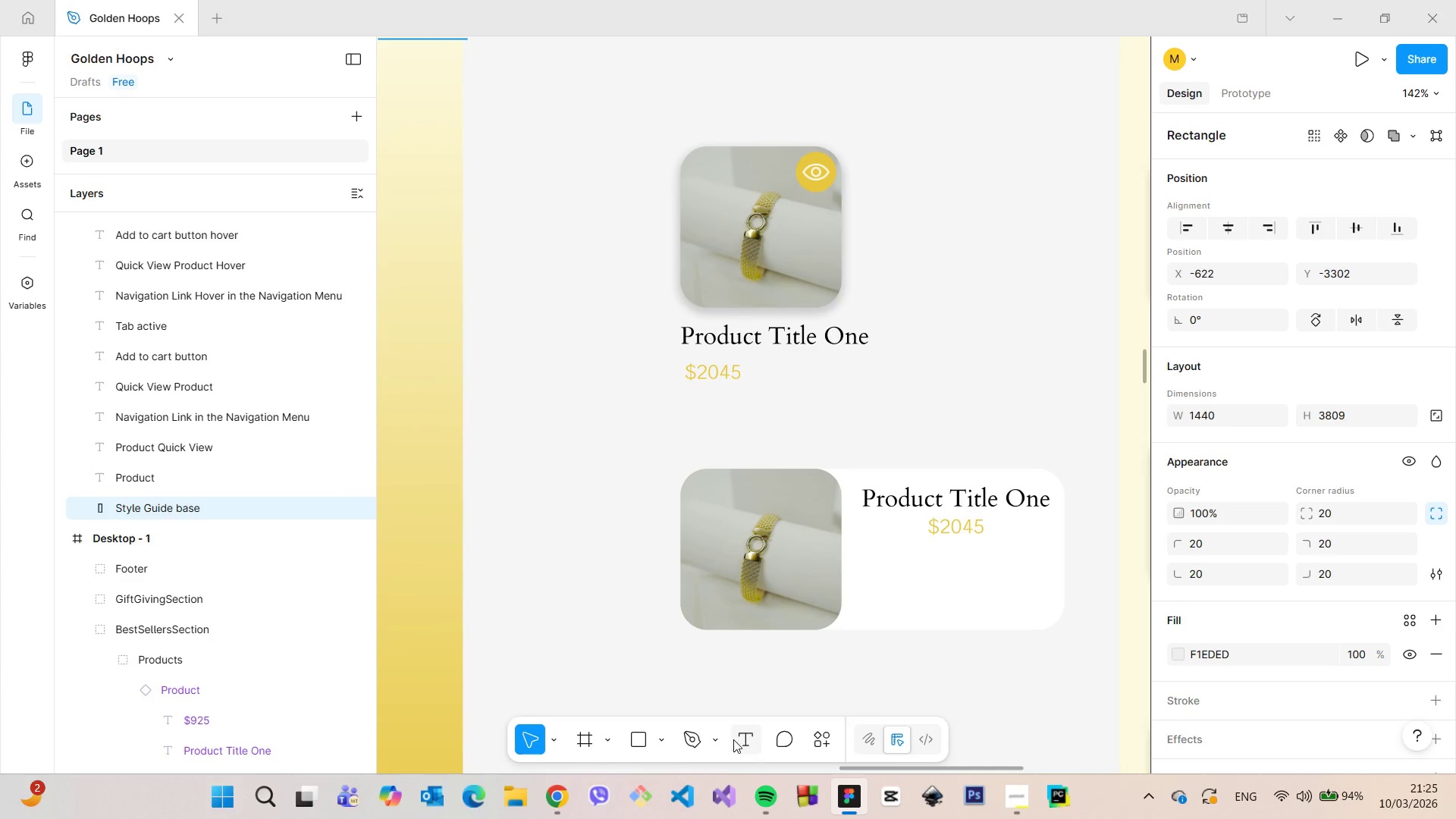 
left_click([740, 736])
 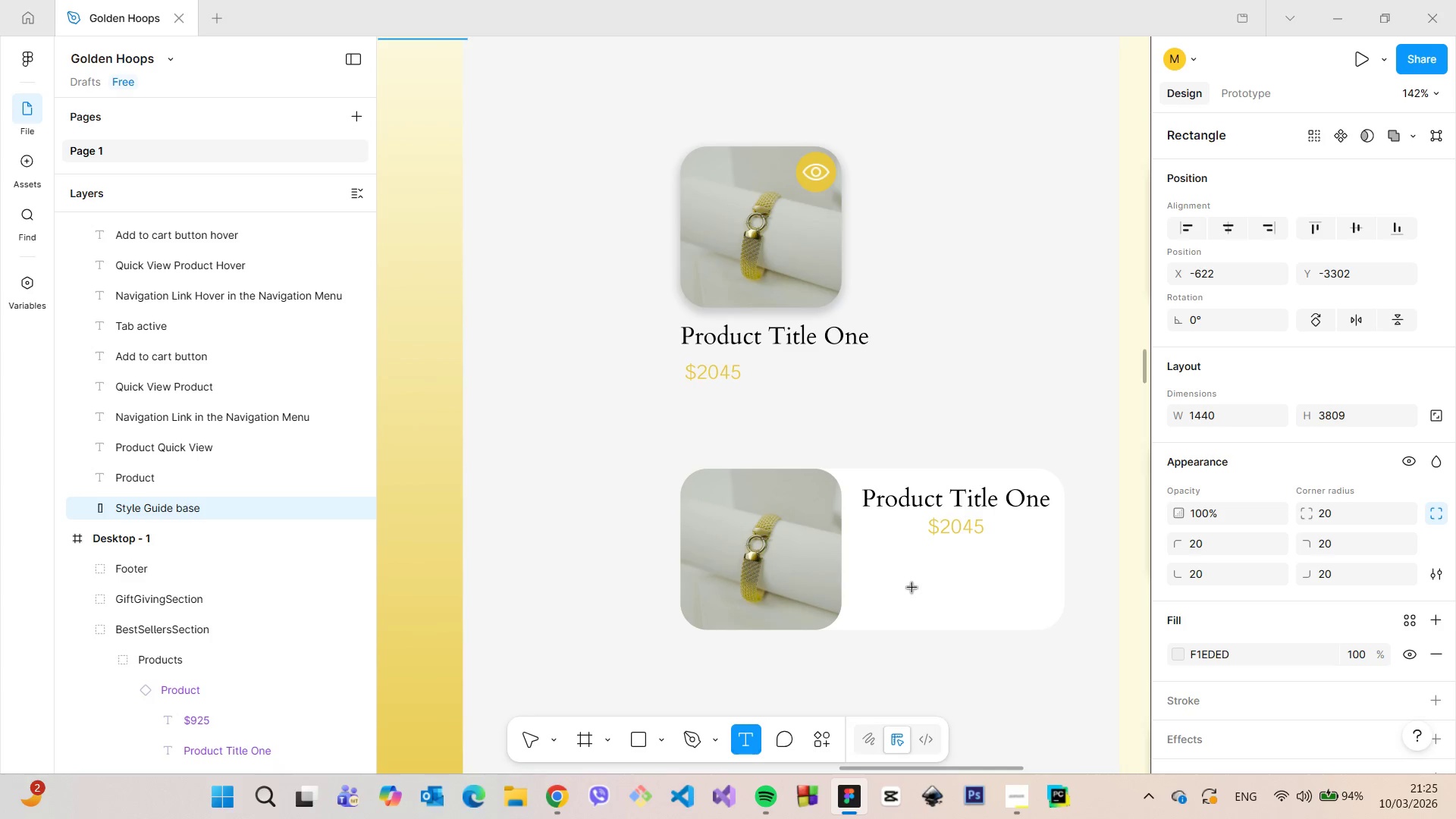 
left_click([908, 581])
 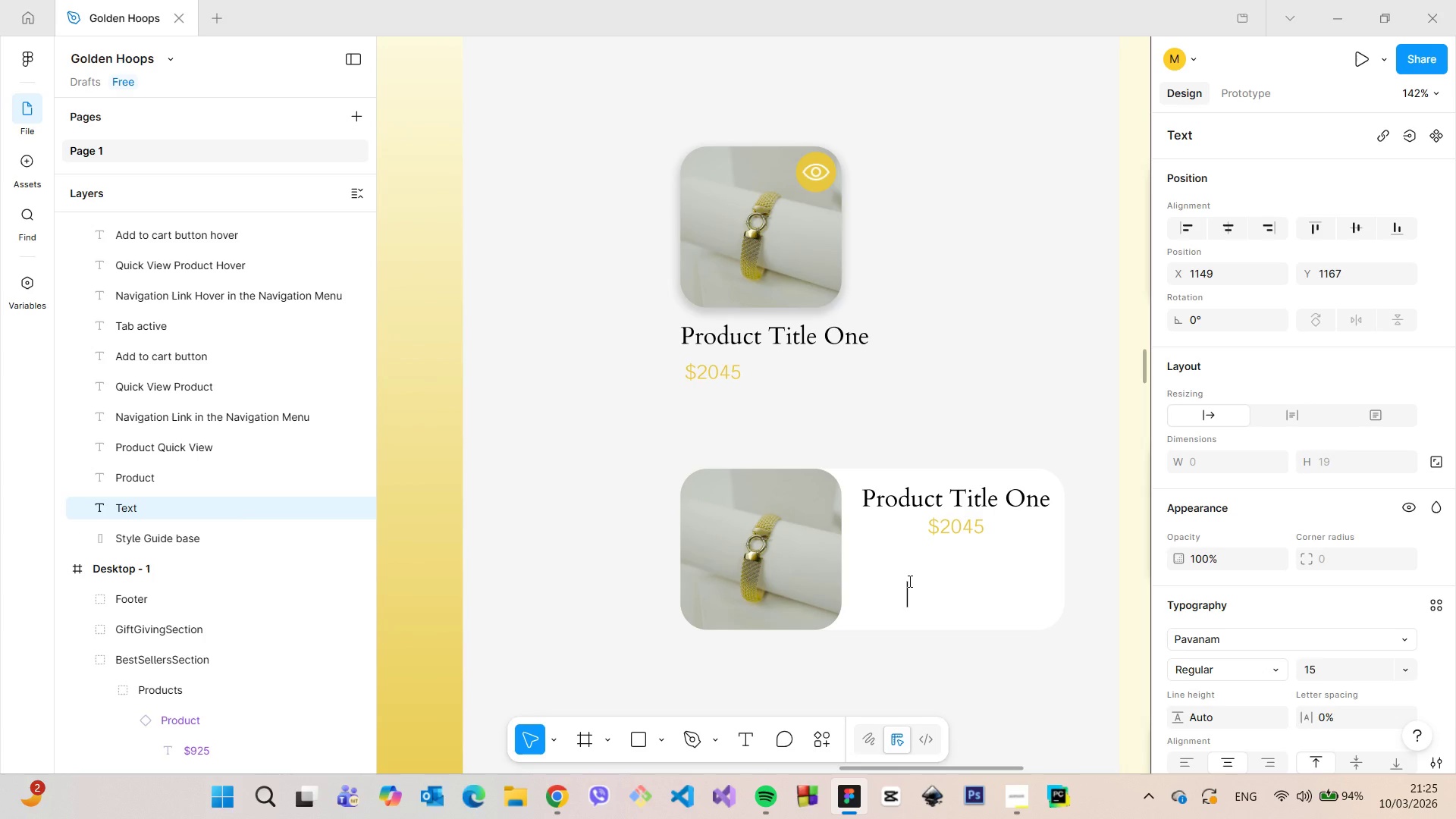 
key(Control+V)
 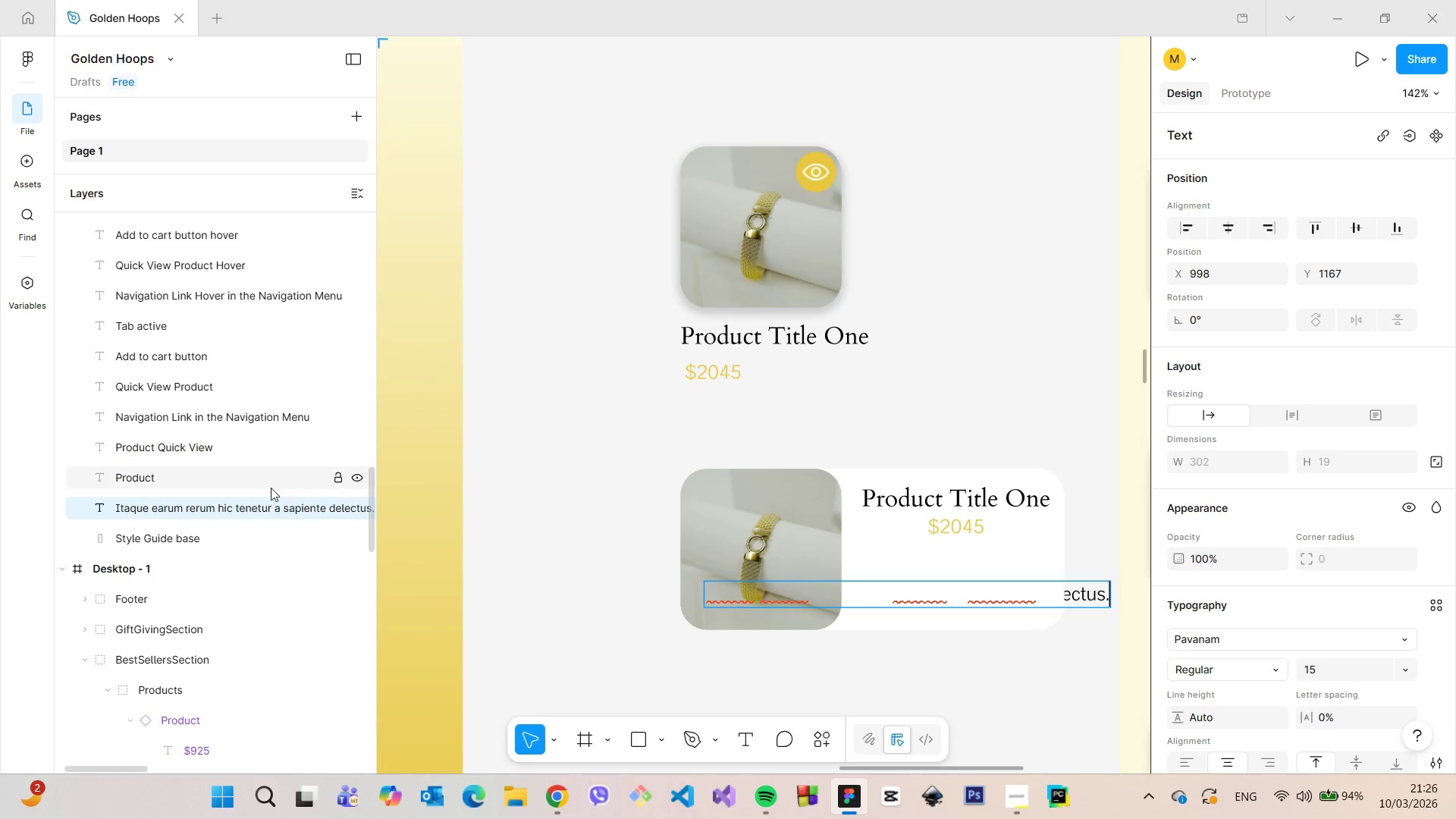 
wait(5.86)
 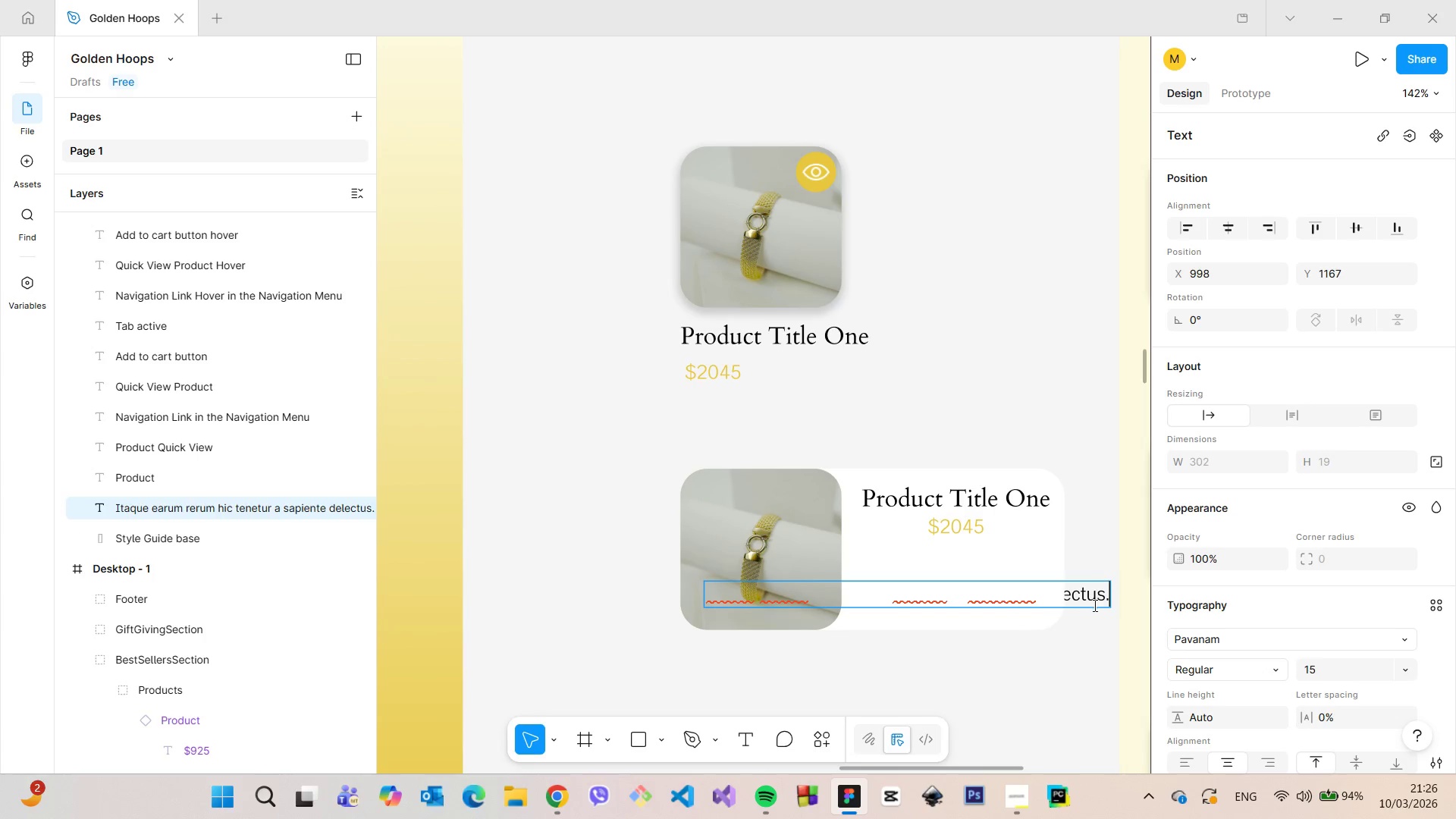 
scroll: coordinate [190, 510], scroll_direction: up, amount: 15.0
 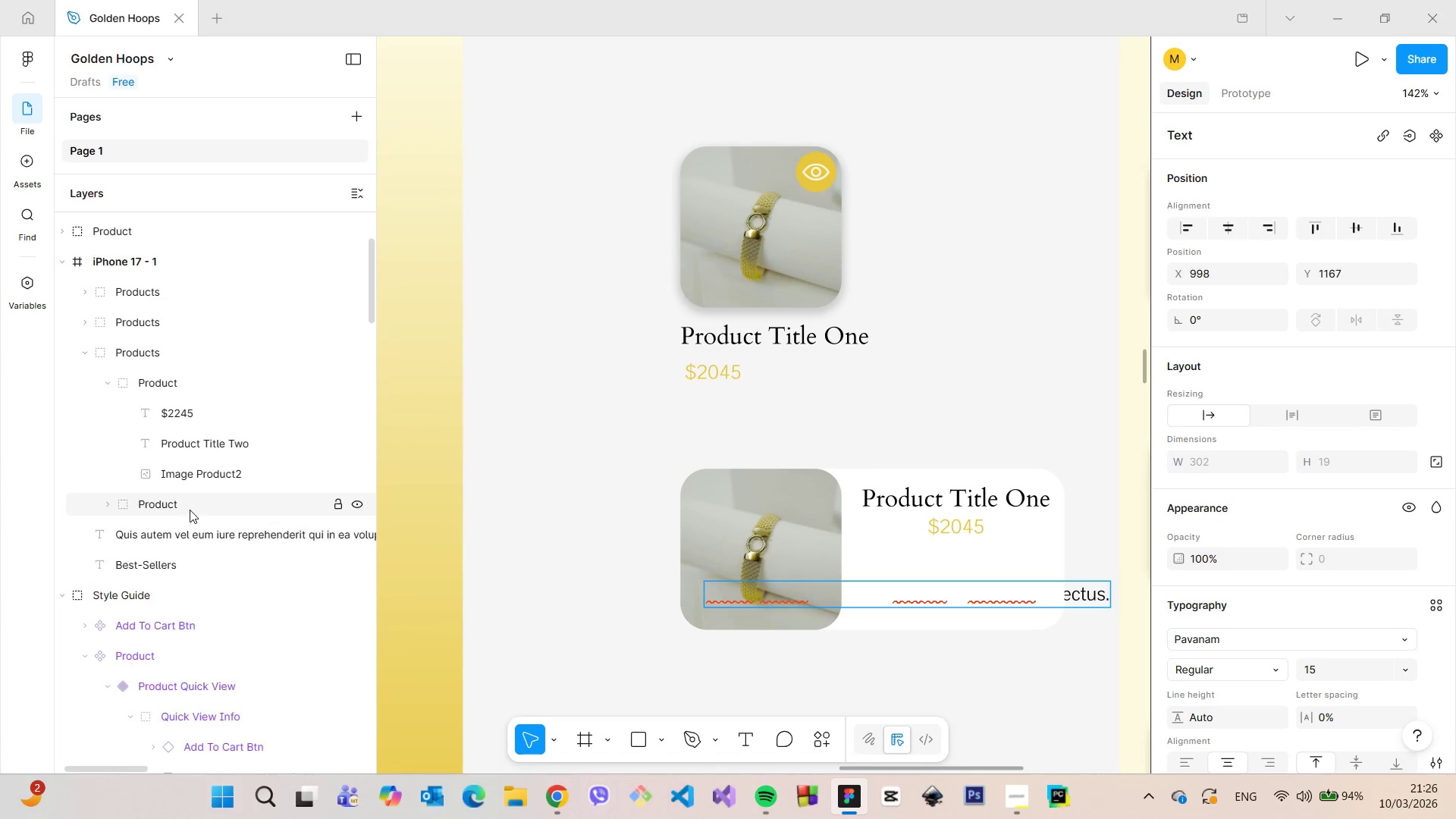 
scroll: coordinate [190, 510], scroll_direction: down, amount: 15.0
 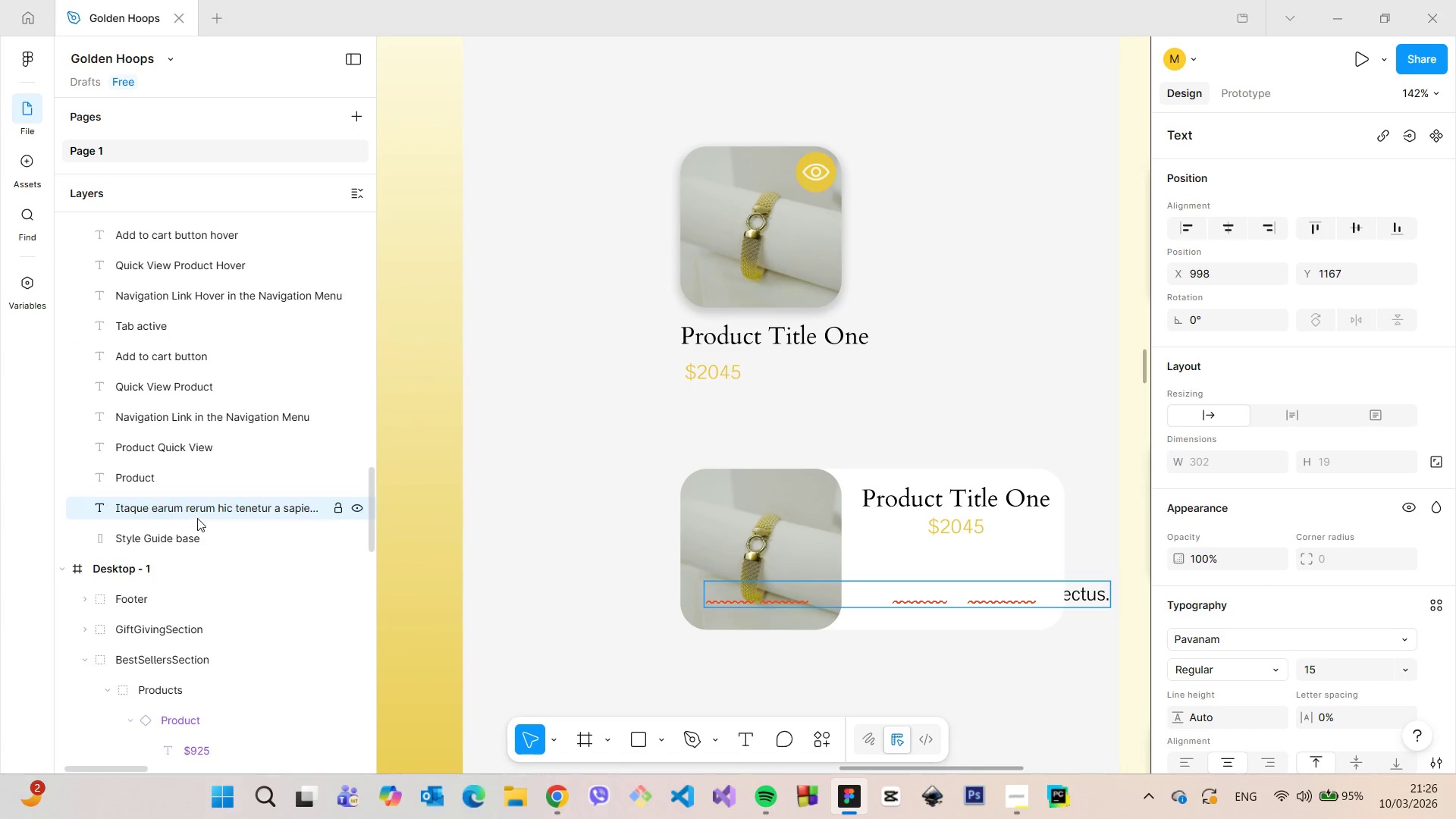 
left_click_drag(start_coordinate=[196, 511], to_coordinate=[281, 568])
 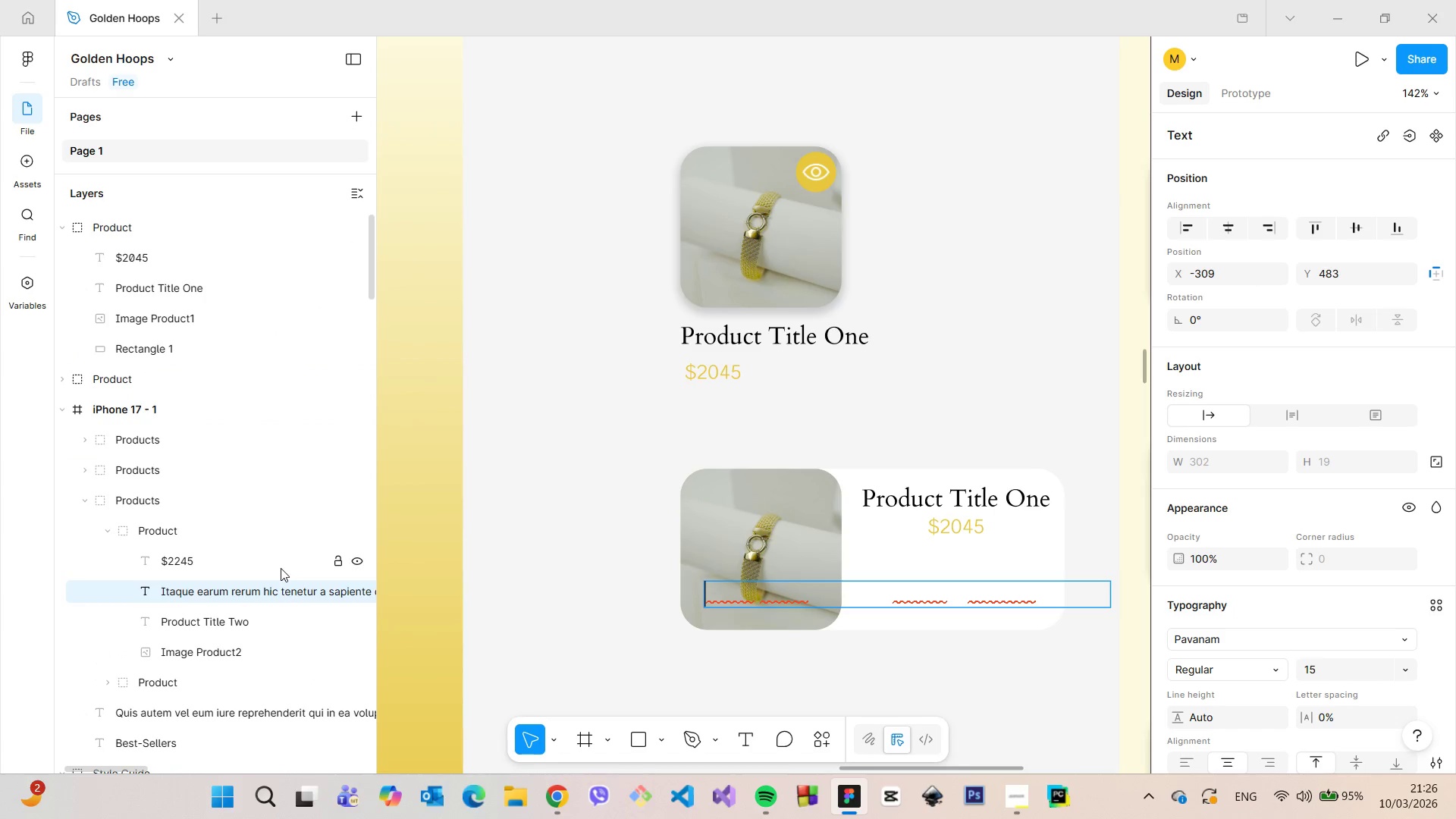 
scroll: coordinate [305, 208], scroll_direction: up, amount: 4.0
 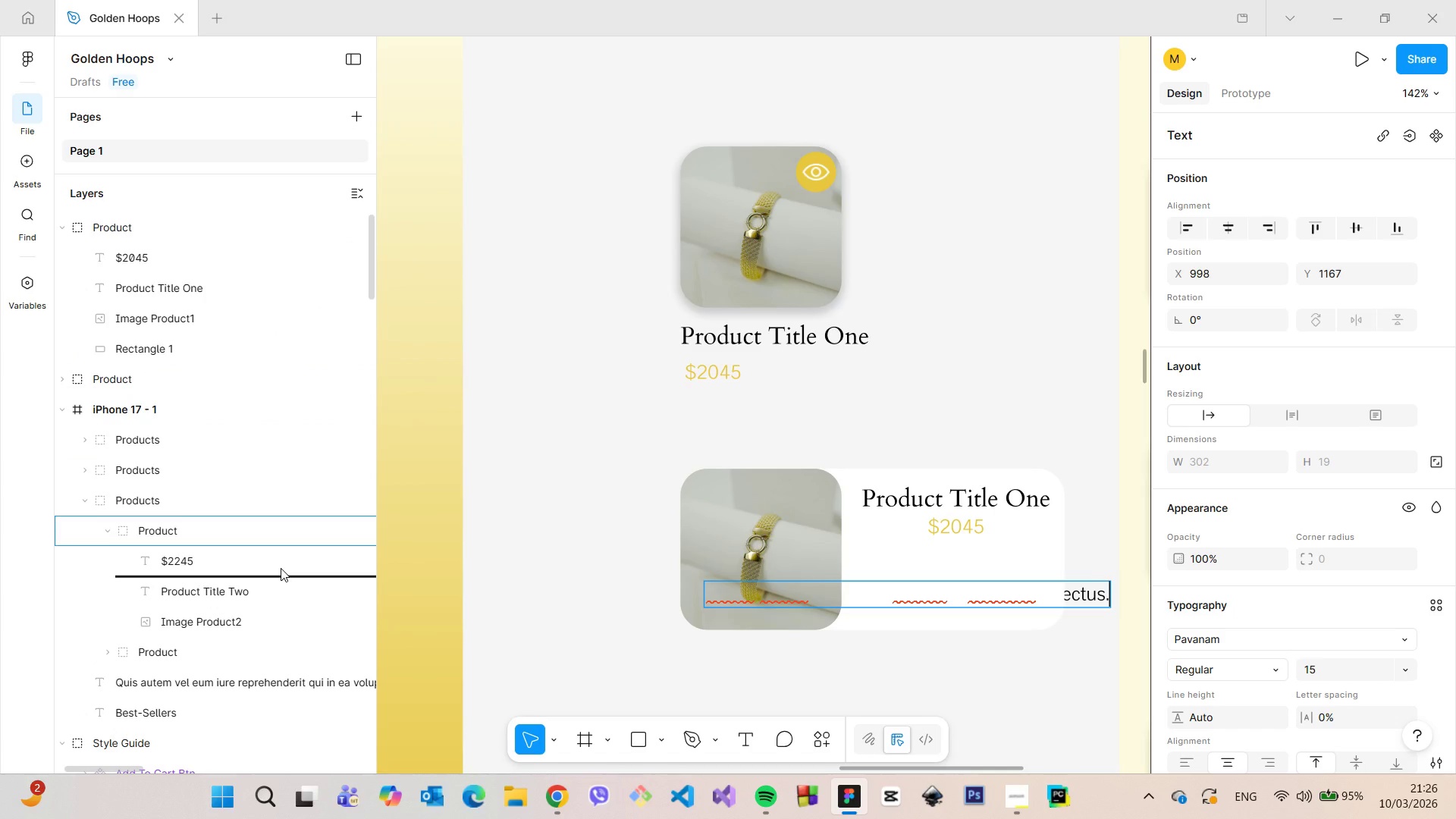 
left_click_drag(start_coordinate=[233, 589], to_coordinate=[243, 334])
 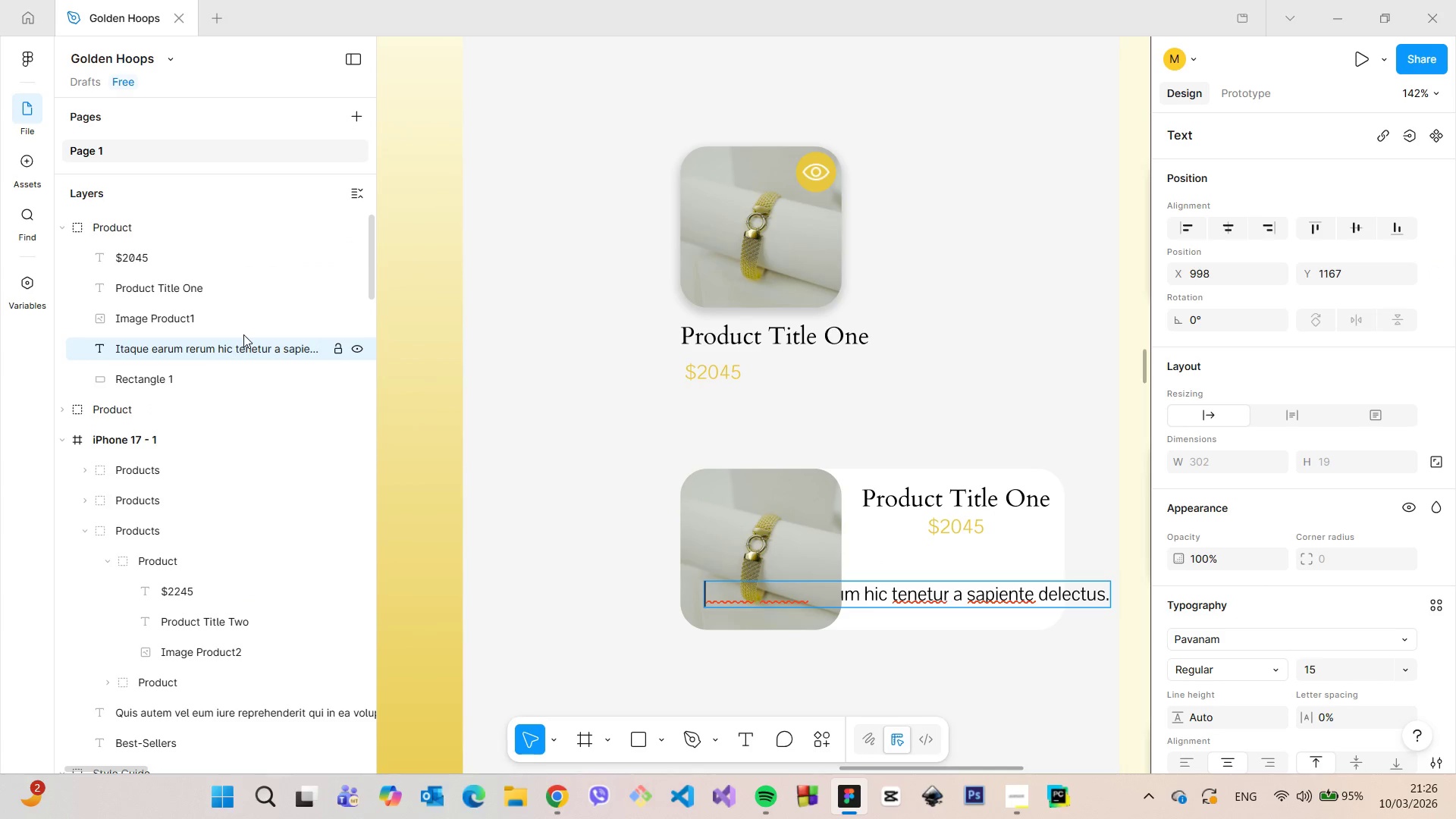 
scroll: coordinate [235, 303], scroll_direction: up, amount: 3.0
 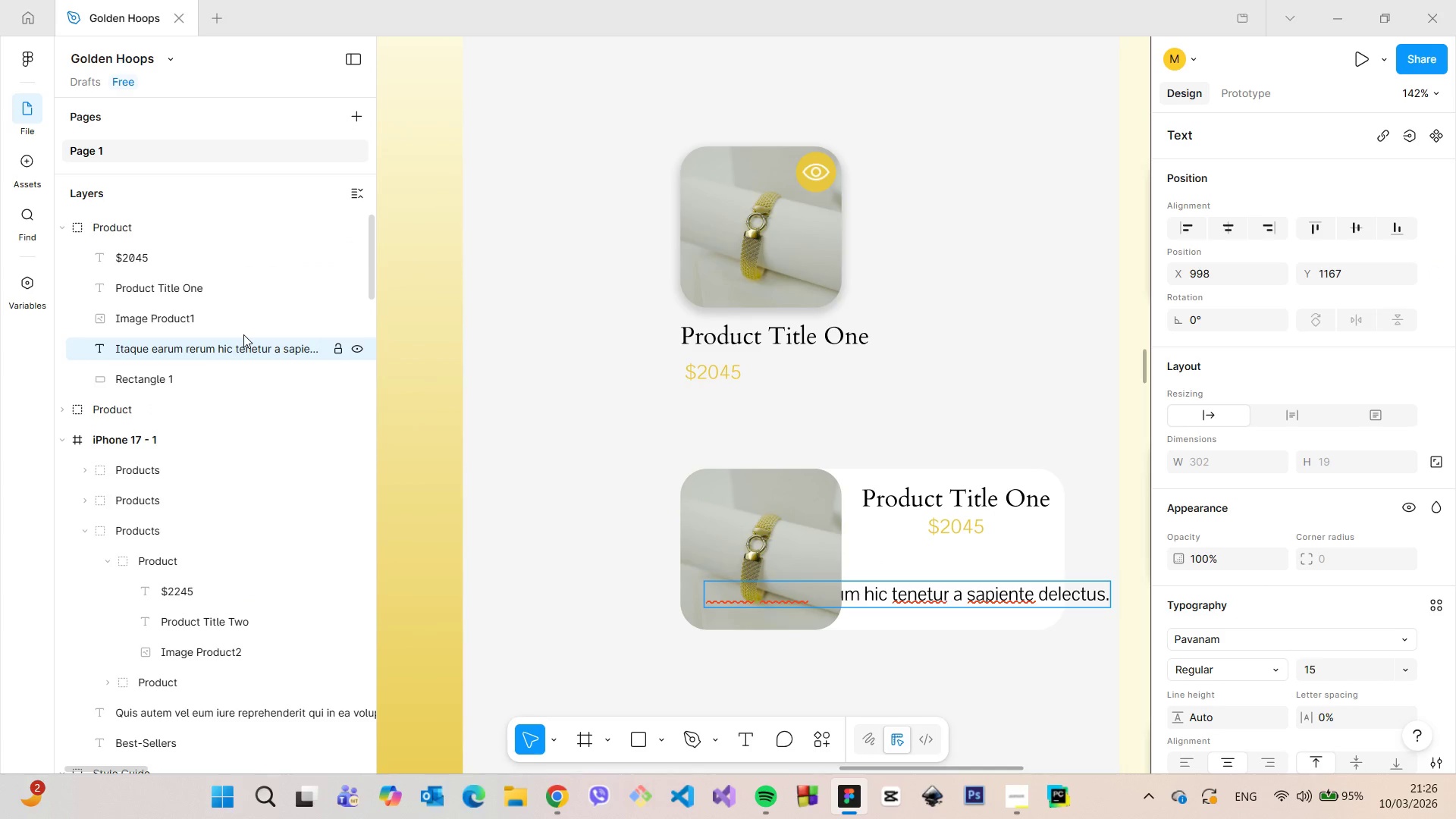 
left_click([215, 372])
 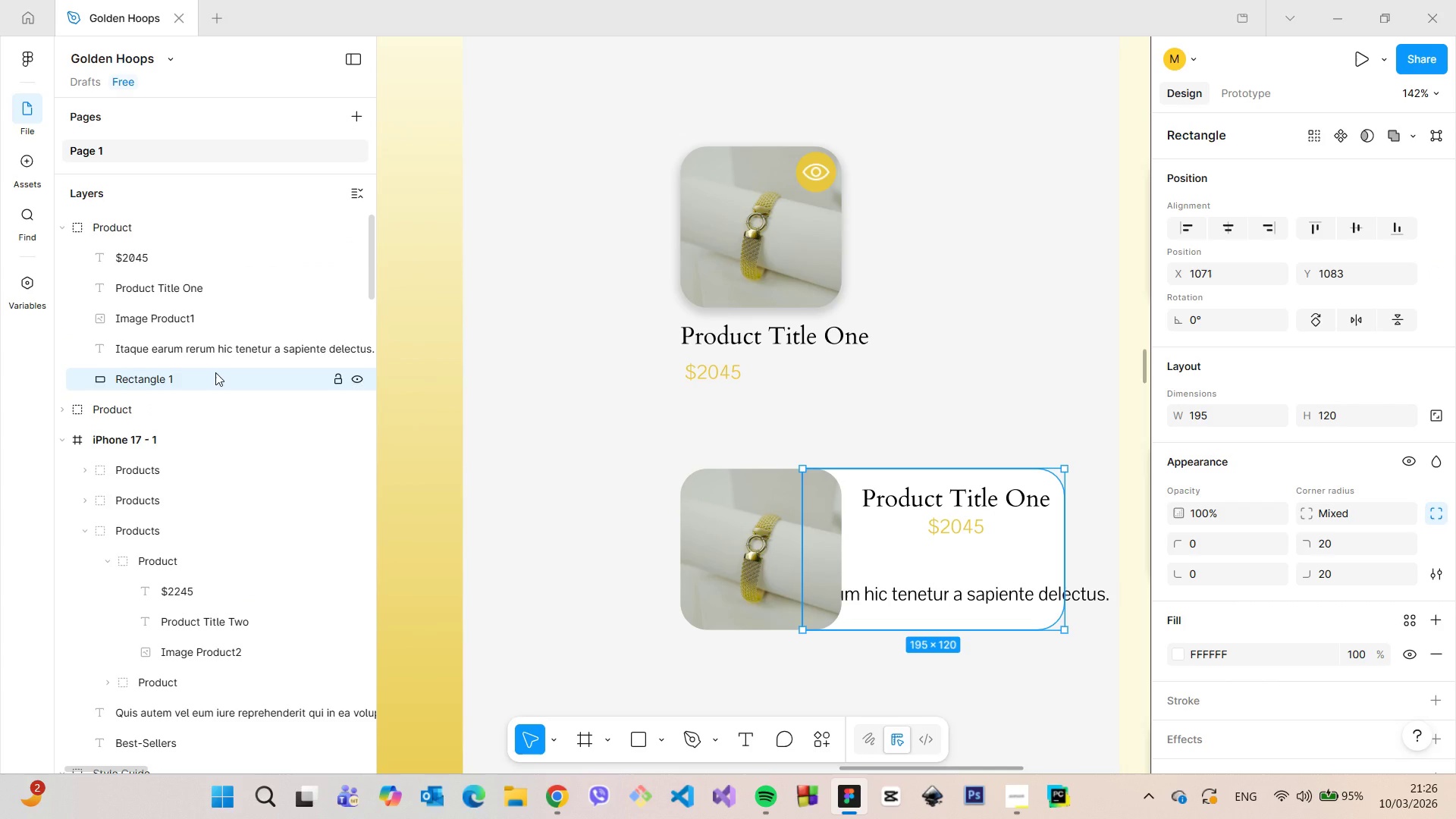 
double_click([215, 372])
 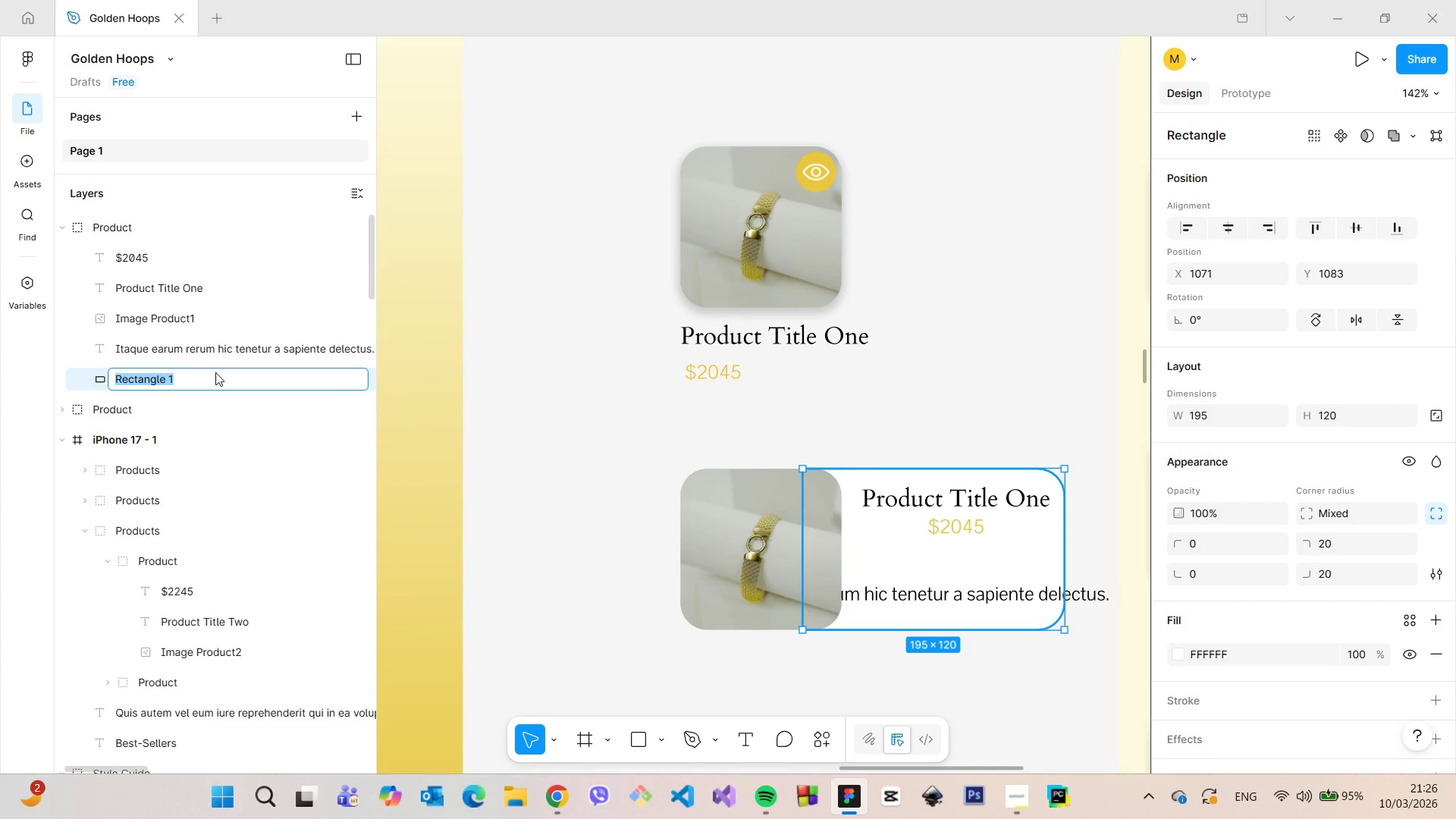 
type(ProductVIe)
key(Backspace)
key(Backspace)
type(iew Base)
 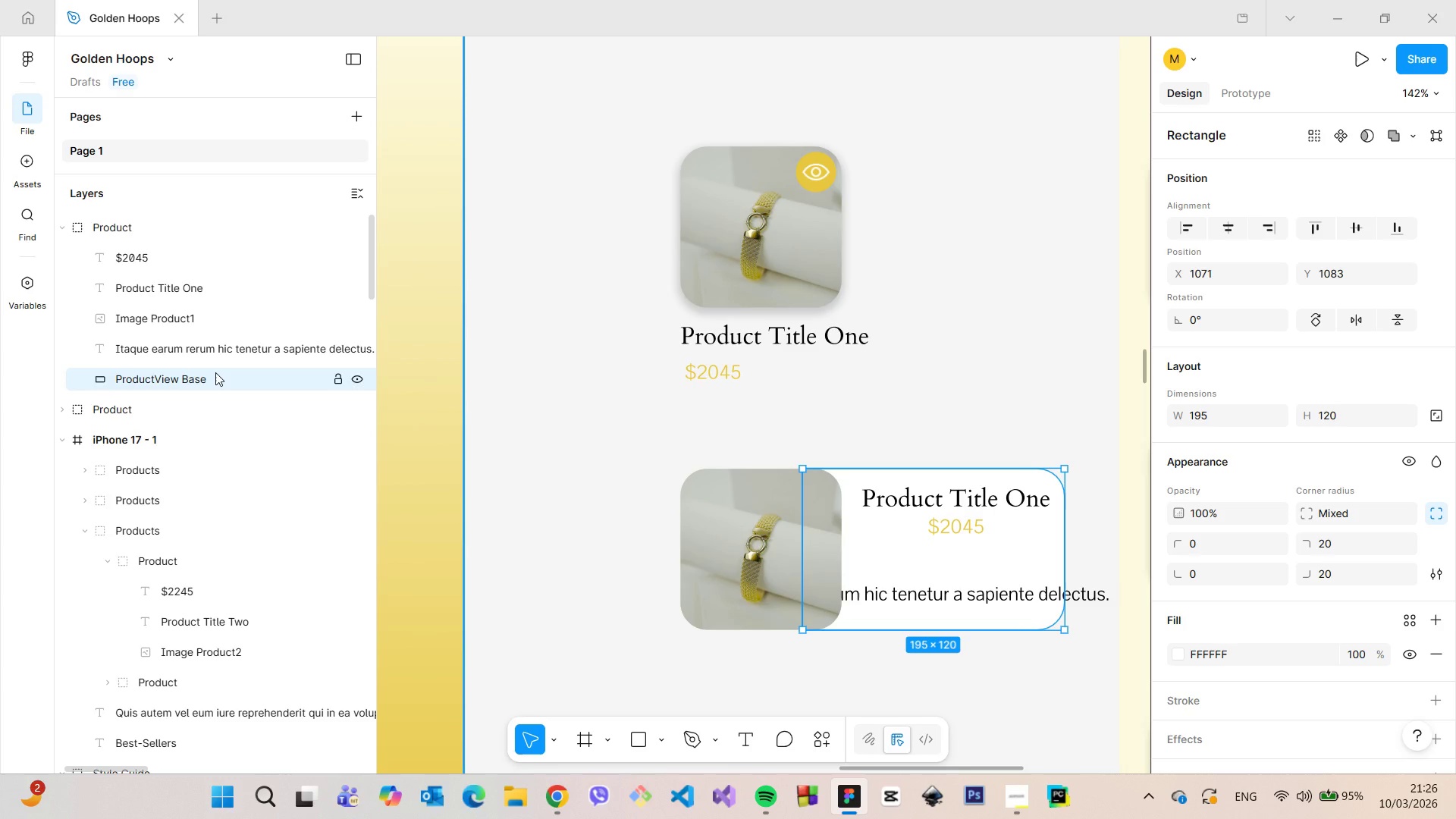 
 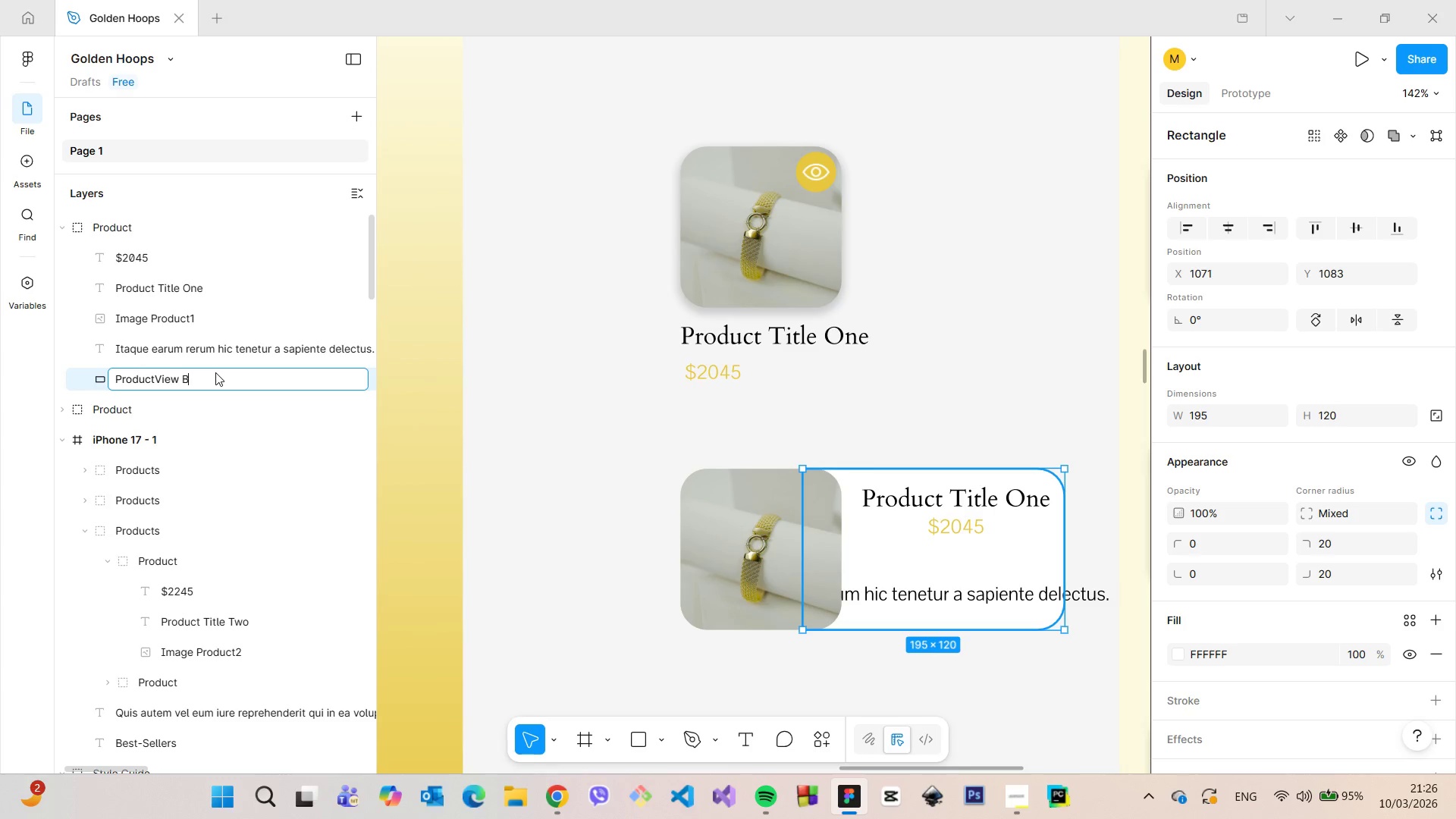 
key(Enter)
 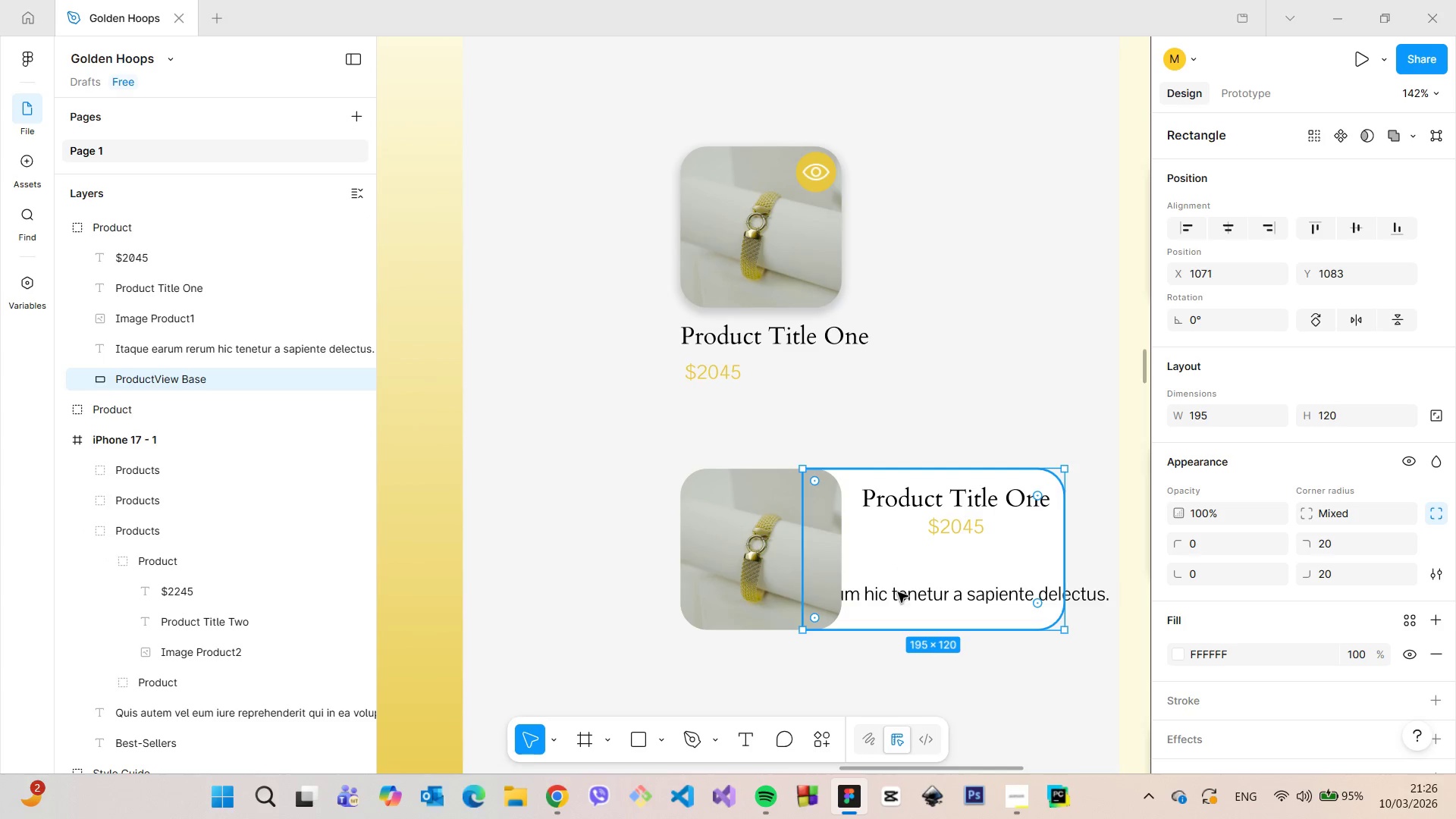 
left_click([913, 591])
 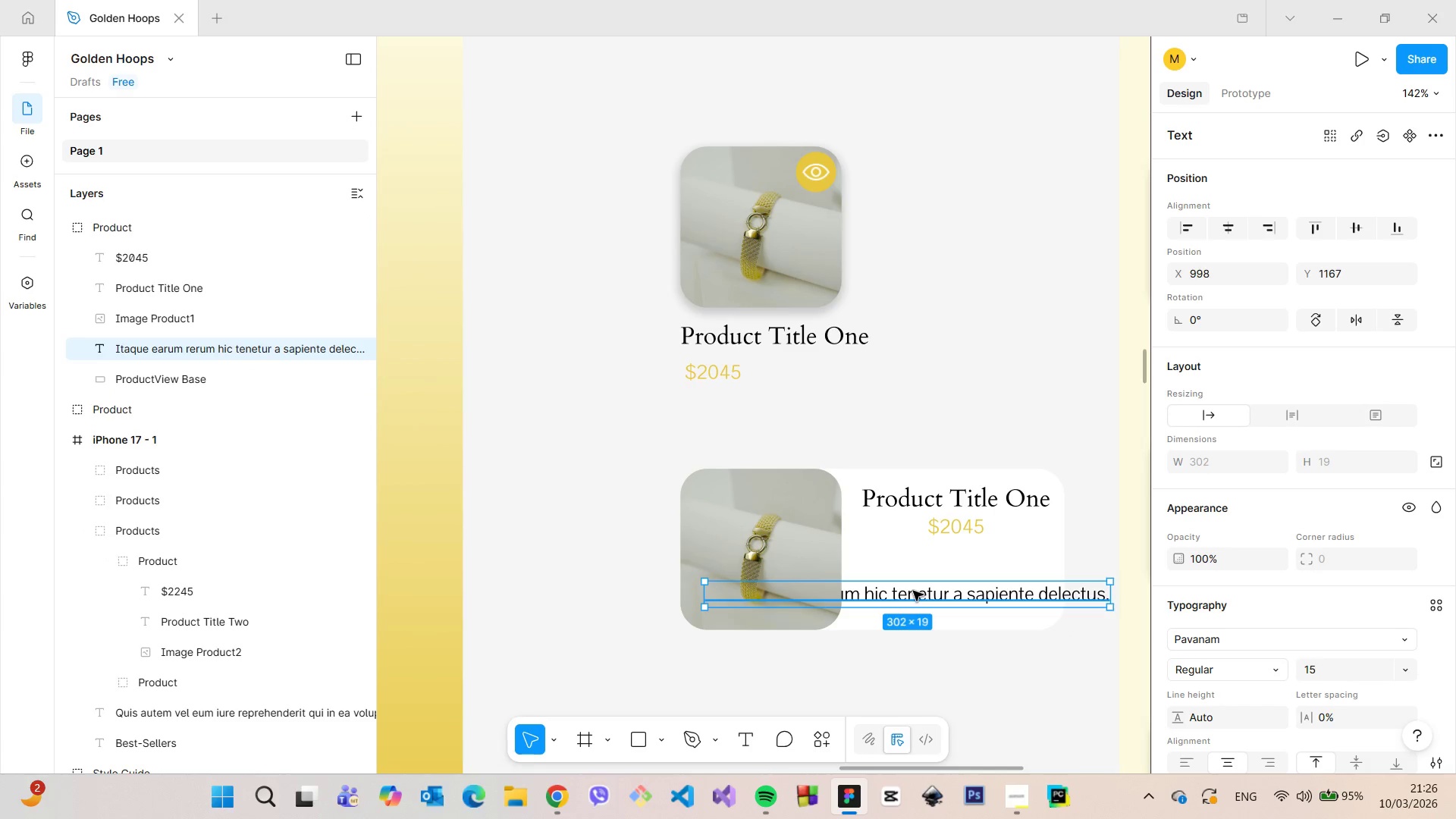 
double_click([913, 591])
 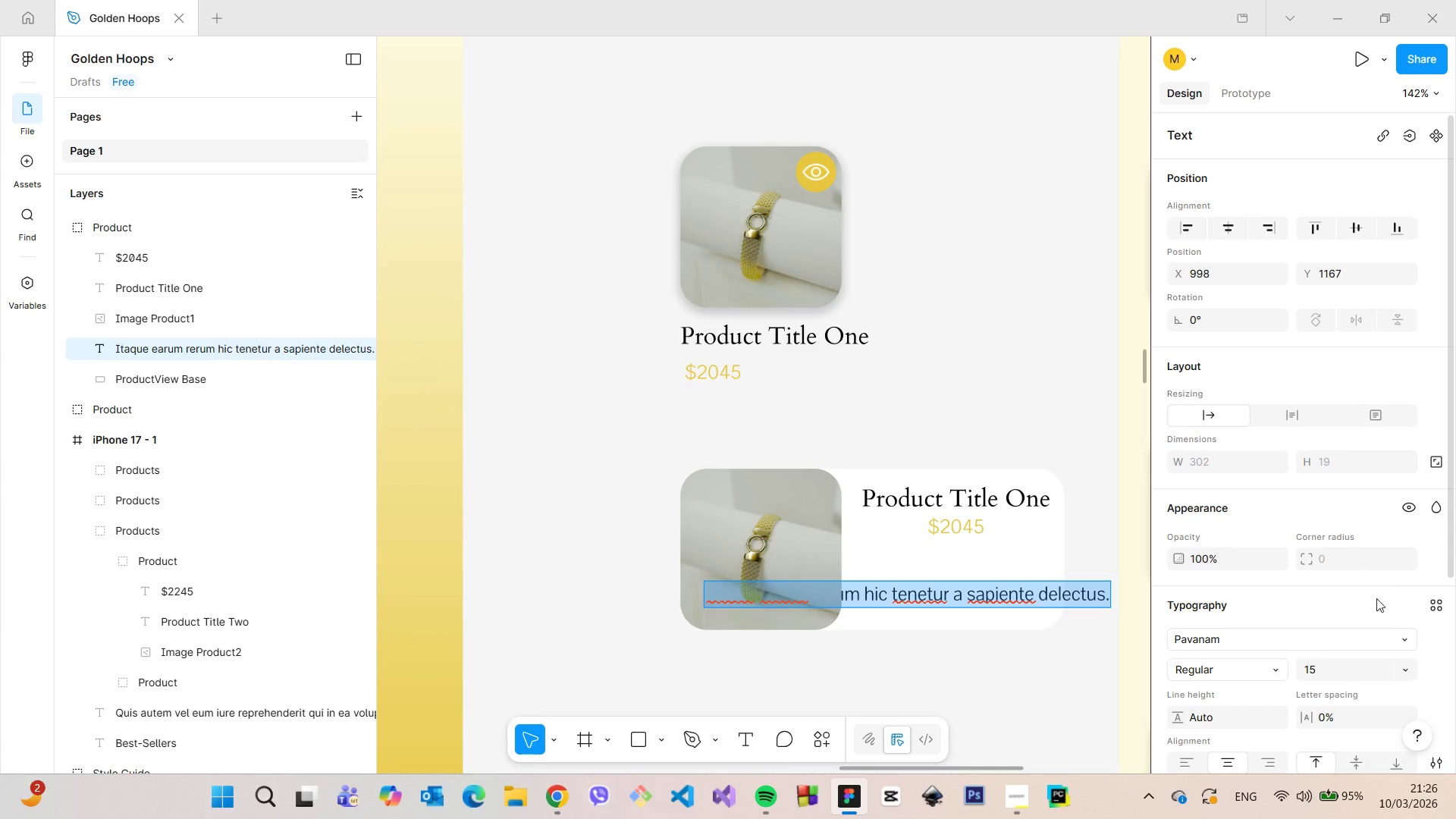 
left_click([1366, 668])
 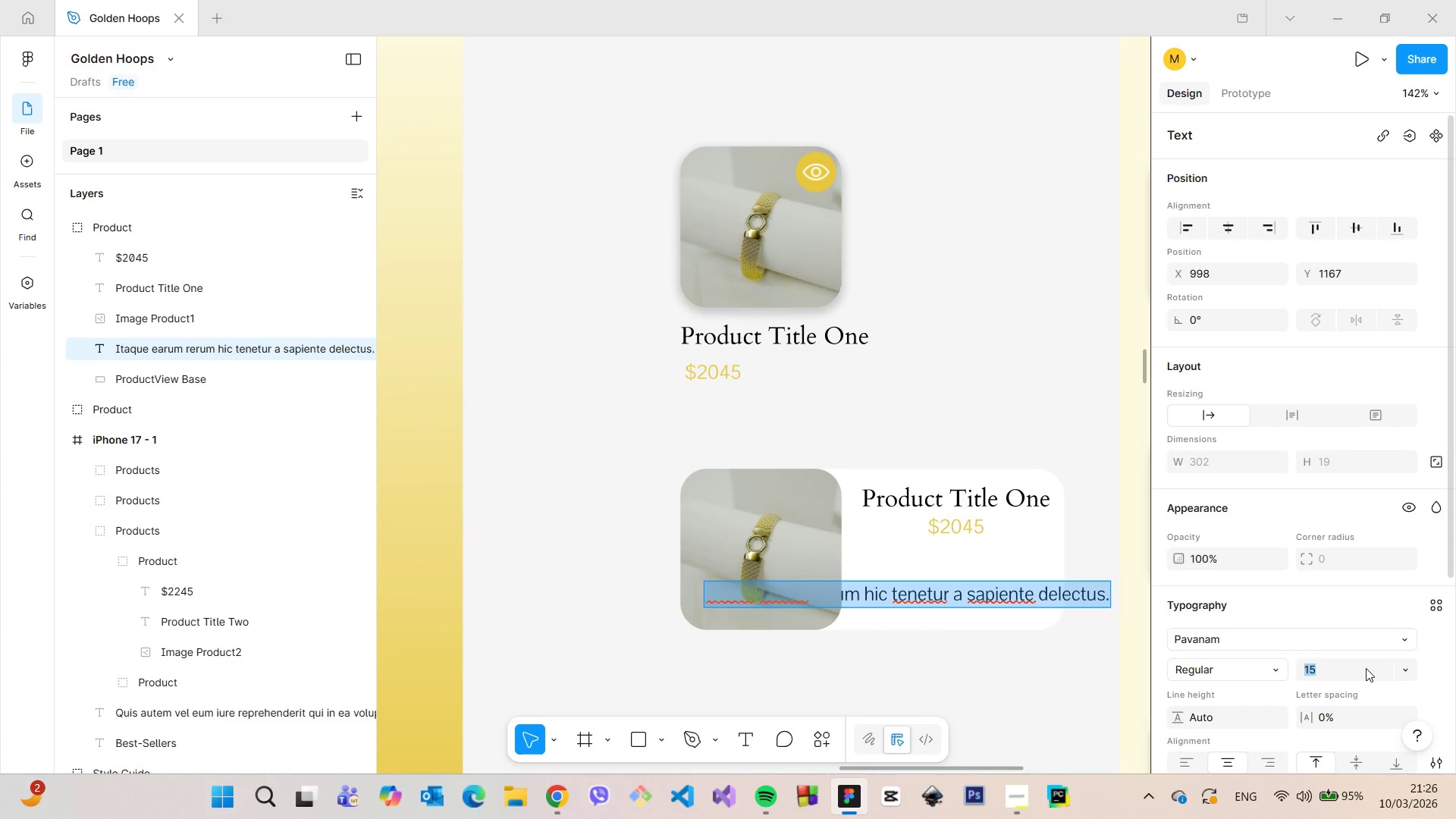 
type(10)
 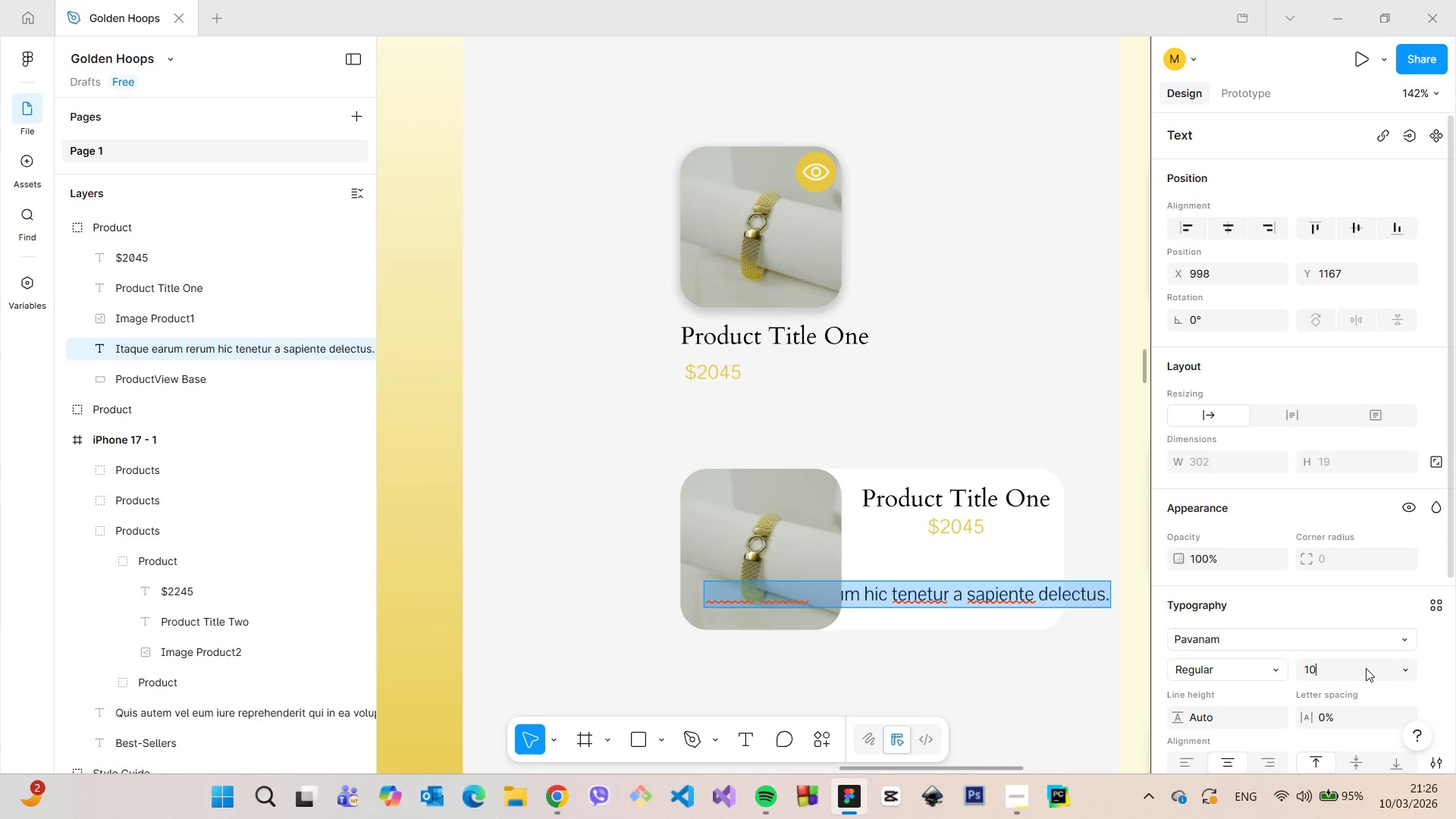 
key(Enter)
 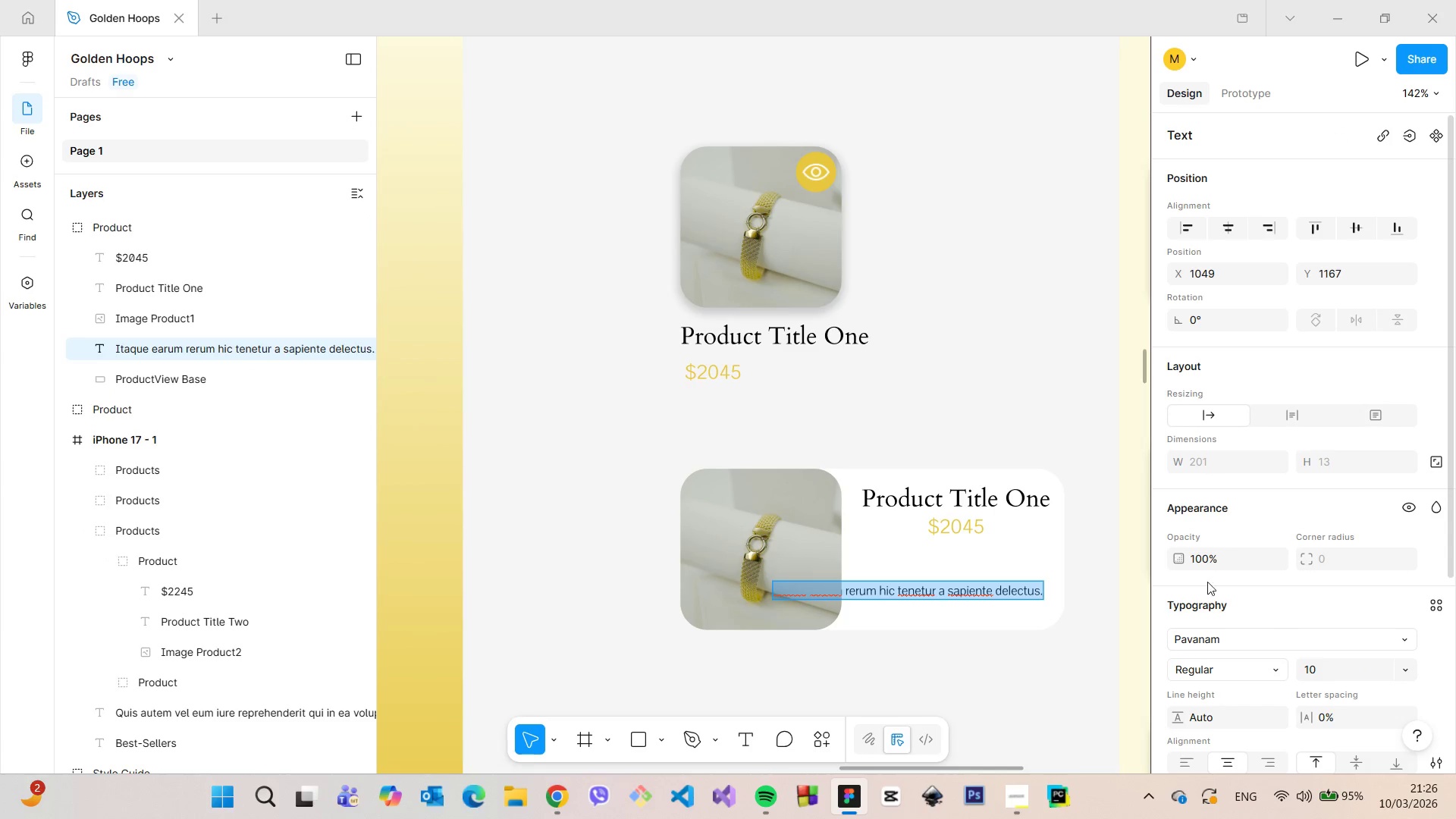 
left_click([1075, 584])
 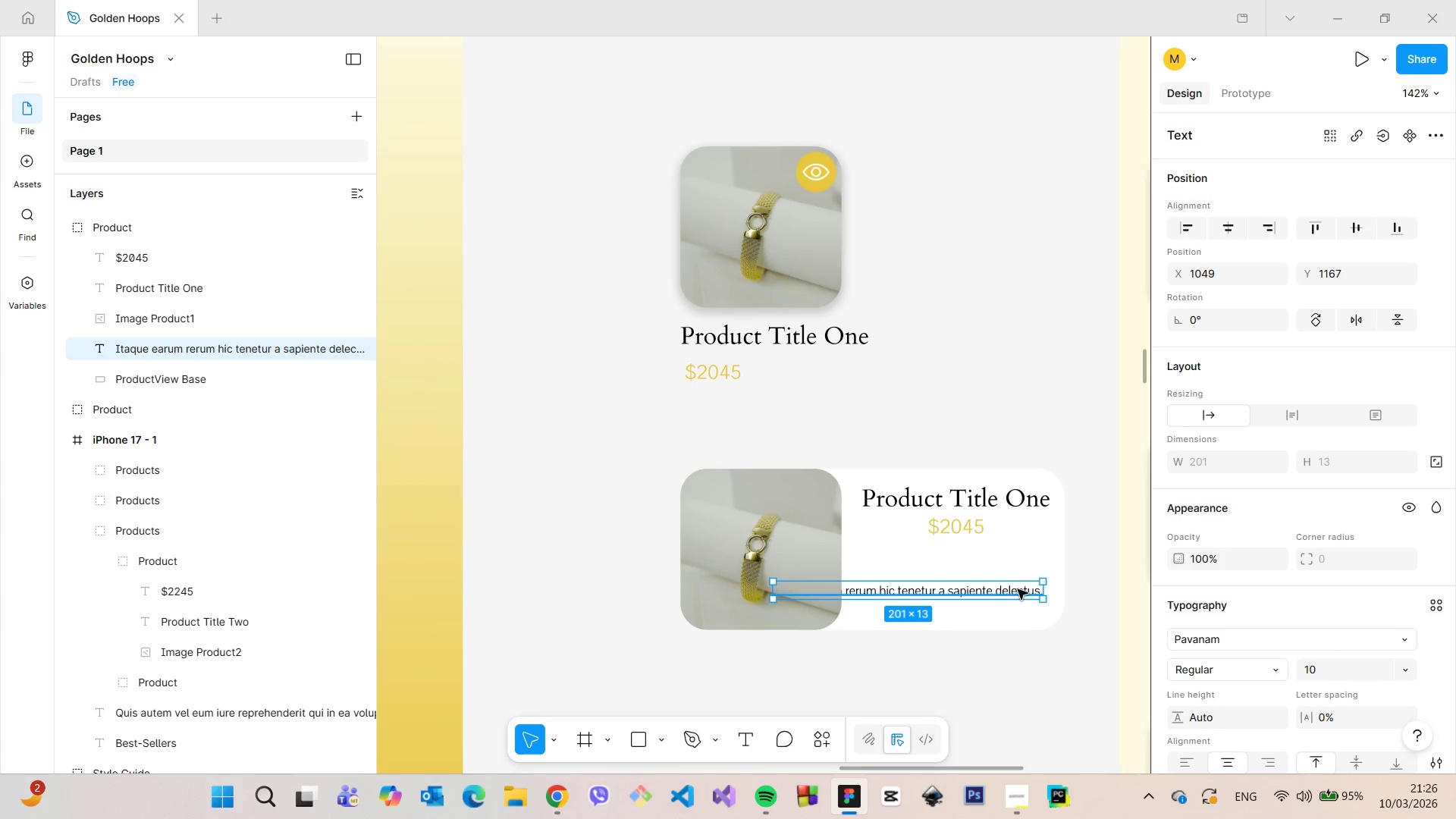 
left_click_drag(start_coordinate=[1013, 588], to_coordinate=[1041, 581])
 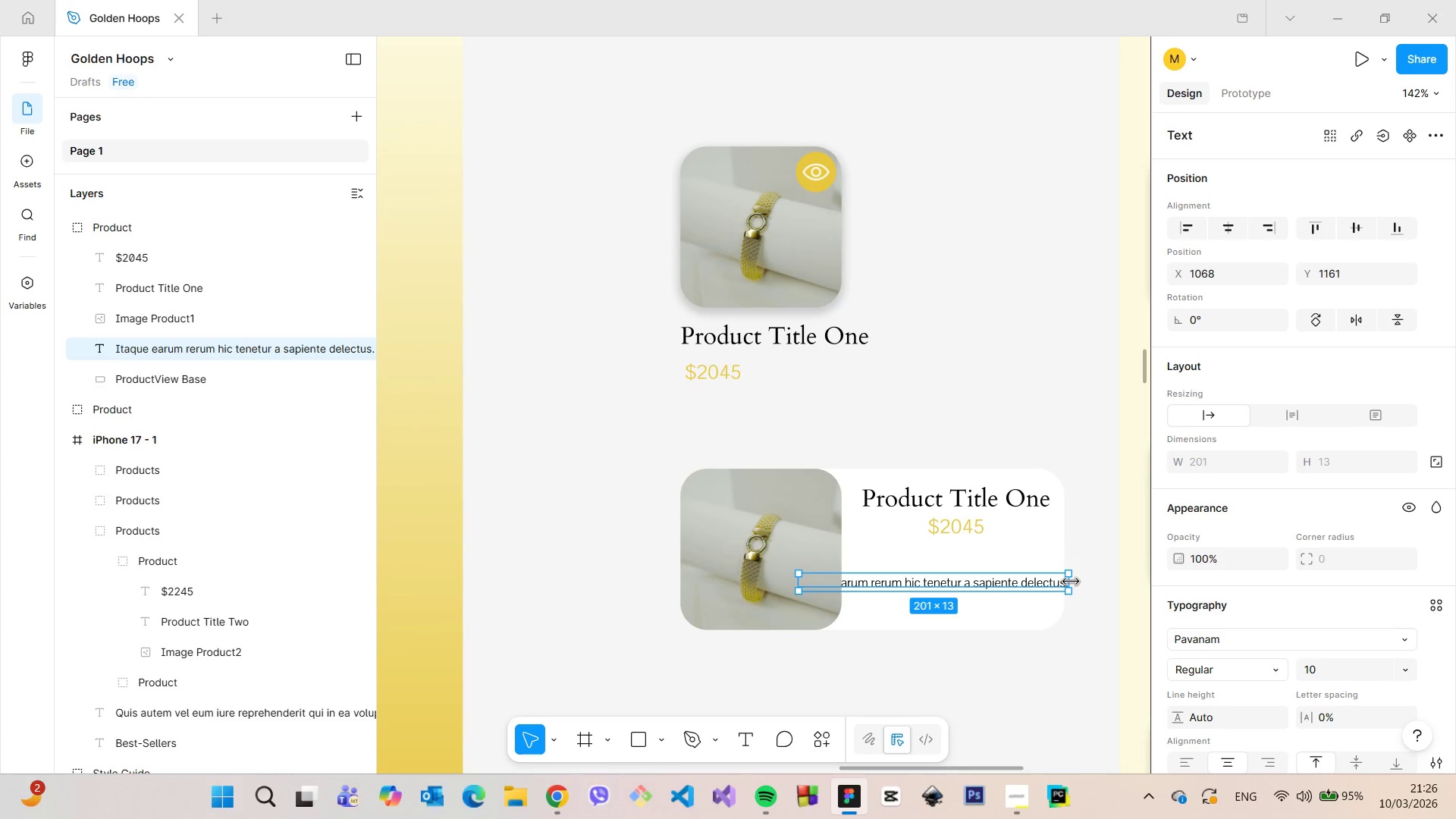 
left_click_drag(start_coordinate=[1071, 582], to_coordinate=[1036, 583])
 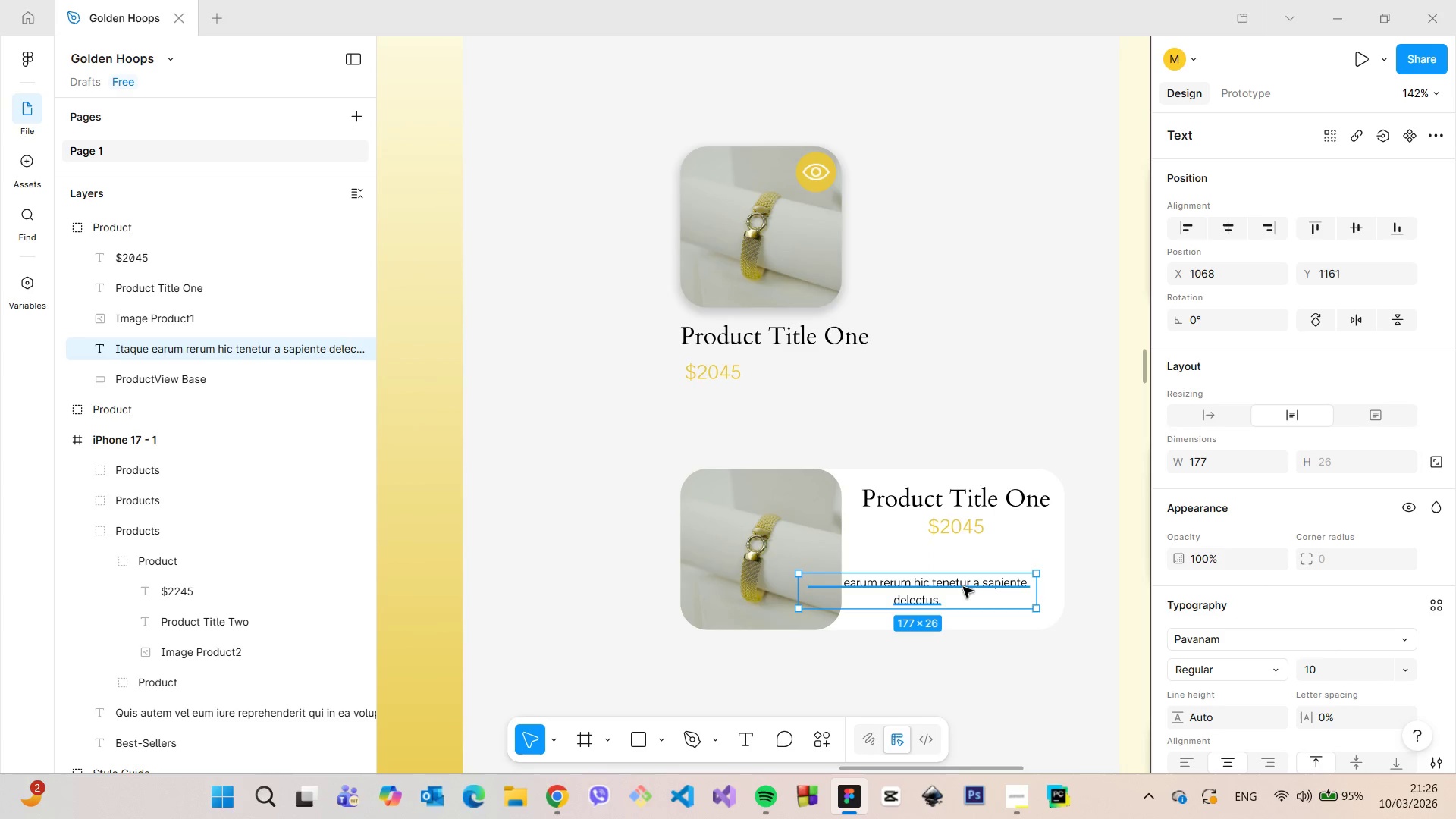 
left_click_drag(start_coordinate=[959, 587], to_coordinate=[999, 570])
 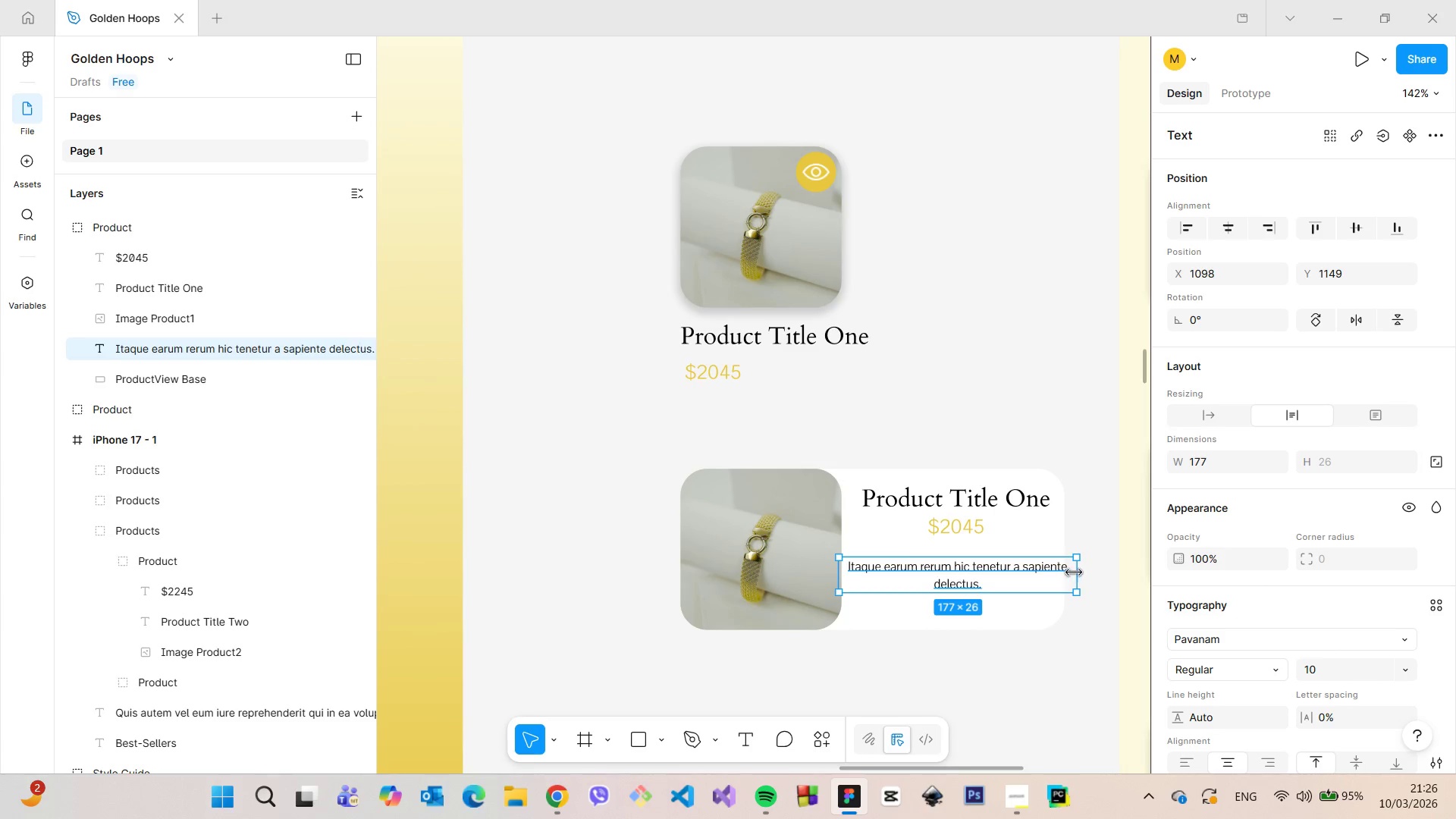 
left_click_drag(start_coordinate=[1075, 573], to_coordinate=[1053, 573])
 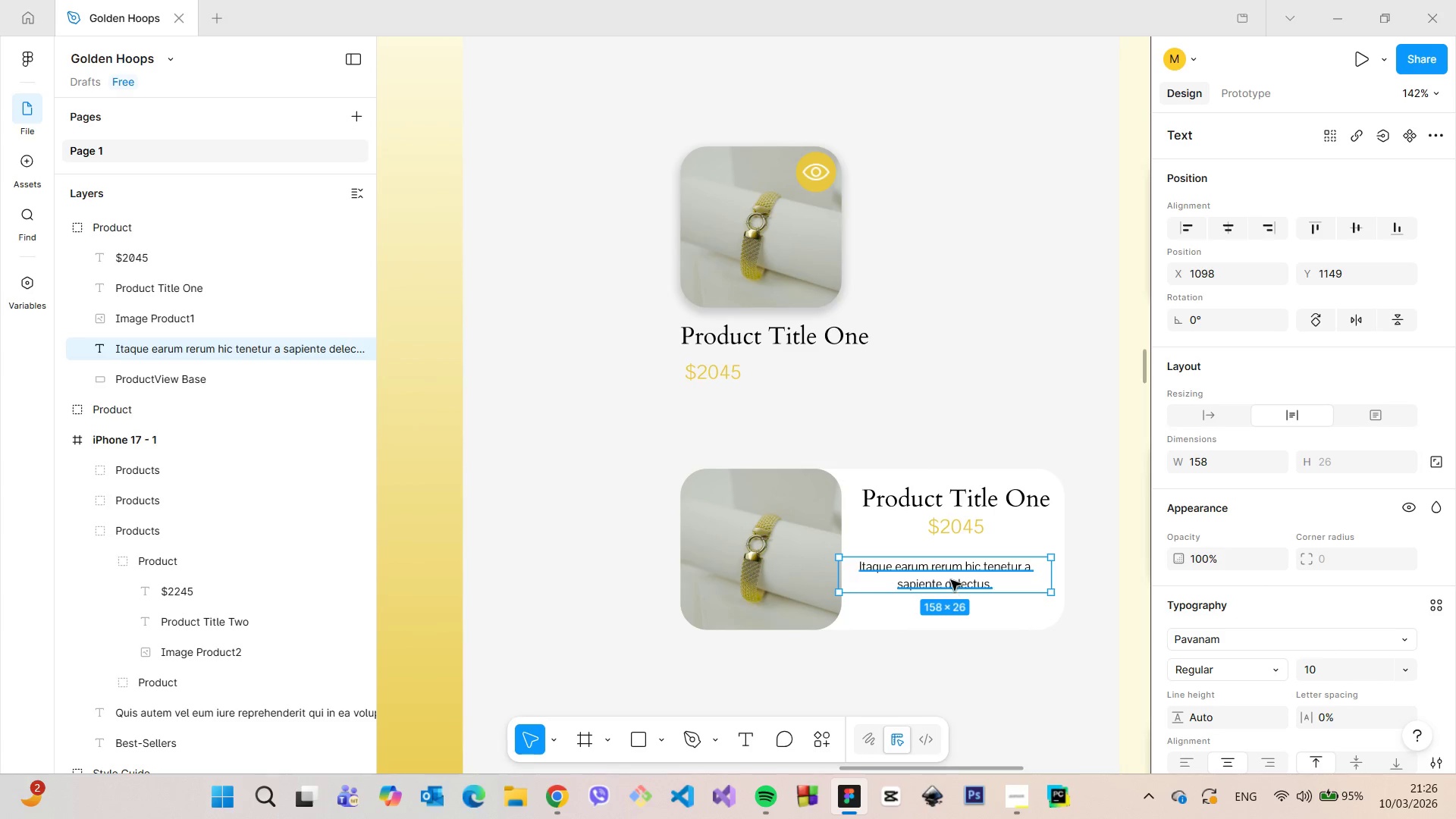 
left_click_drag(start_coordinate=[949, 578], to_coordinate=[962, 570])
 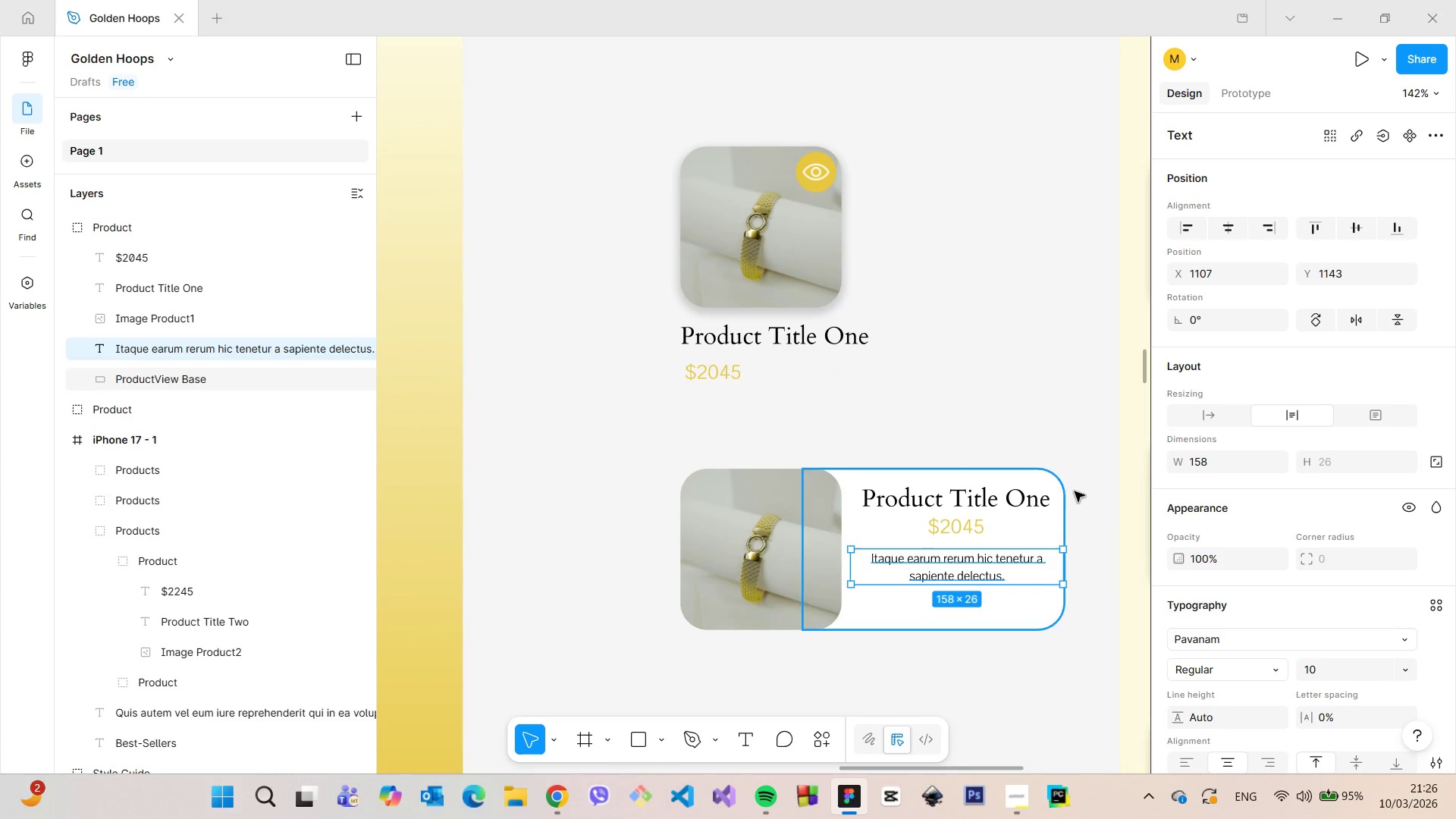 
left_click([1098, 491])
 